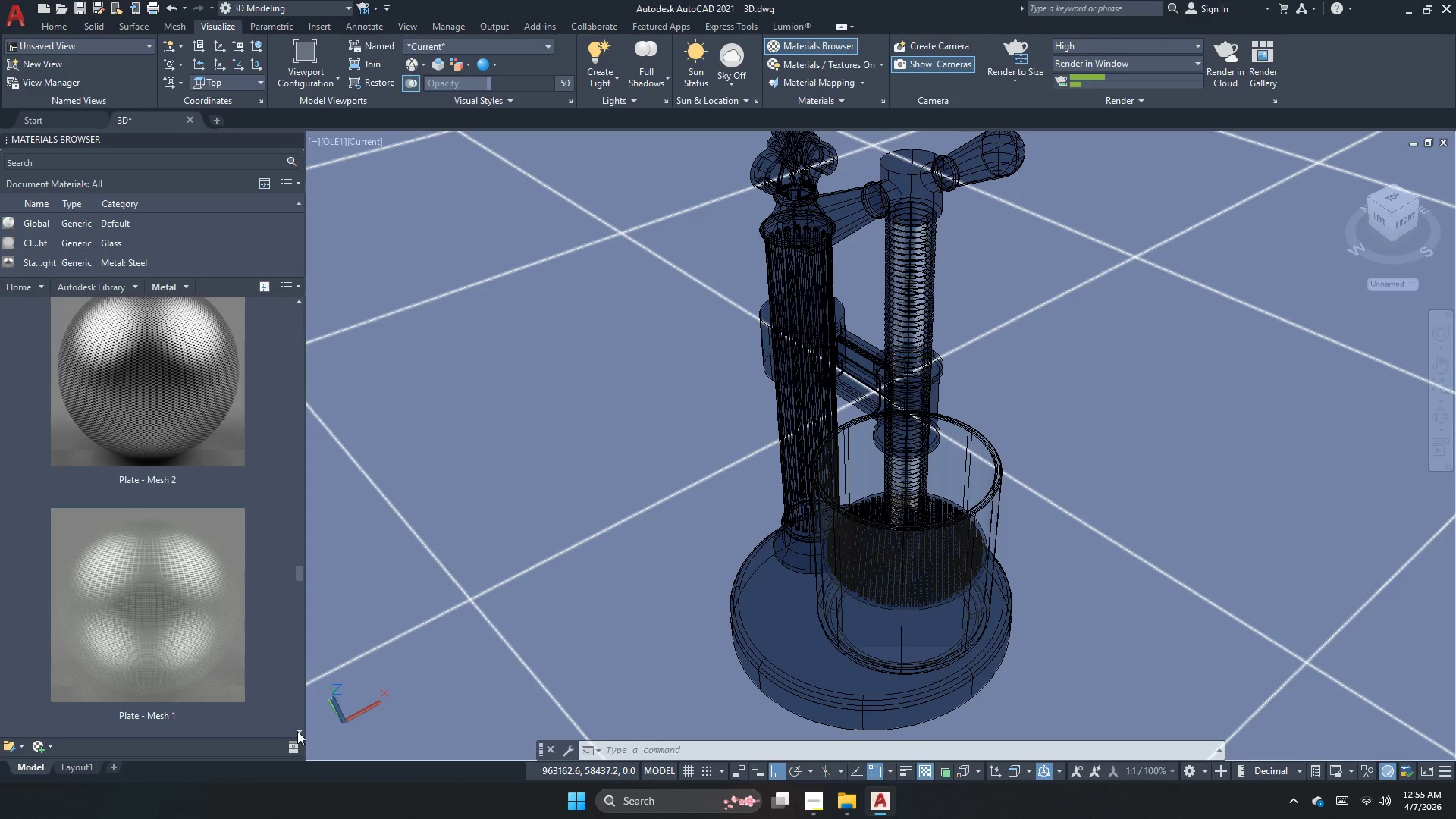 
triple_click([297, 731])
 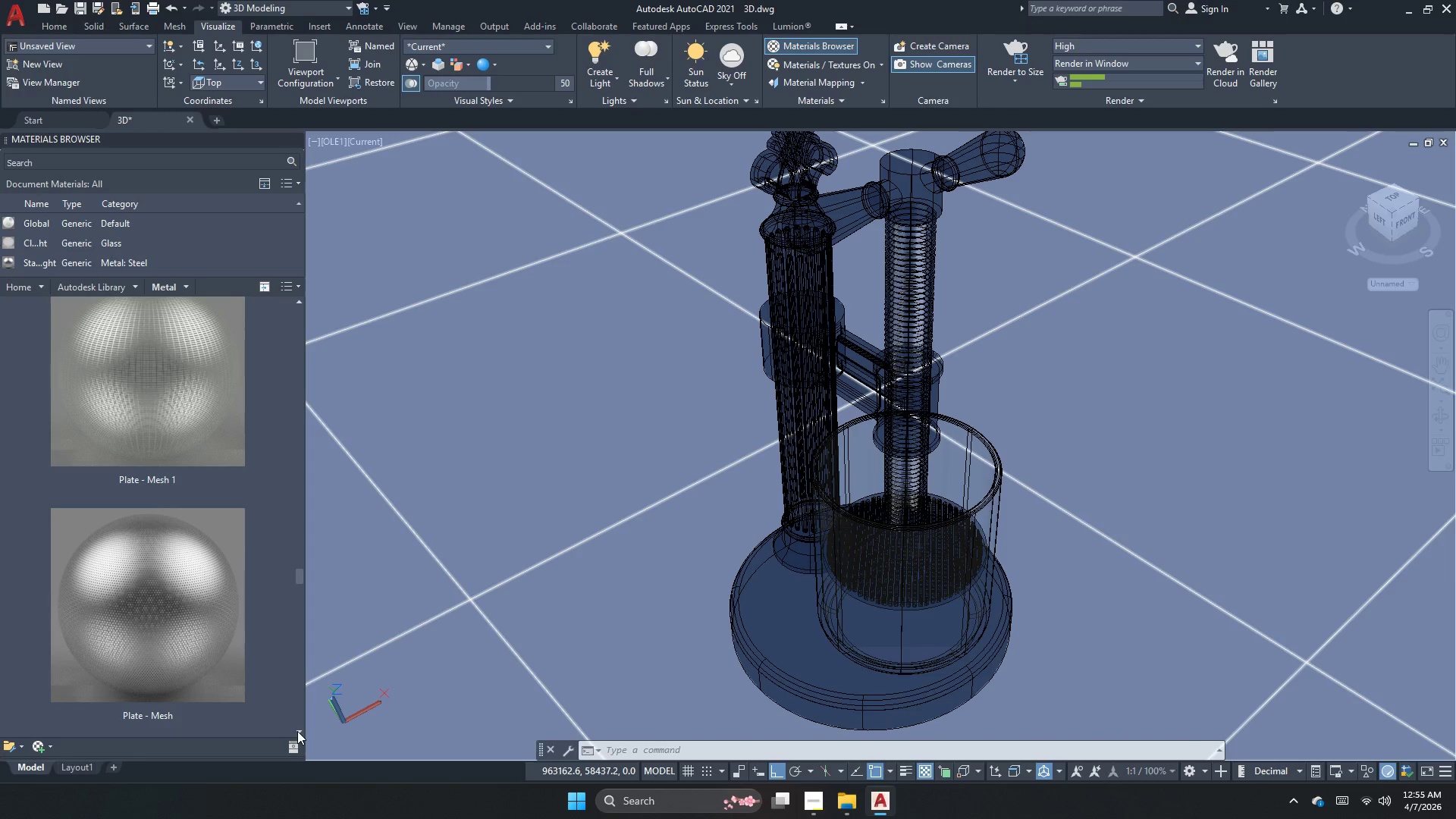 
triple_click([297, 731])
 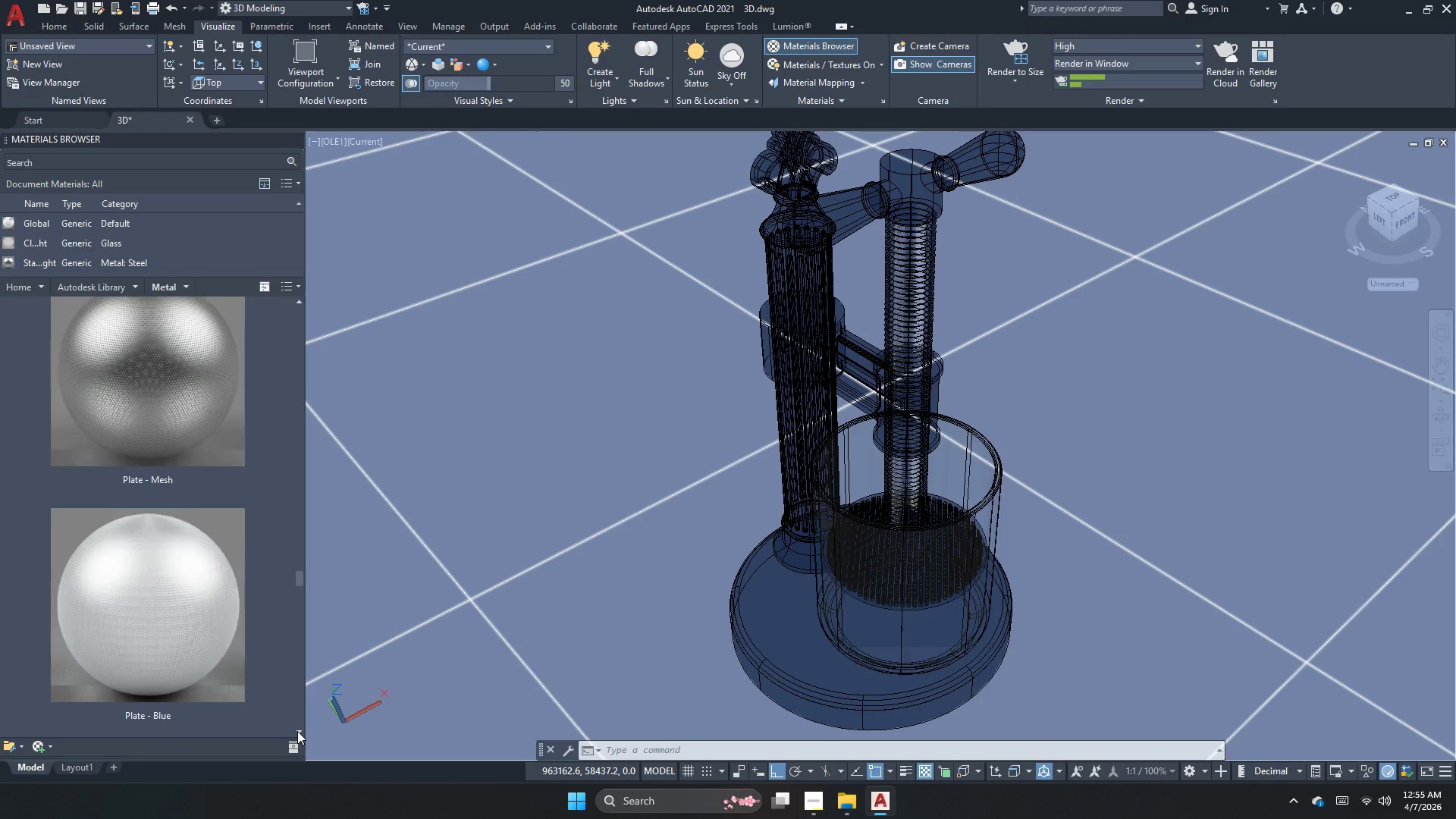 
triple_click([297, 731])
 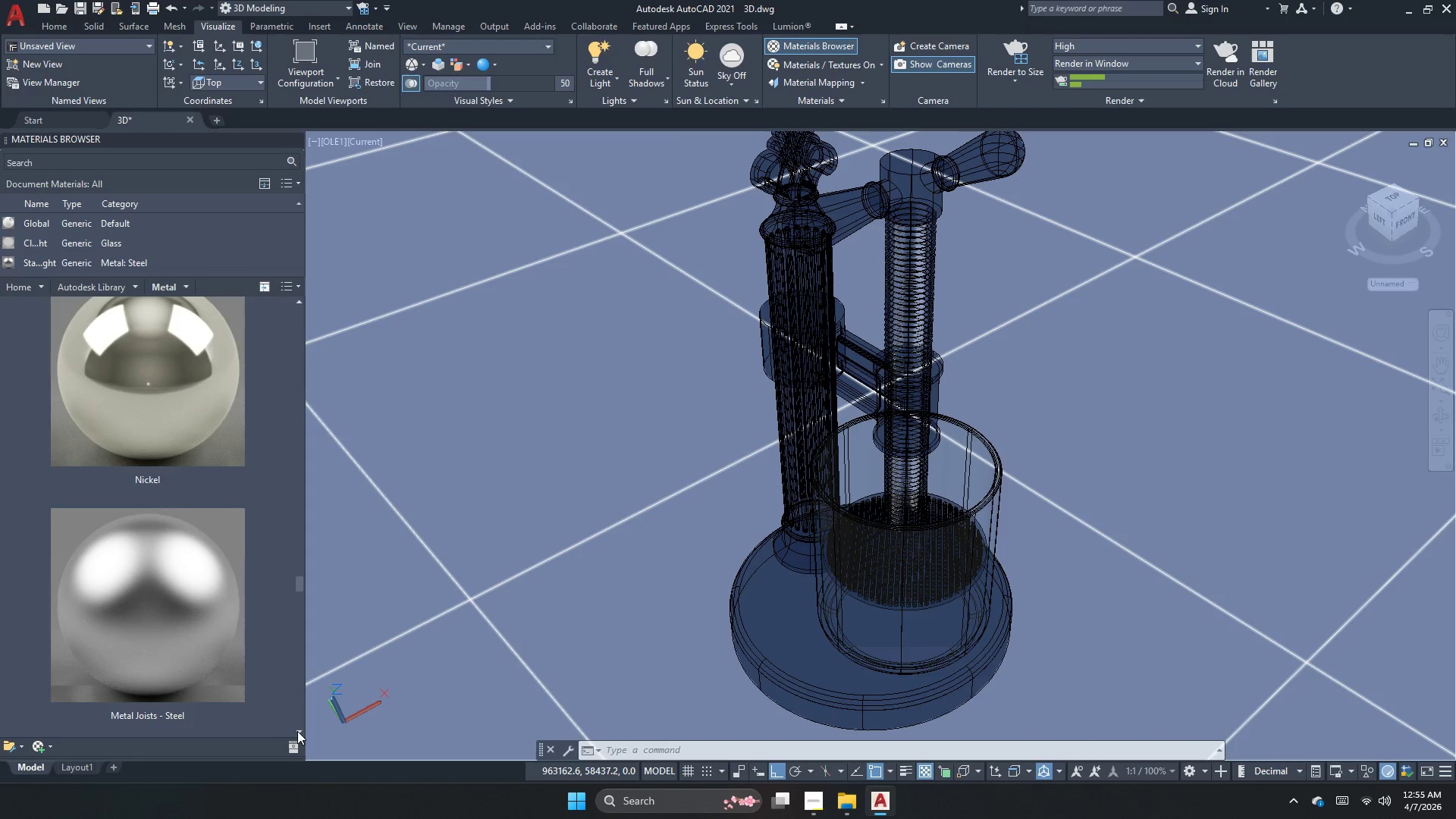 
triple_click([297, 731])
 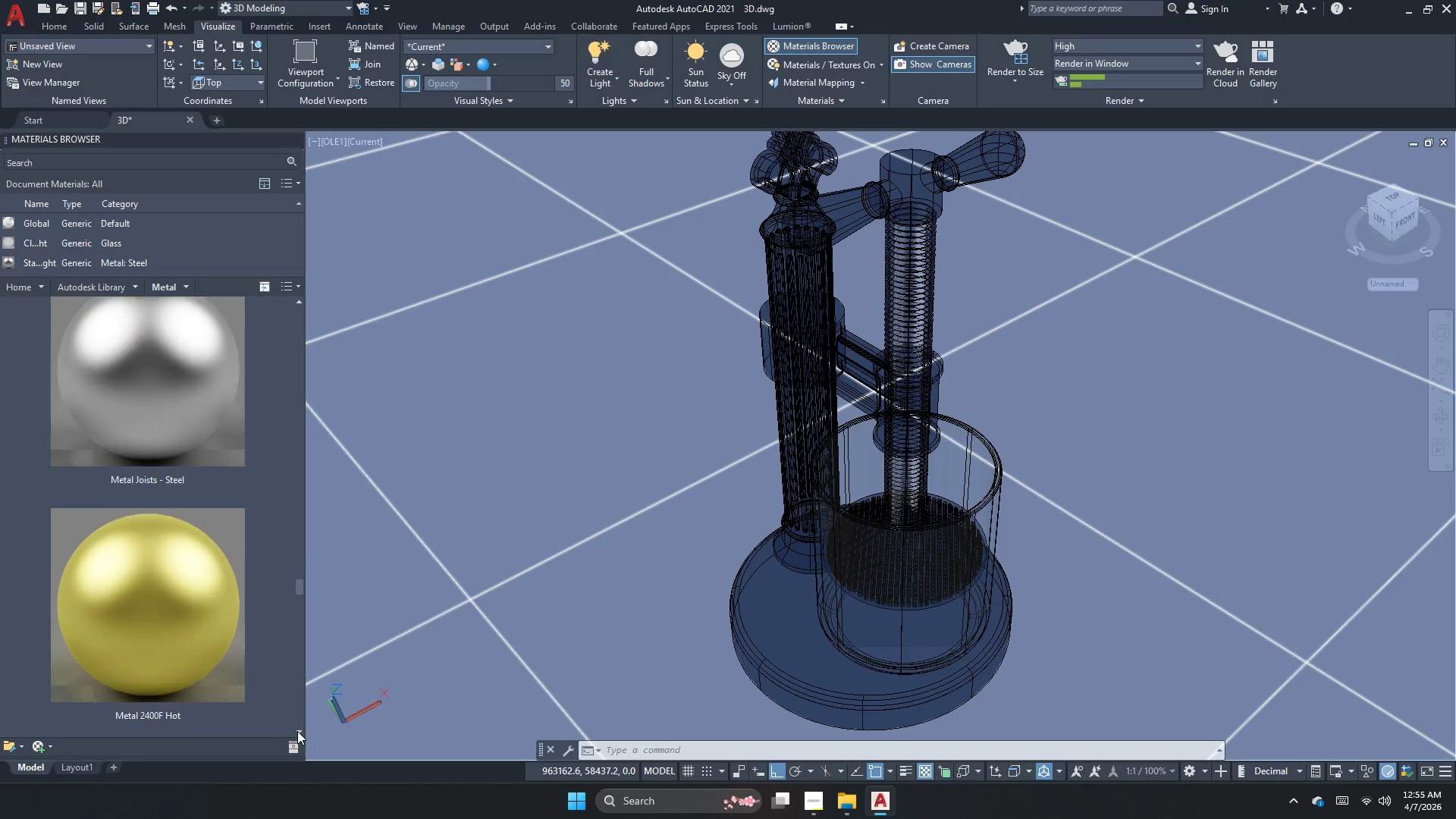 
triple_click([297, 731])
 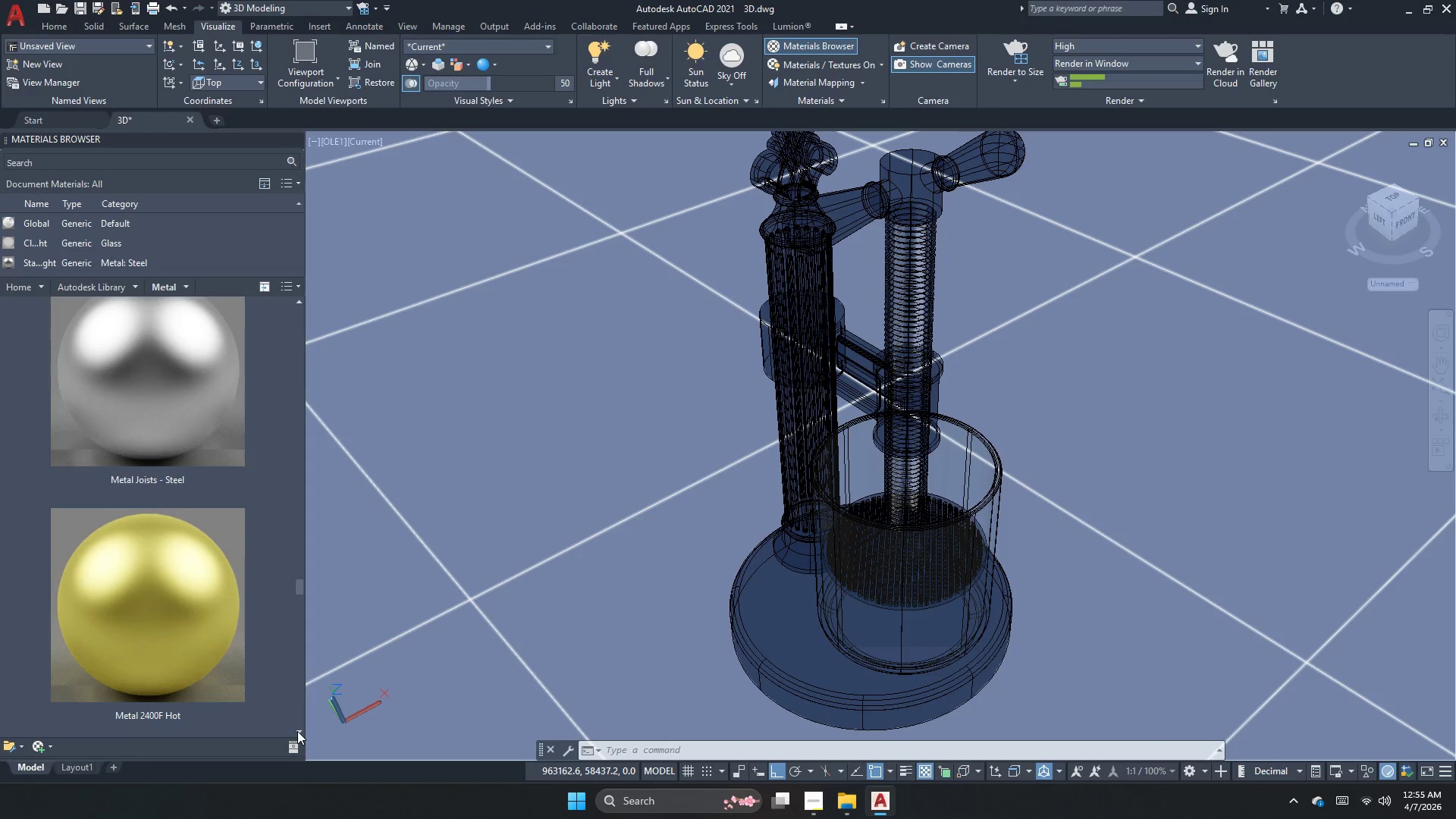 
triple_click([297, 731])
 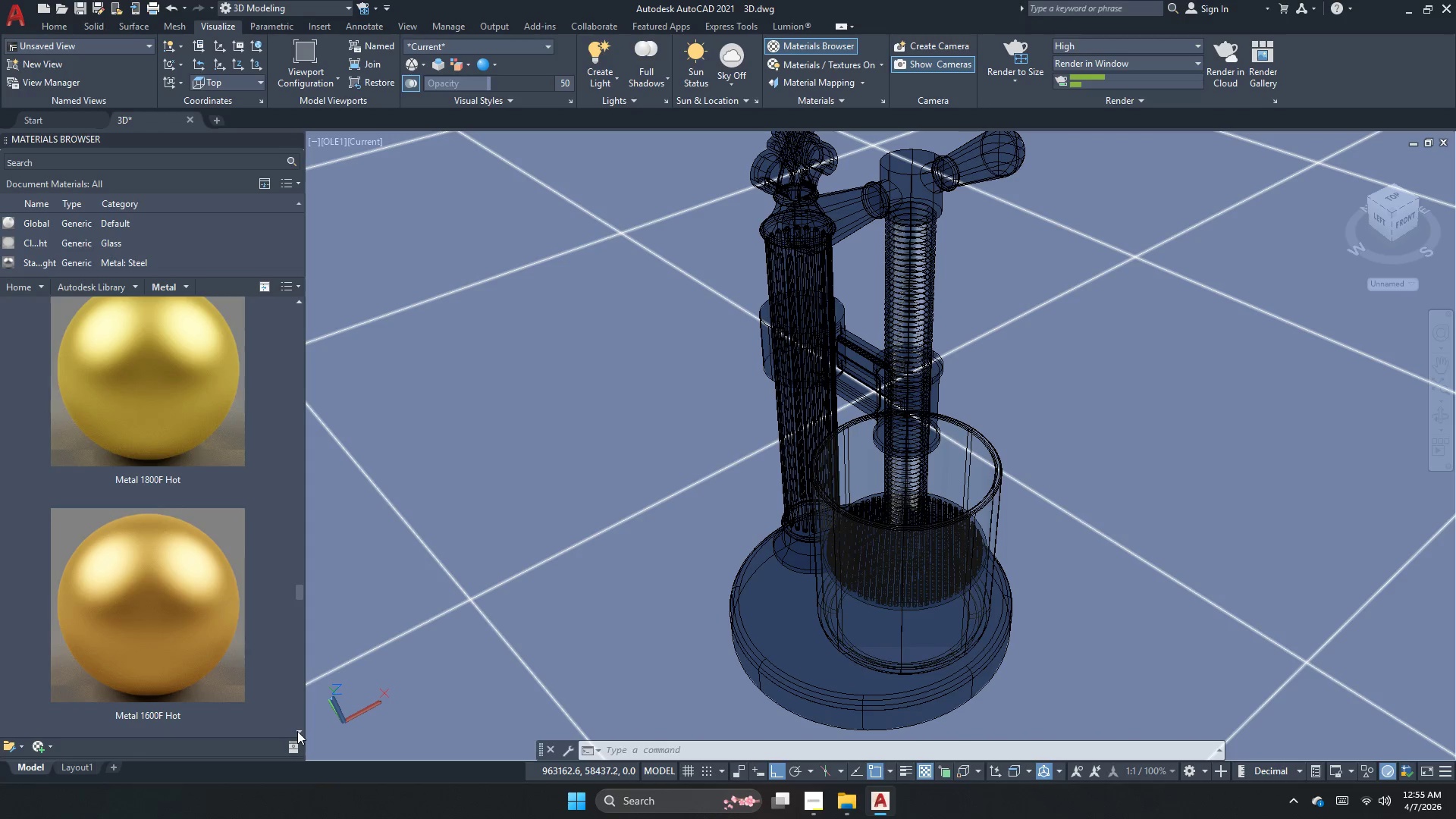 
double_click([297, 731])
 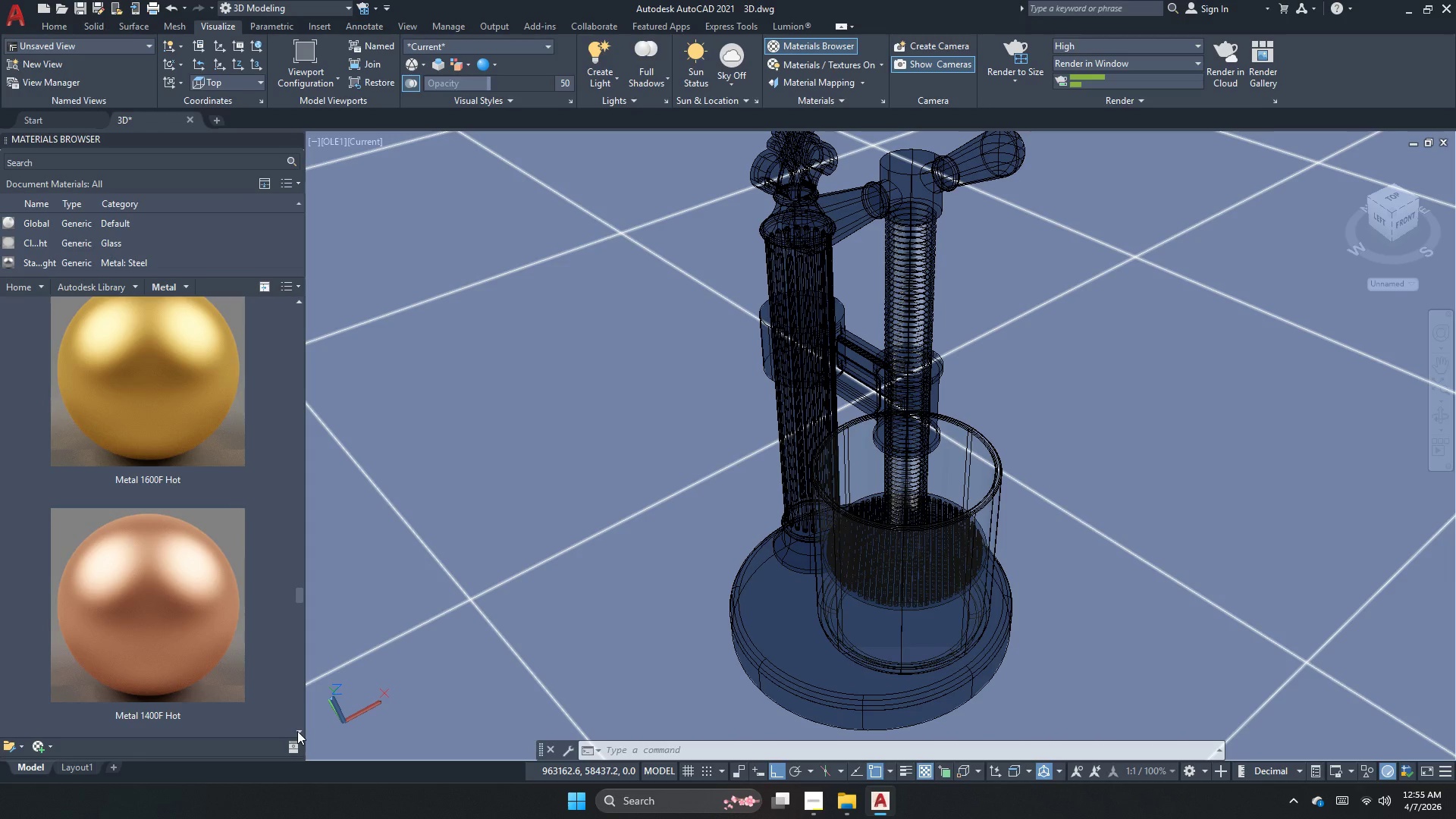 
left_click([297, 731])
 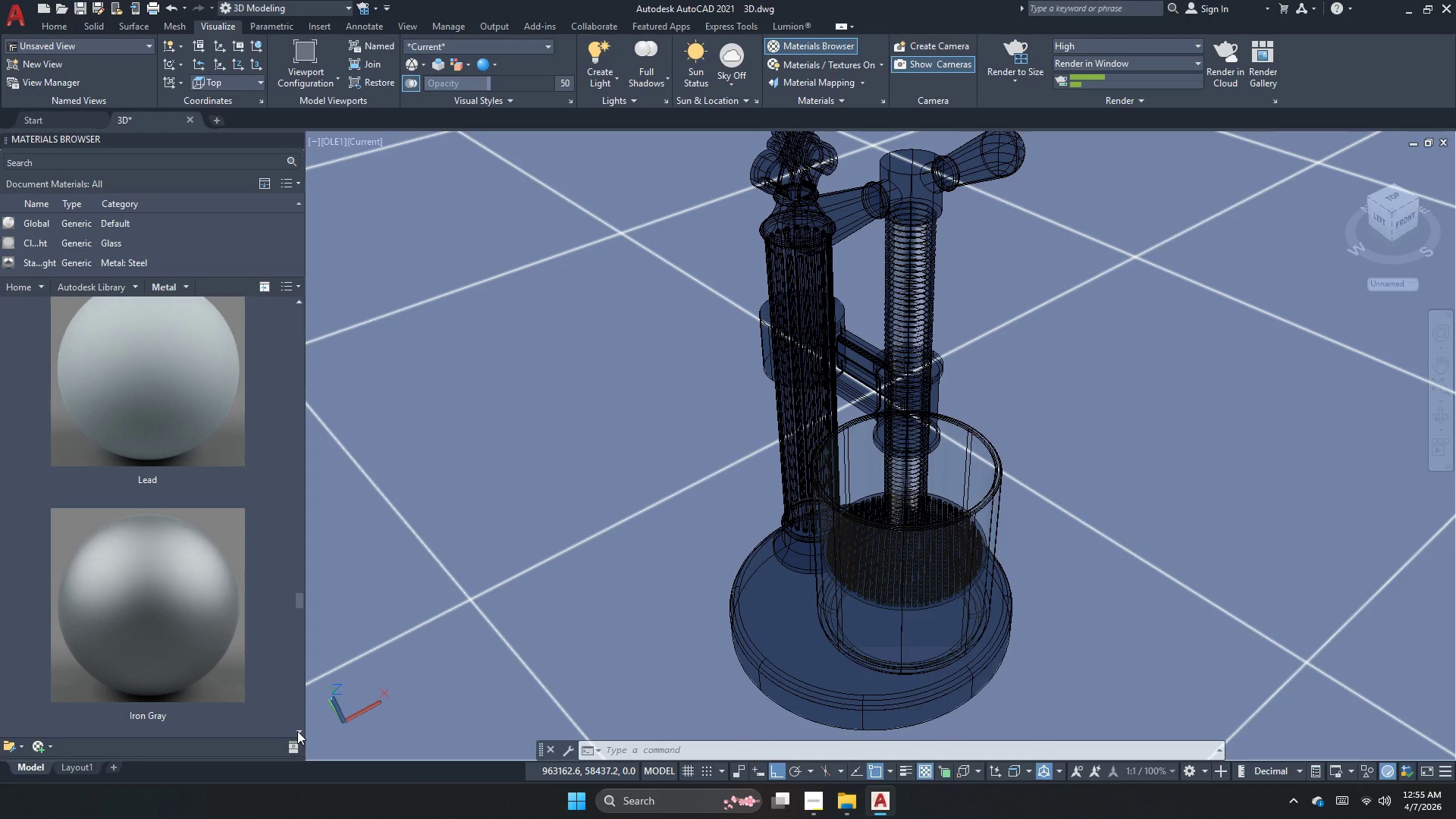 
double_click([297, 731])
 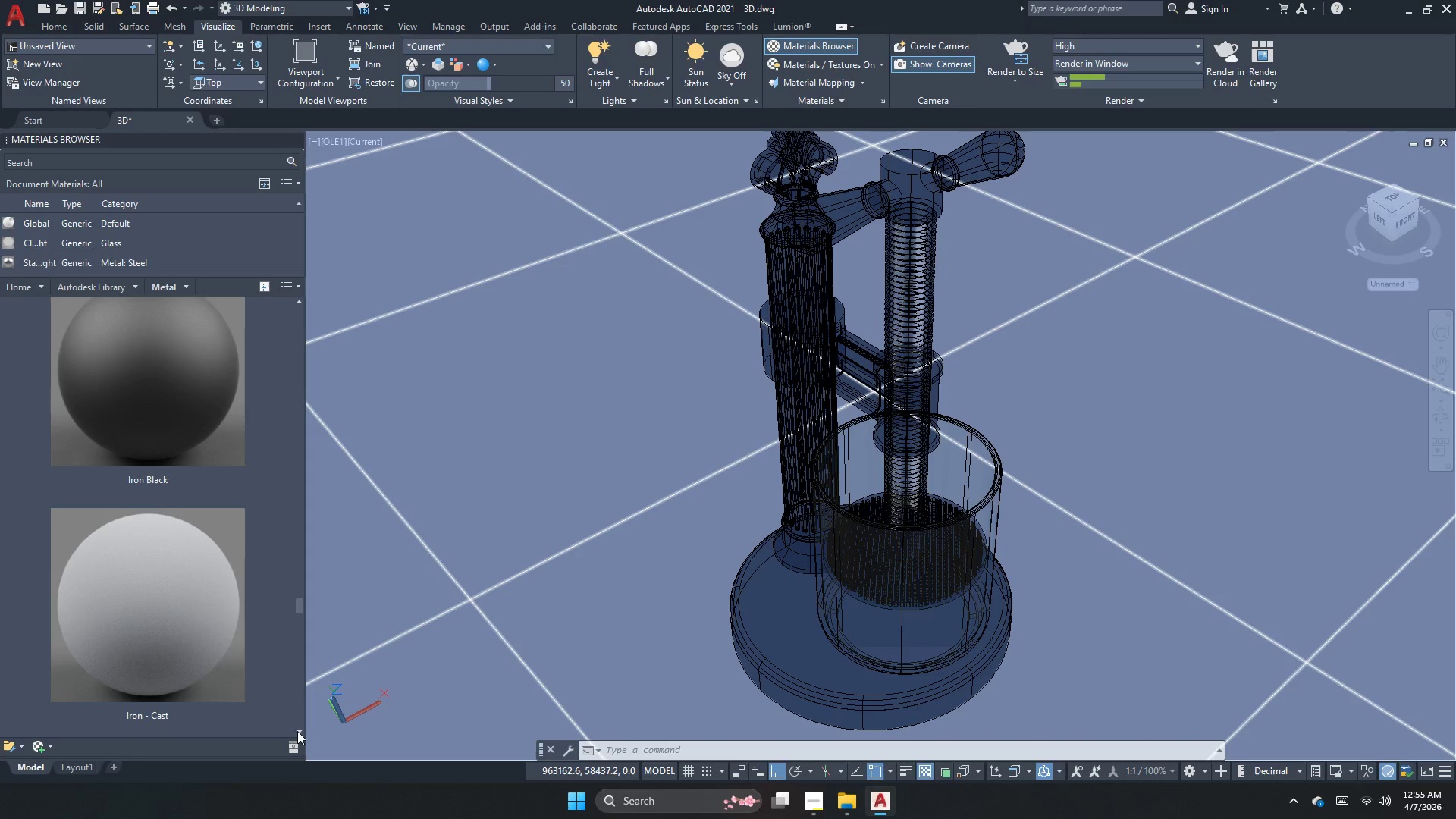 
triple_click([297, 731])
 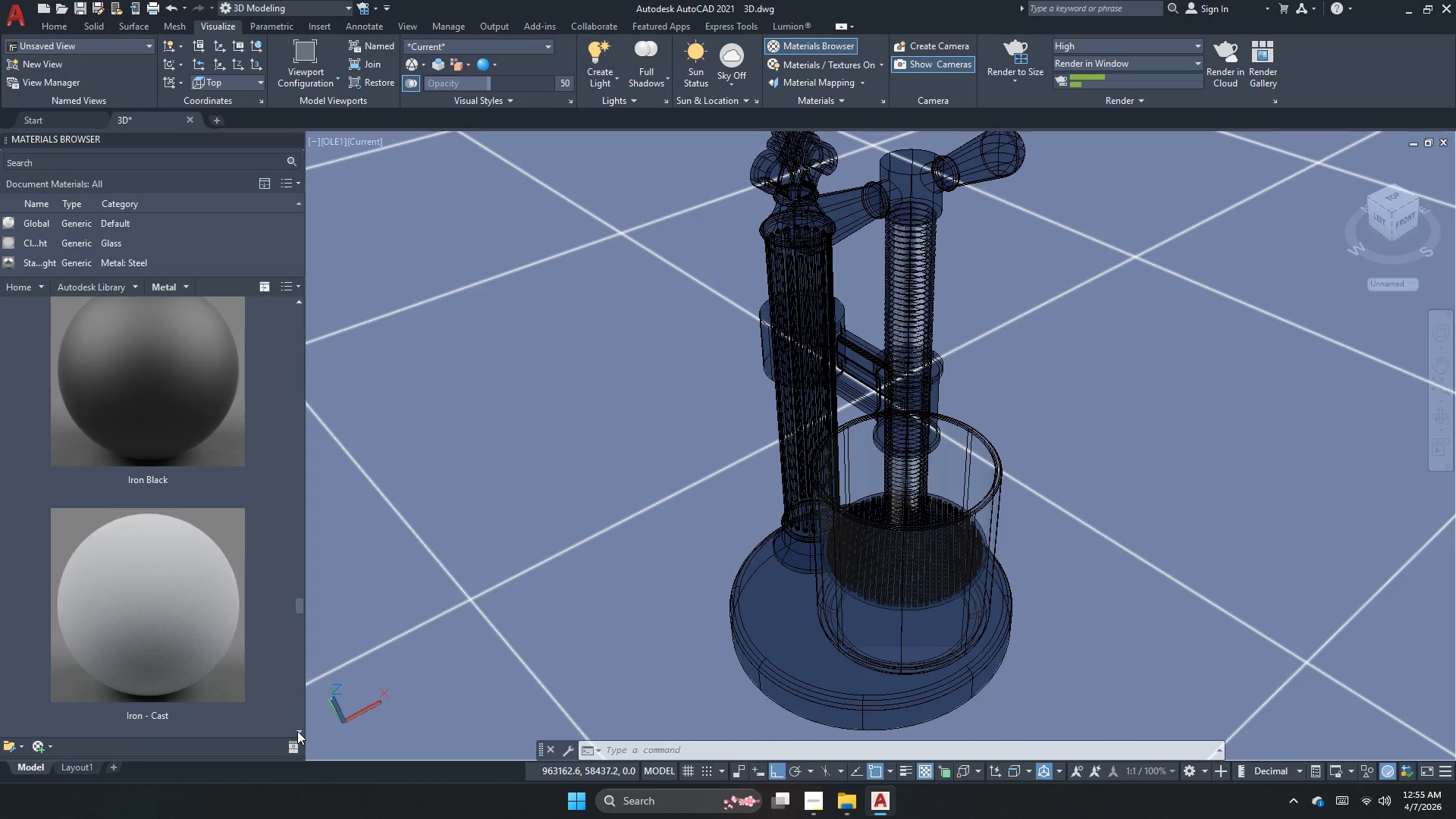 
triple_click([297, 731])
 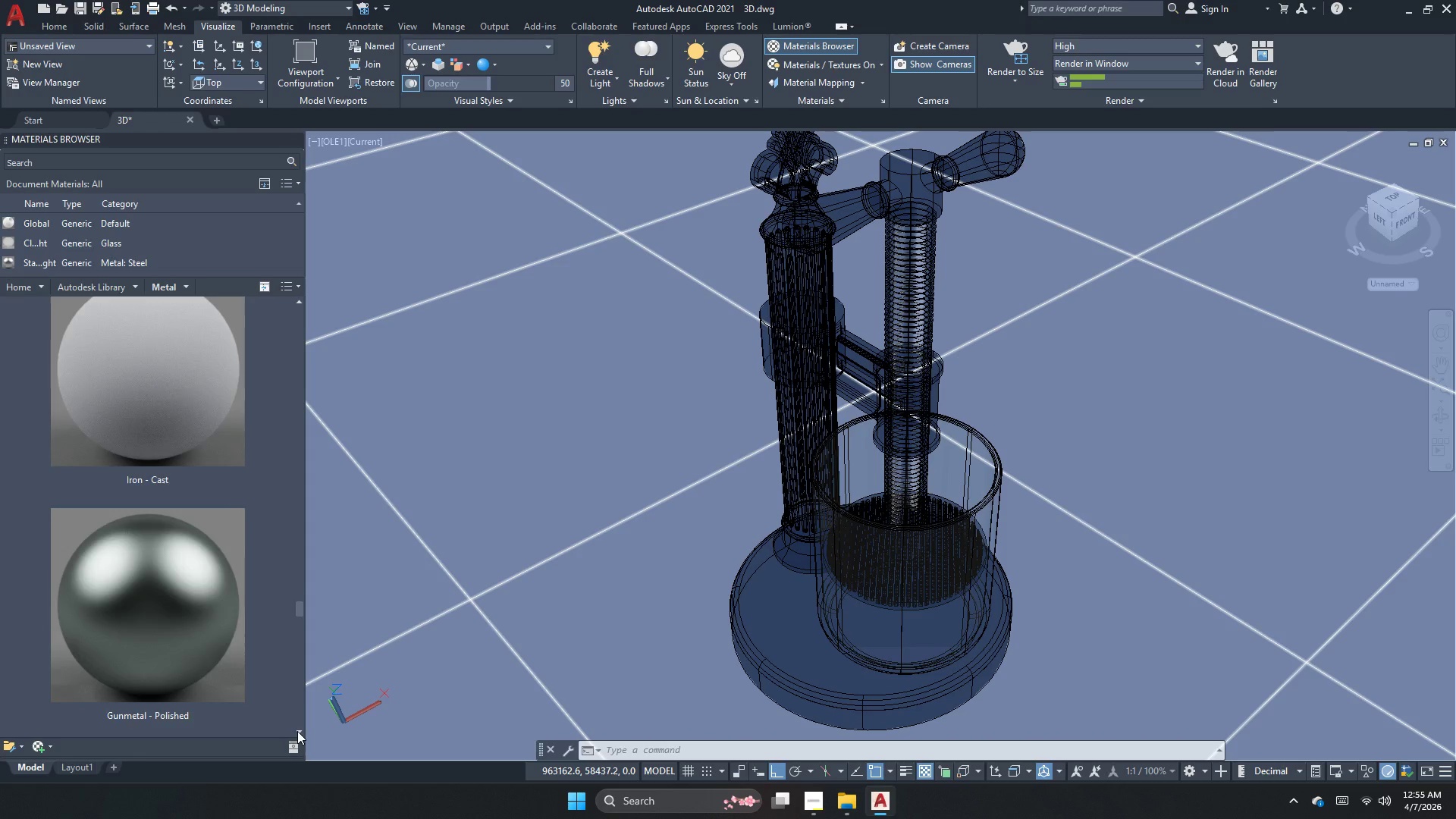 
triple_click([297, 731])
 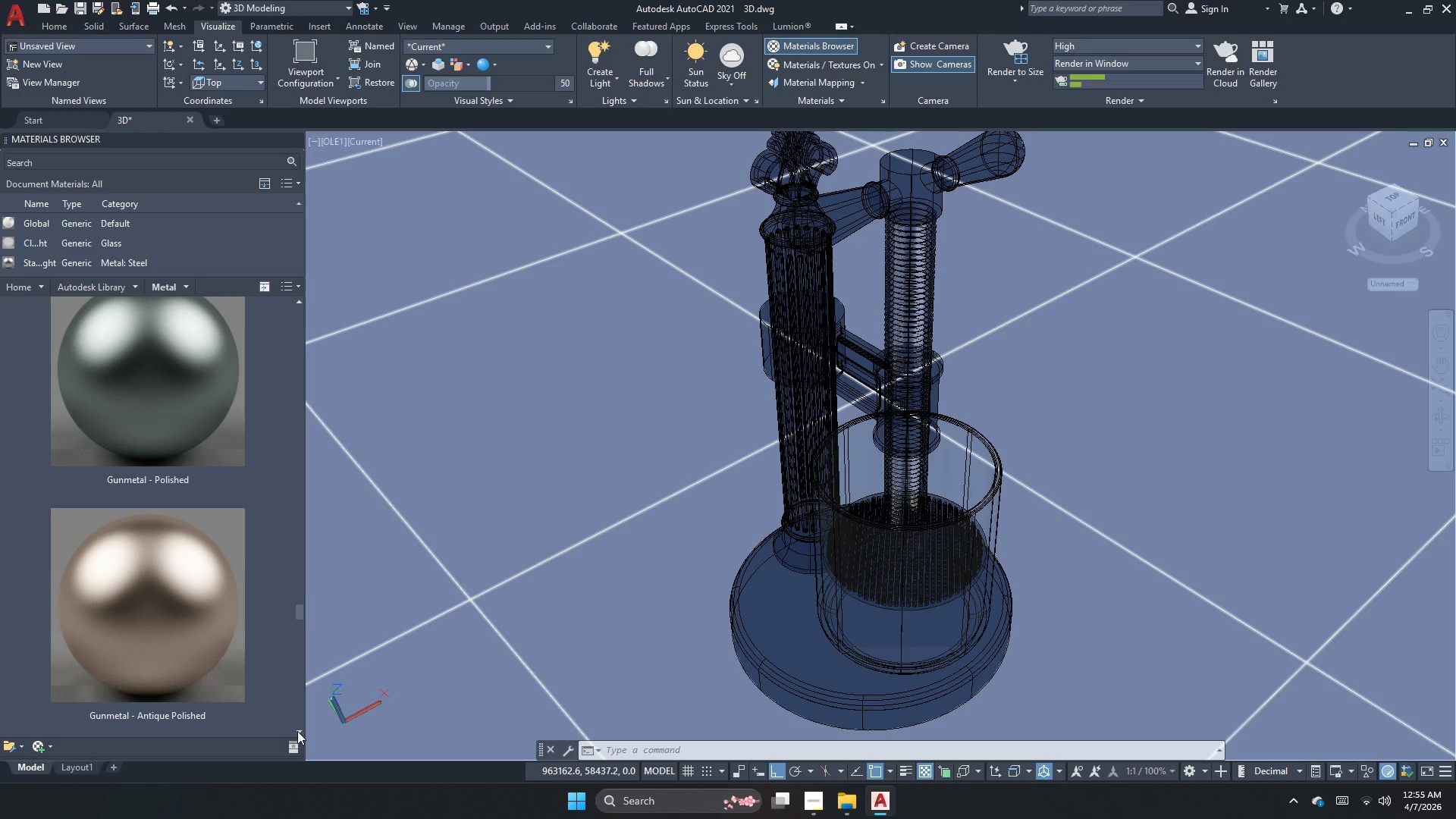 
left_click([297, 731])
 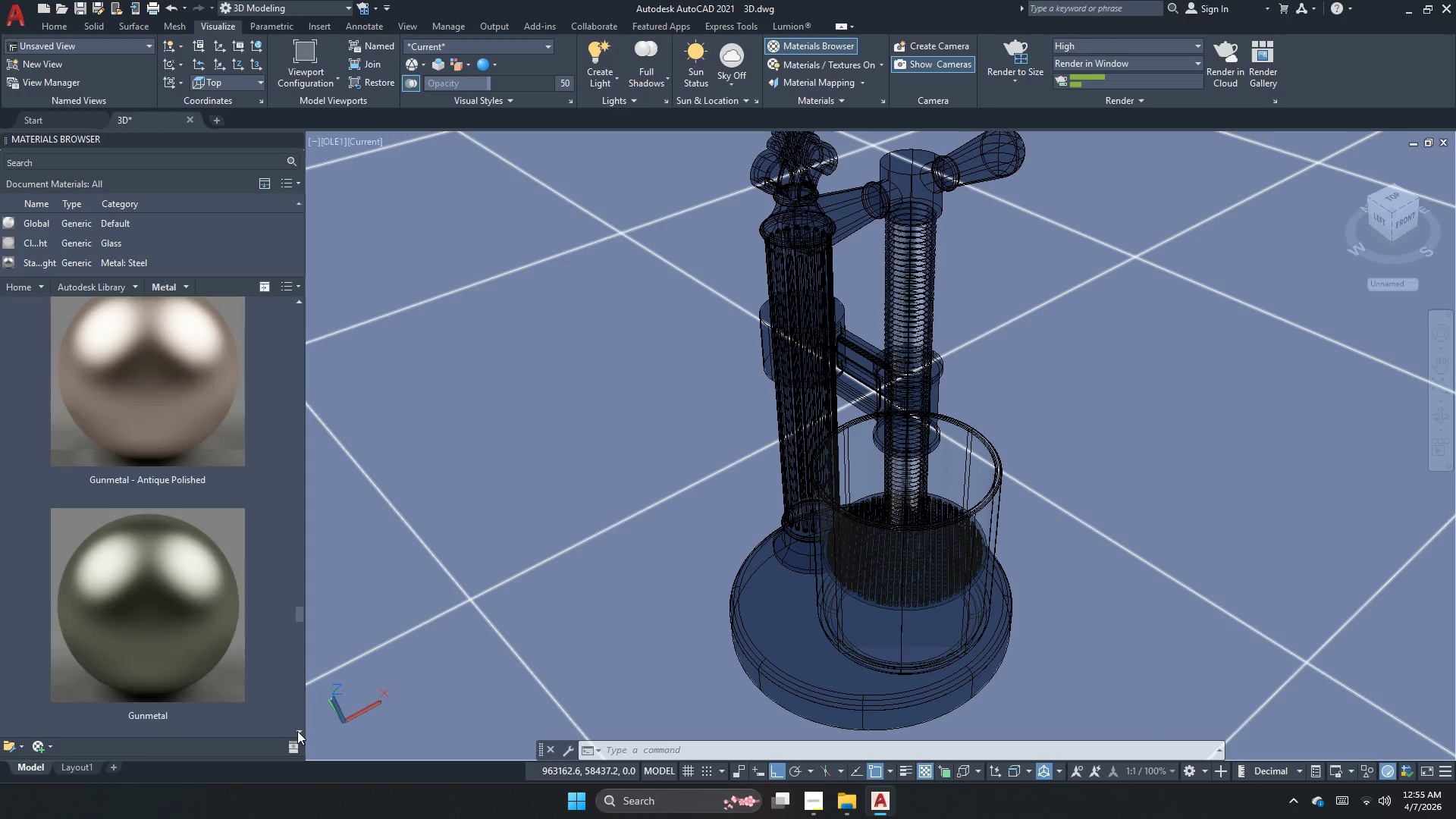 
left_click([297, 731])
 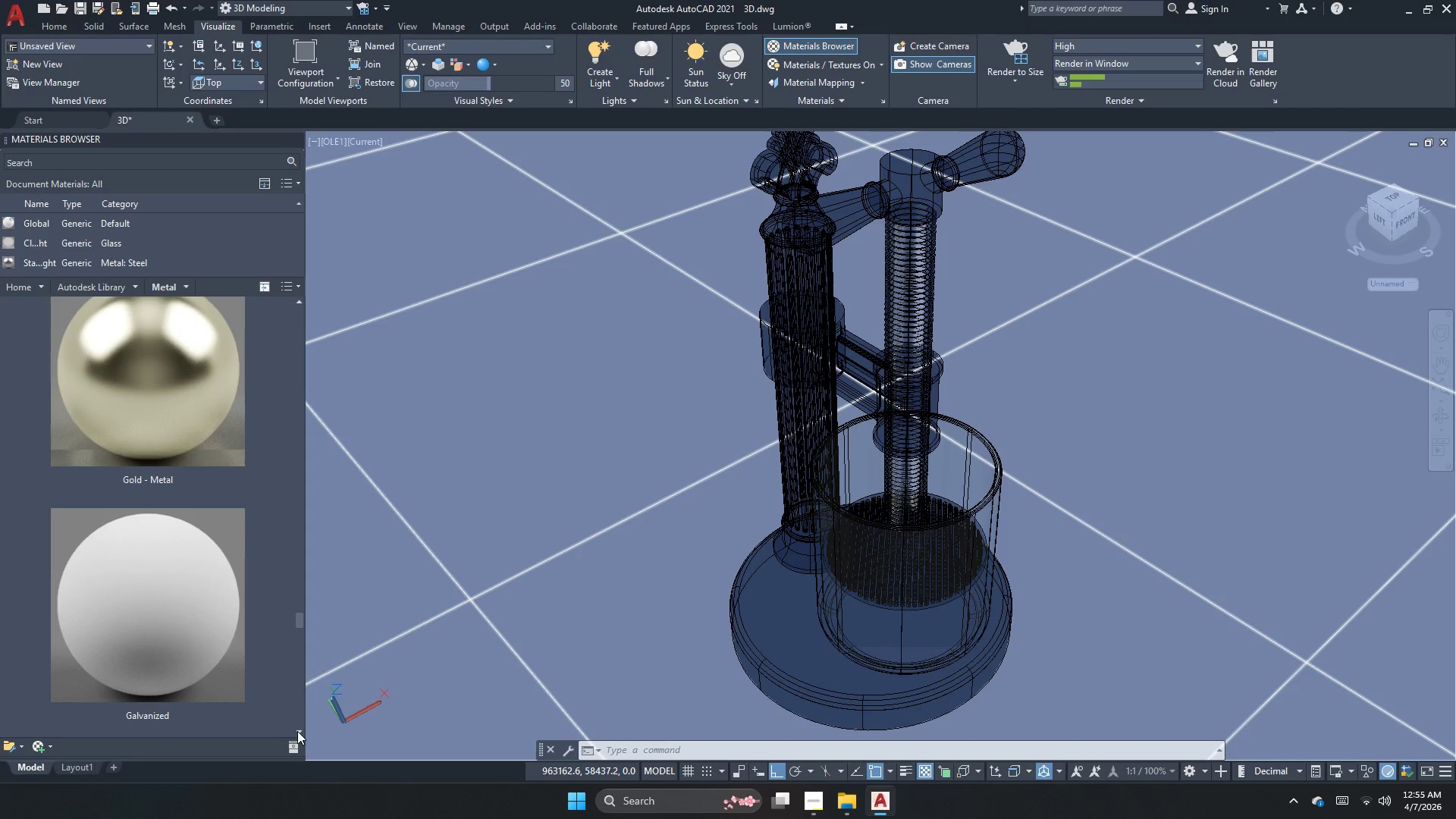 
double_click([297, 731])
 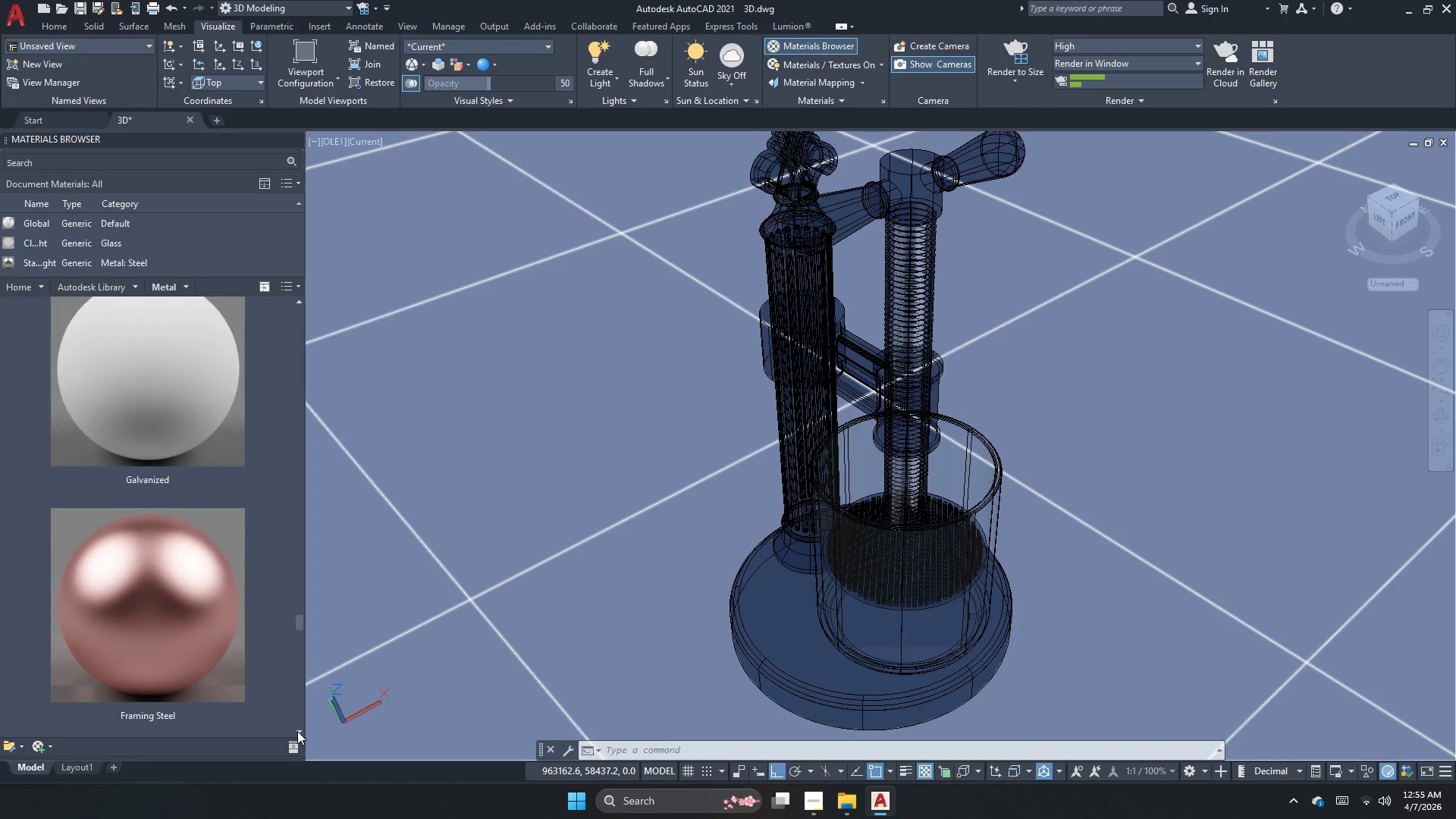 
left_click([297, 731])
 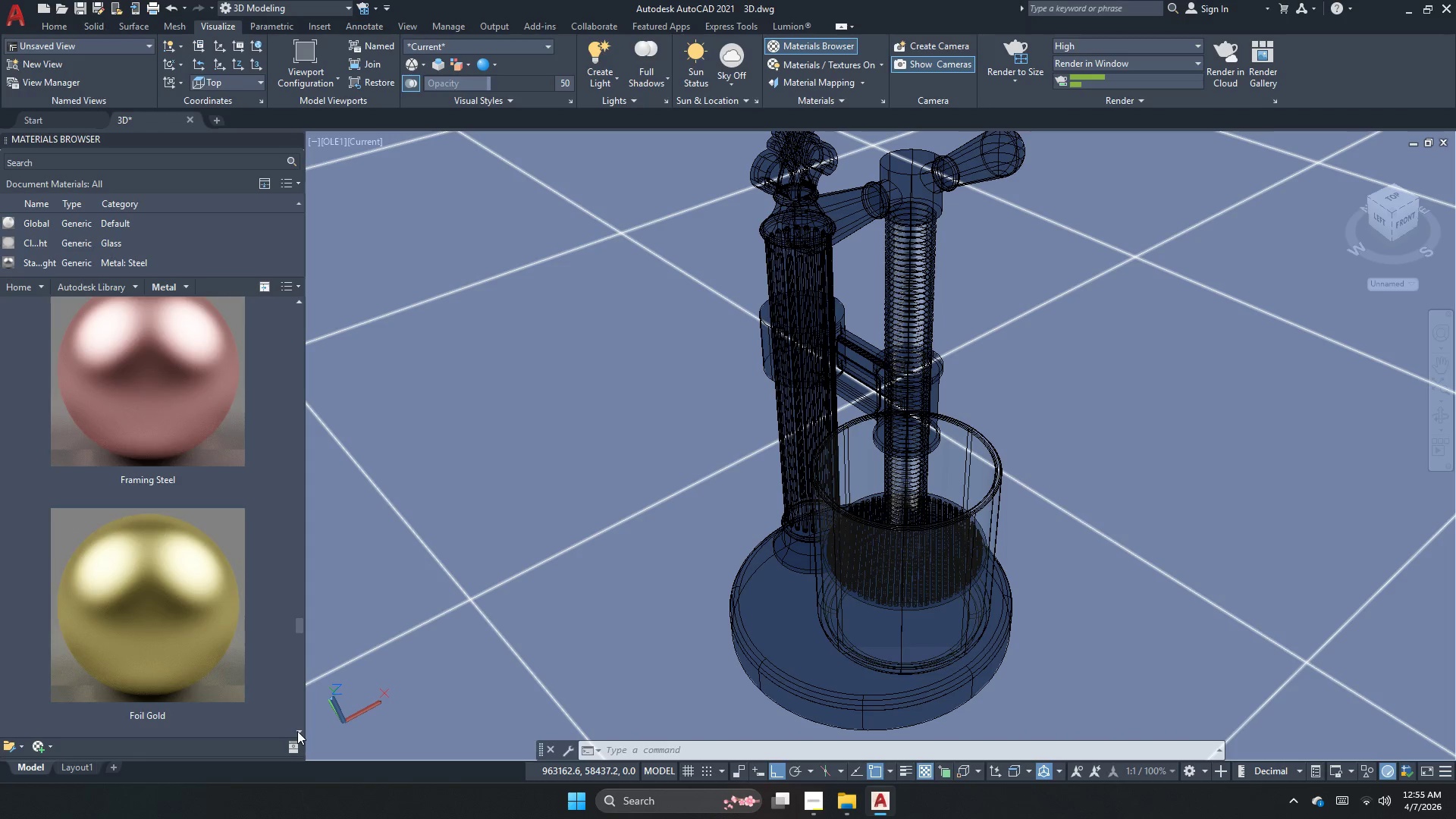 
left_click([297, 731])
 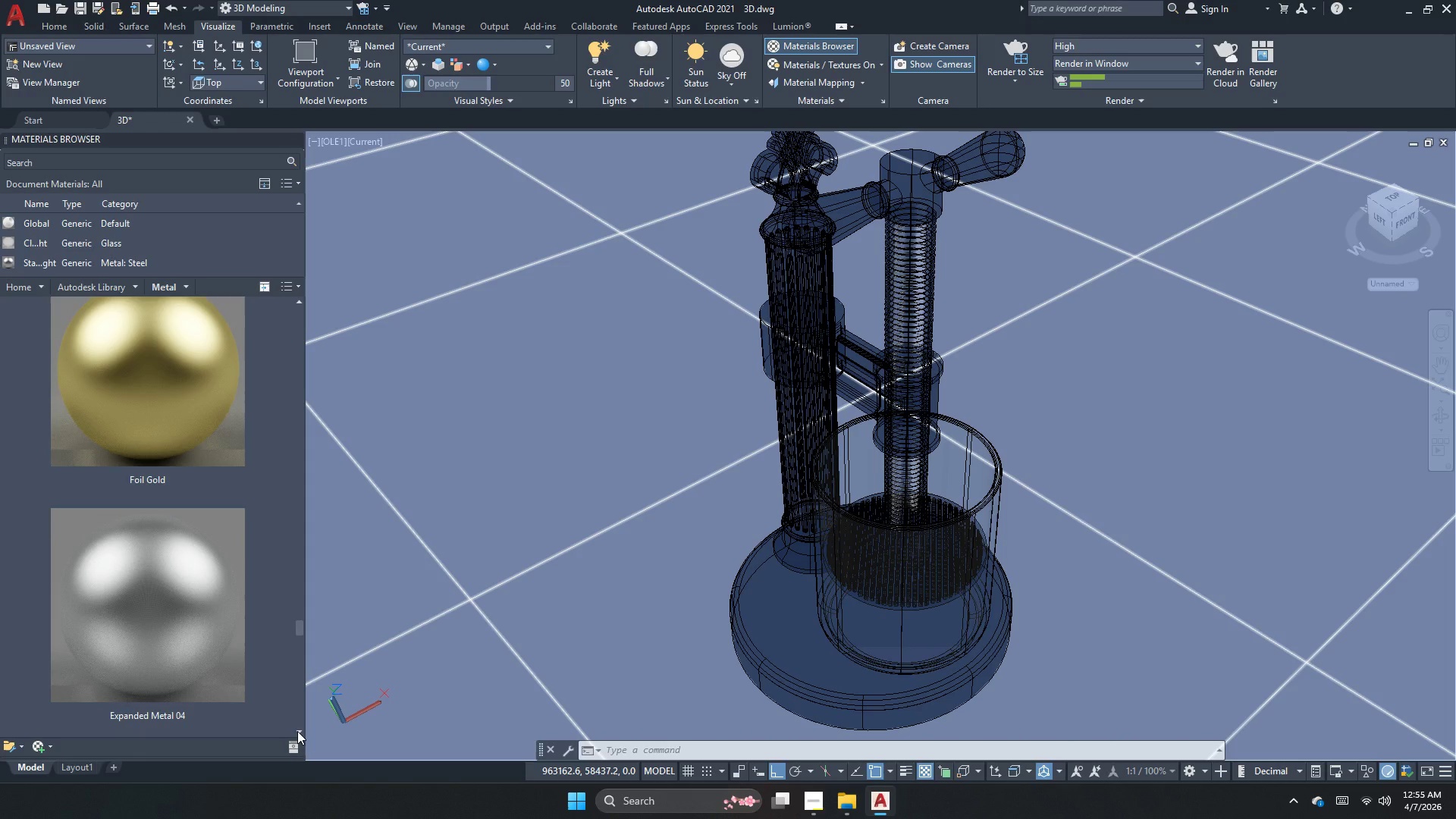 
left_click([297, 731])
 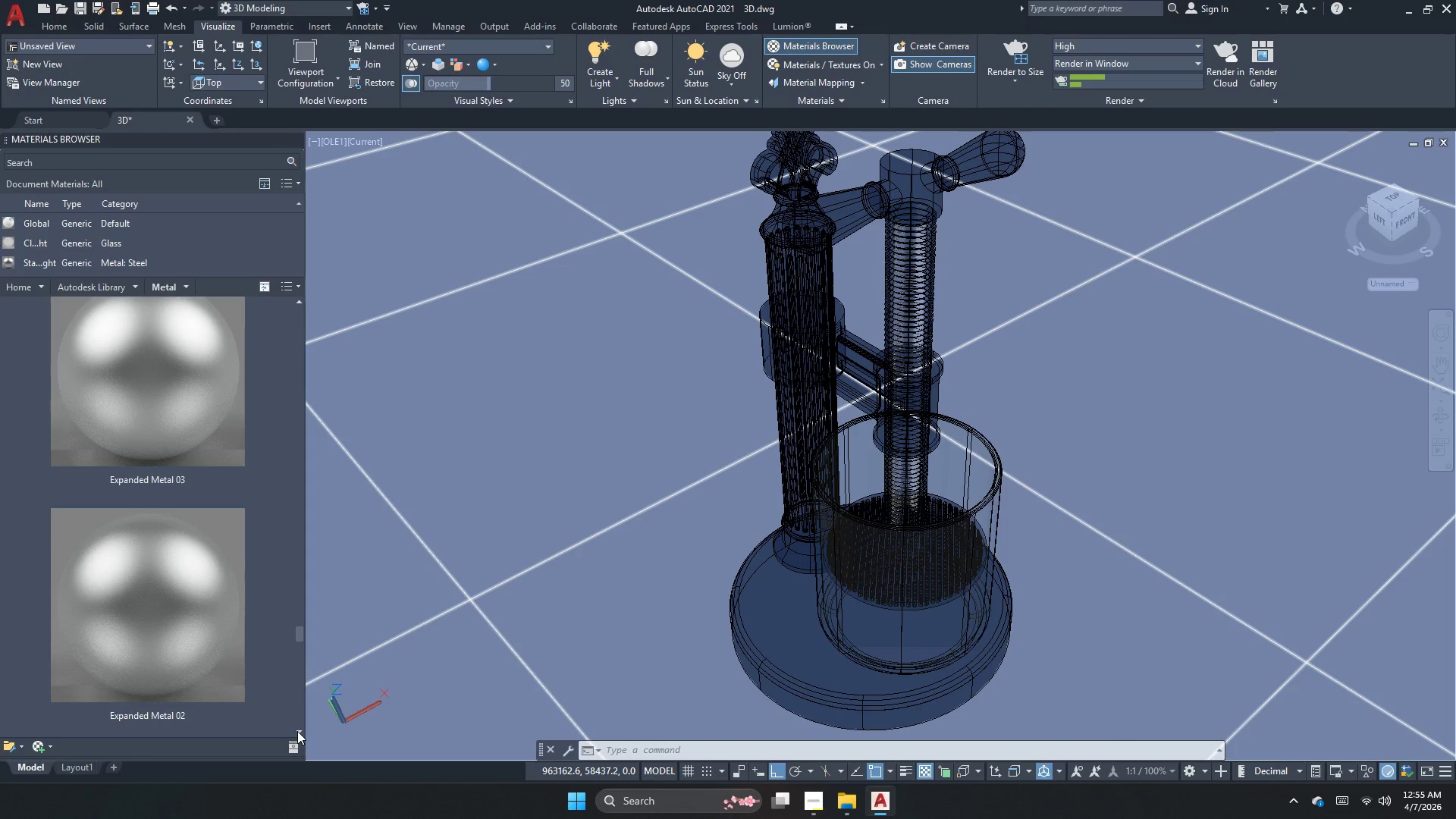 
double_click([297, 731])
 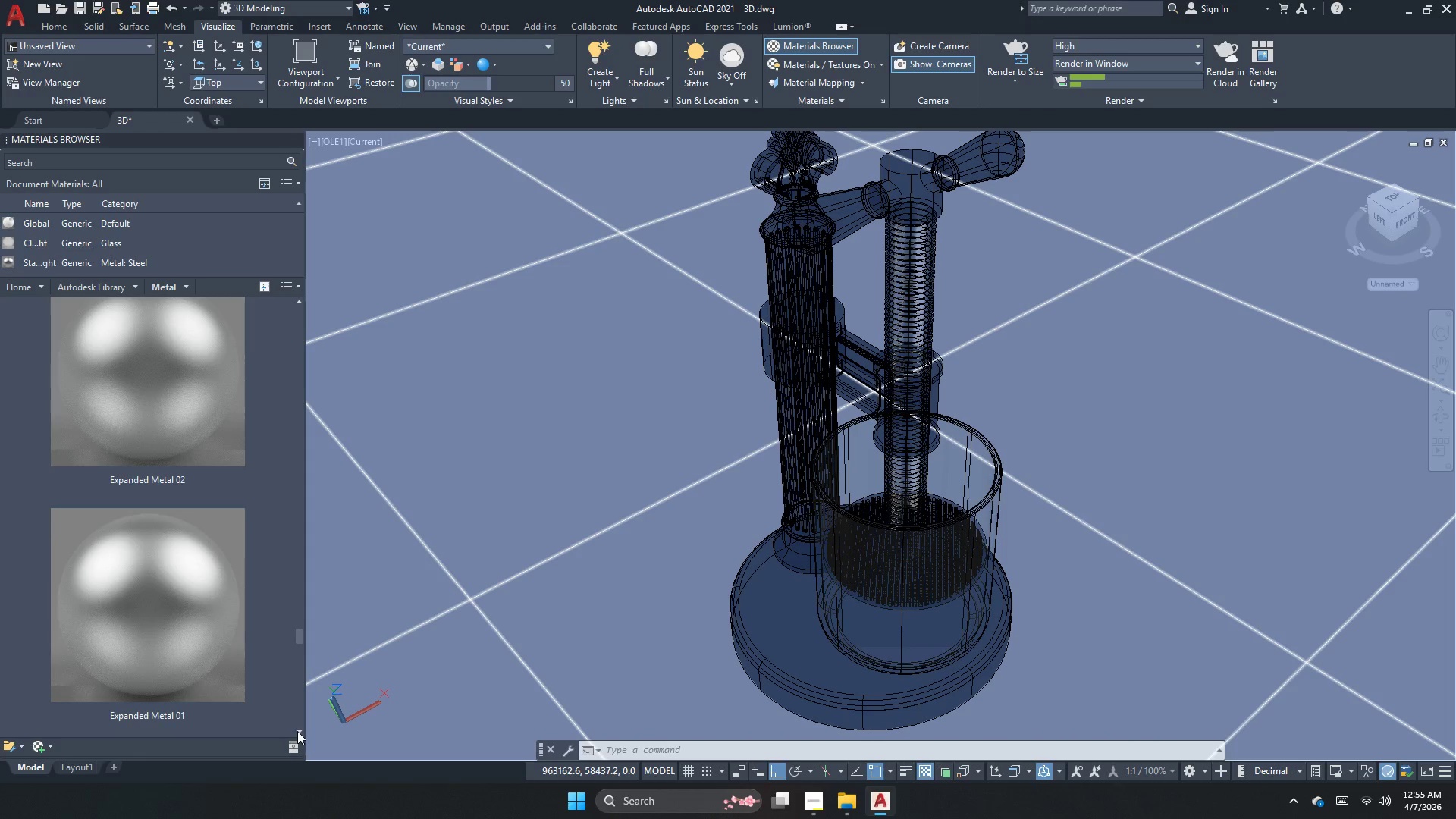 
triple_click([297, 731])
 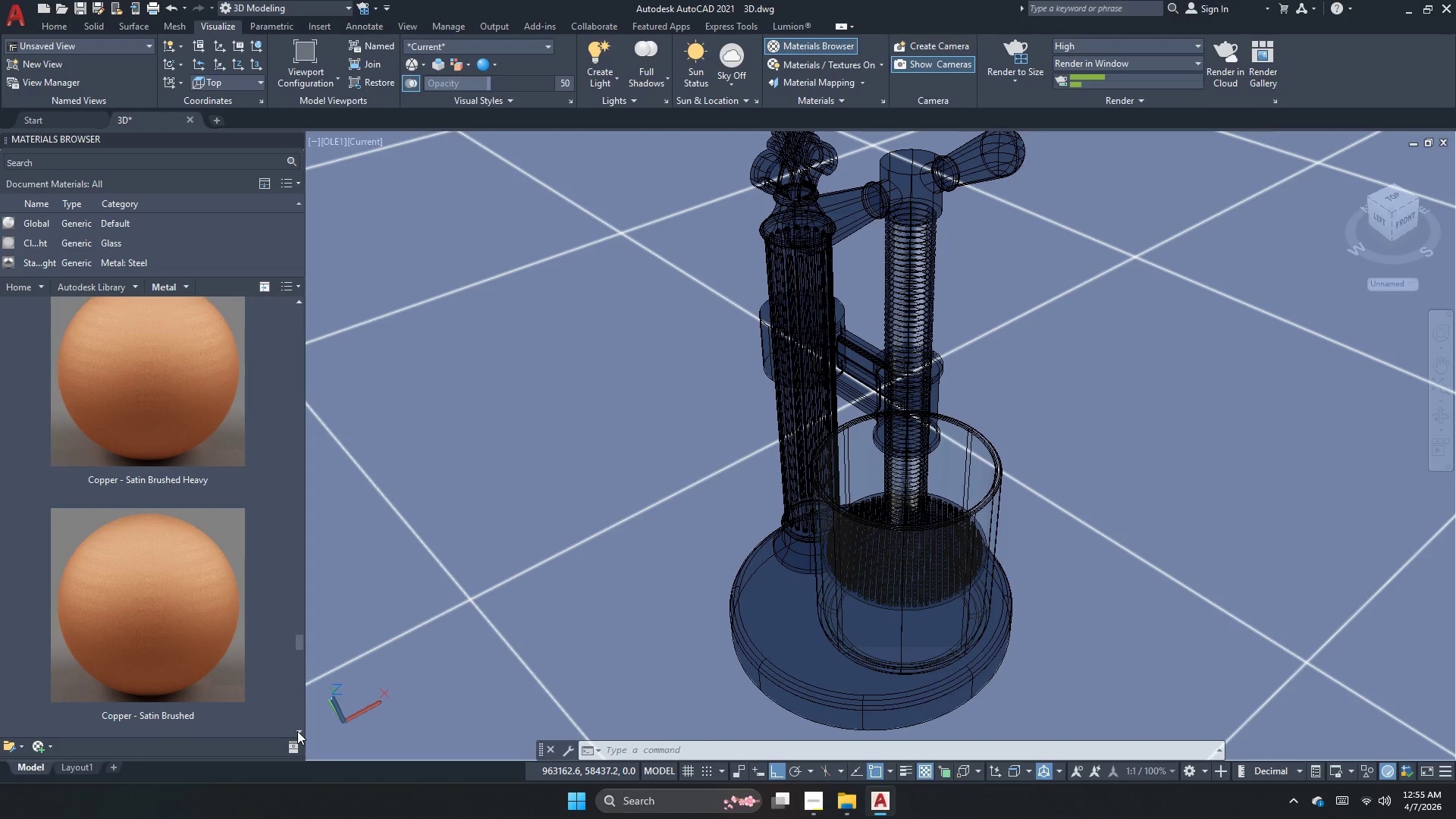 
double_click([297, 731])
 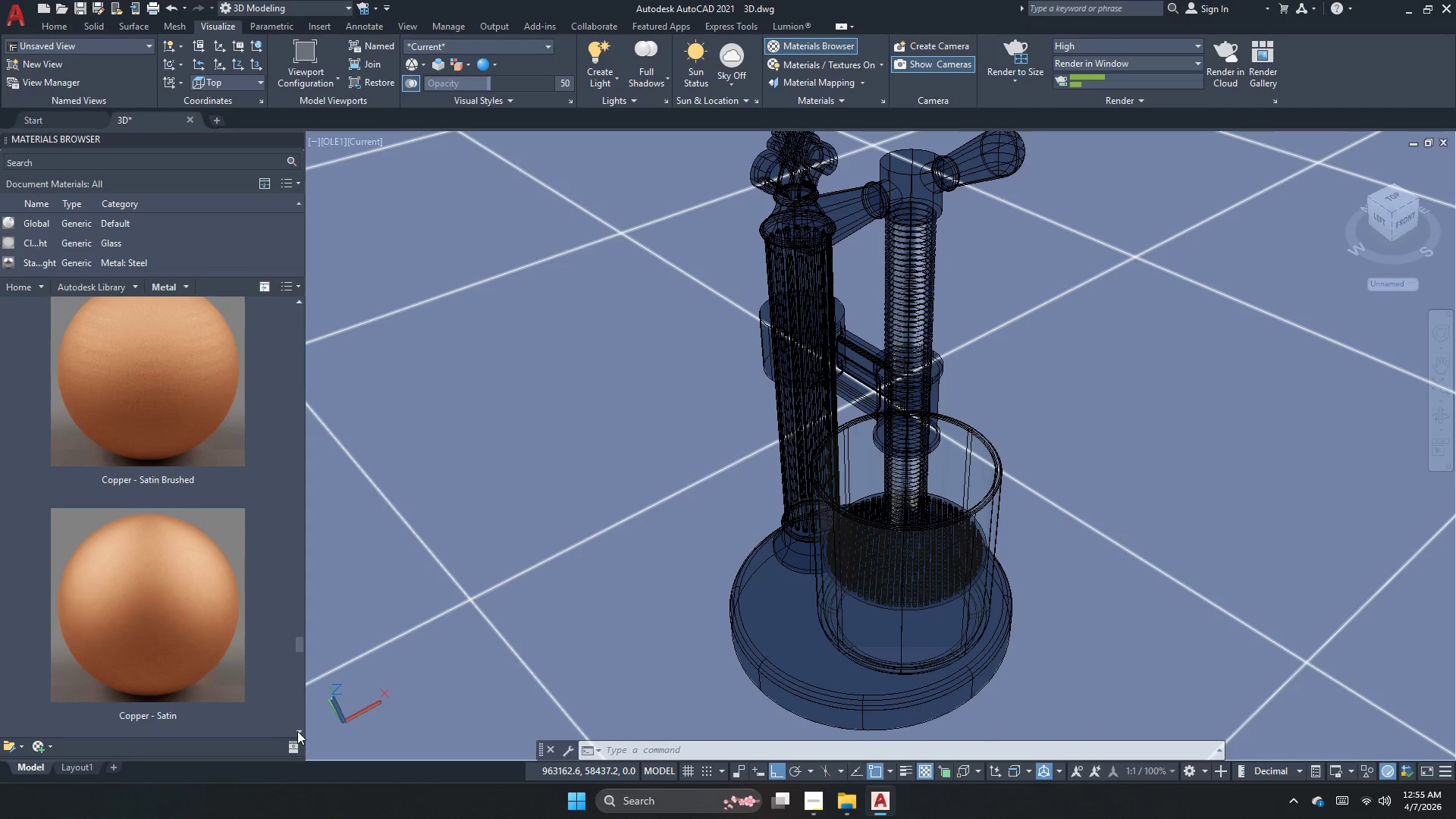 
triple_click([297, 731])
 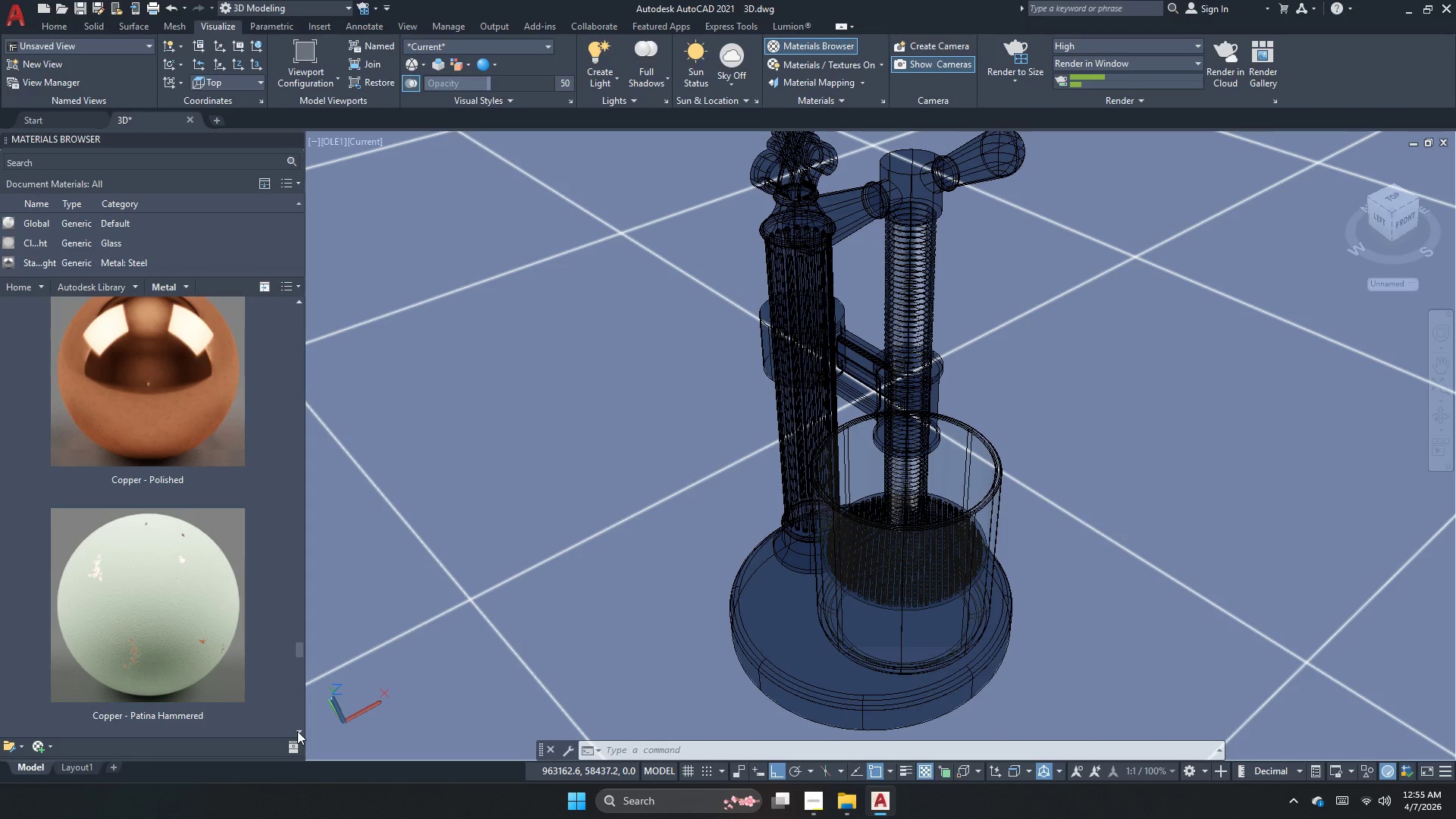 
double_click([297, 731])
 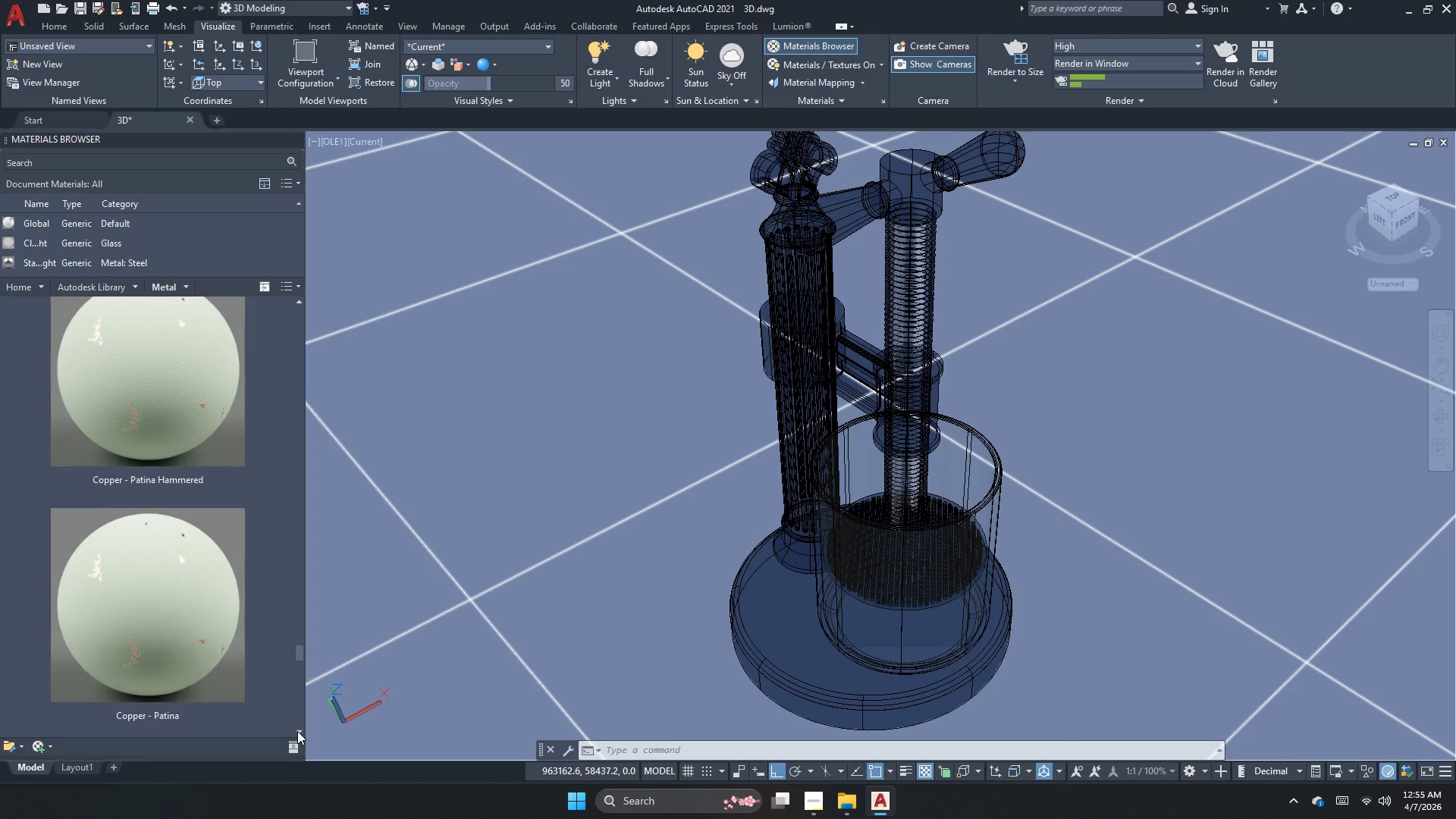 
triple_click([297, 731])
 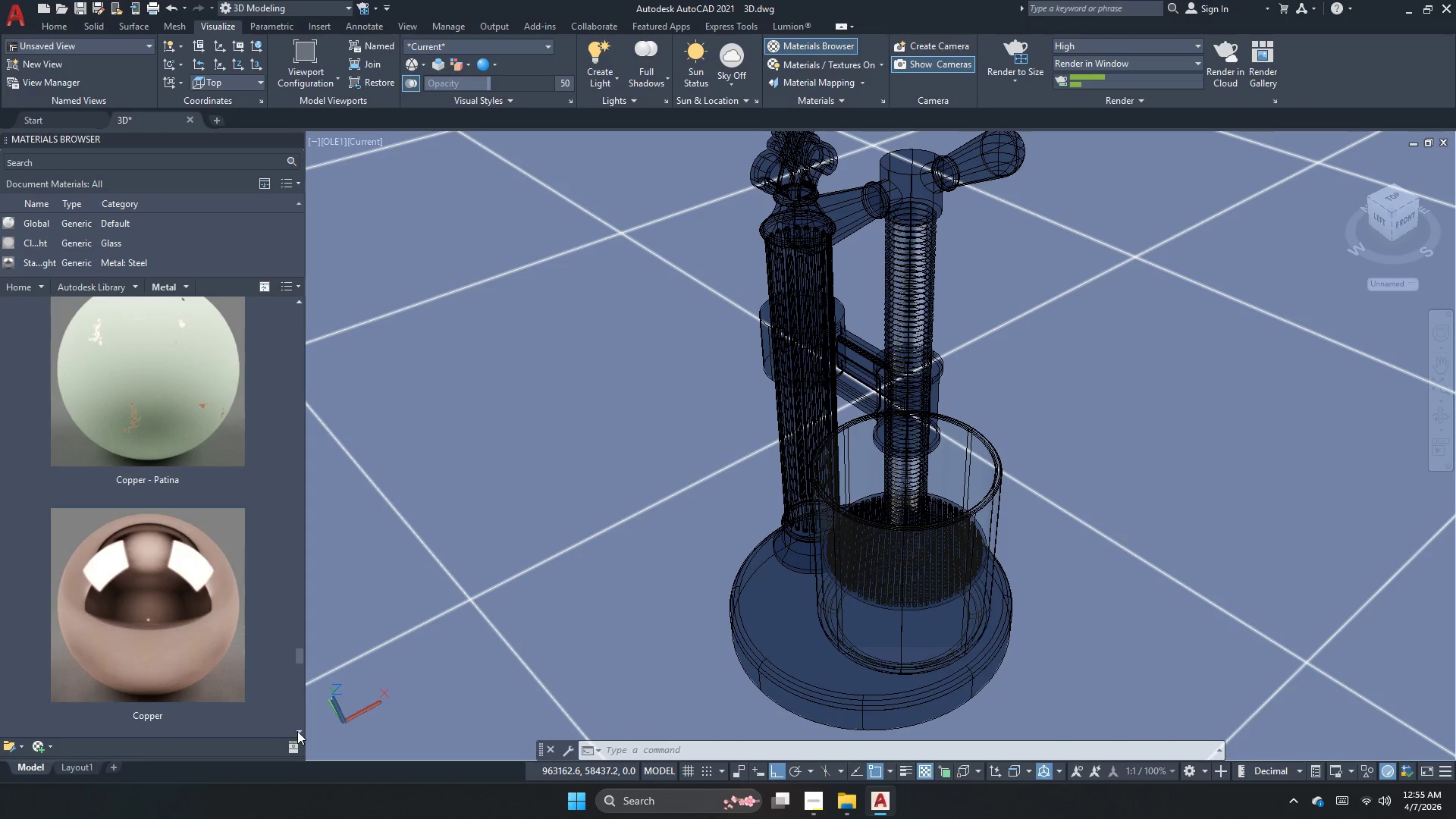 
triple_click([297, 731])
 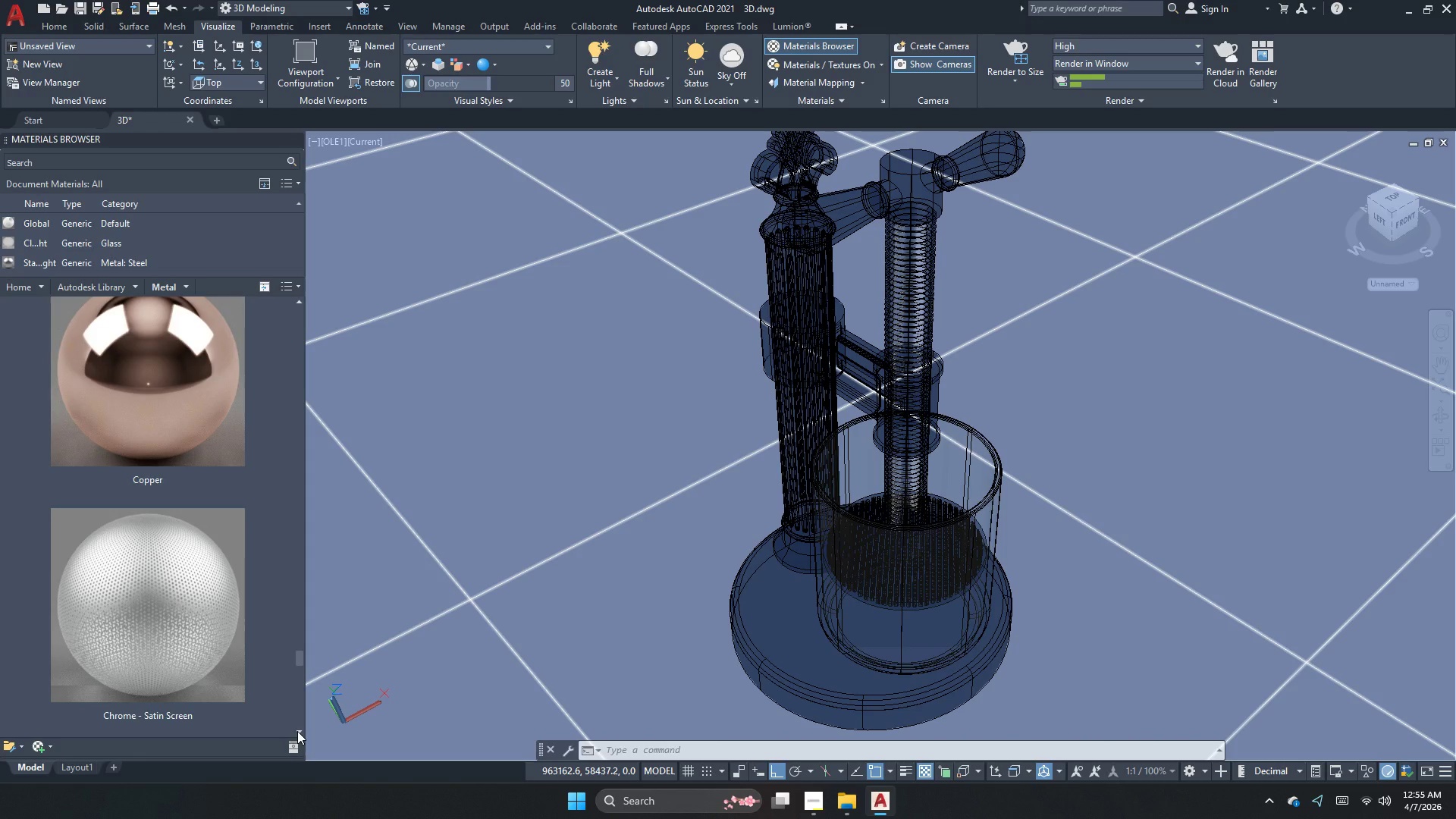 
left_click([297, 731])
 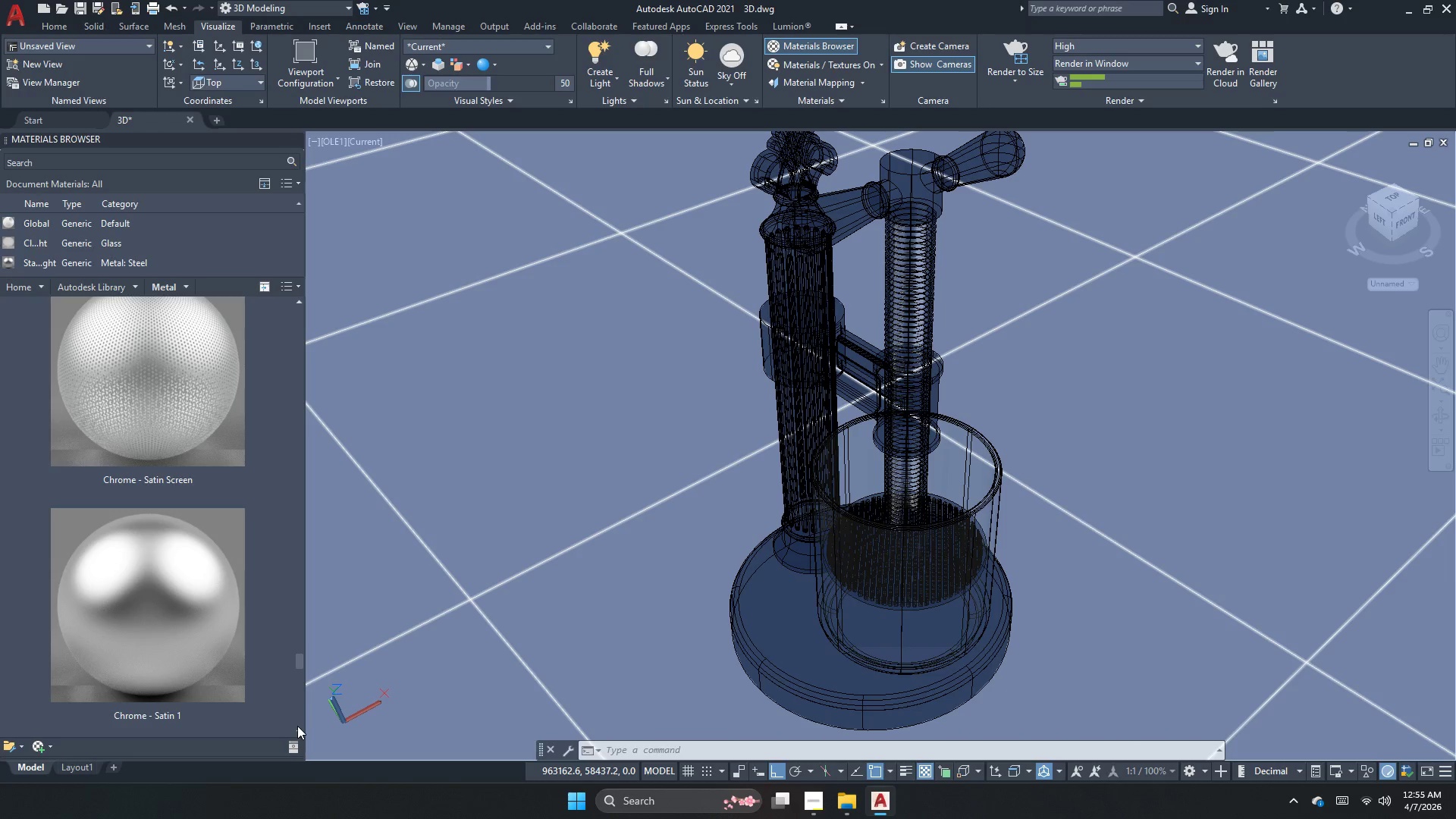 
wait(9.19)
 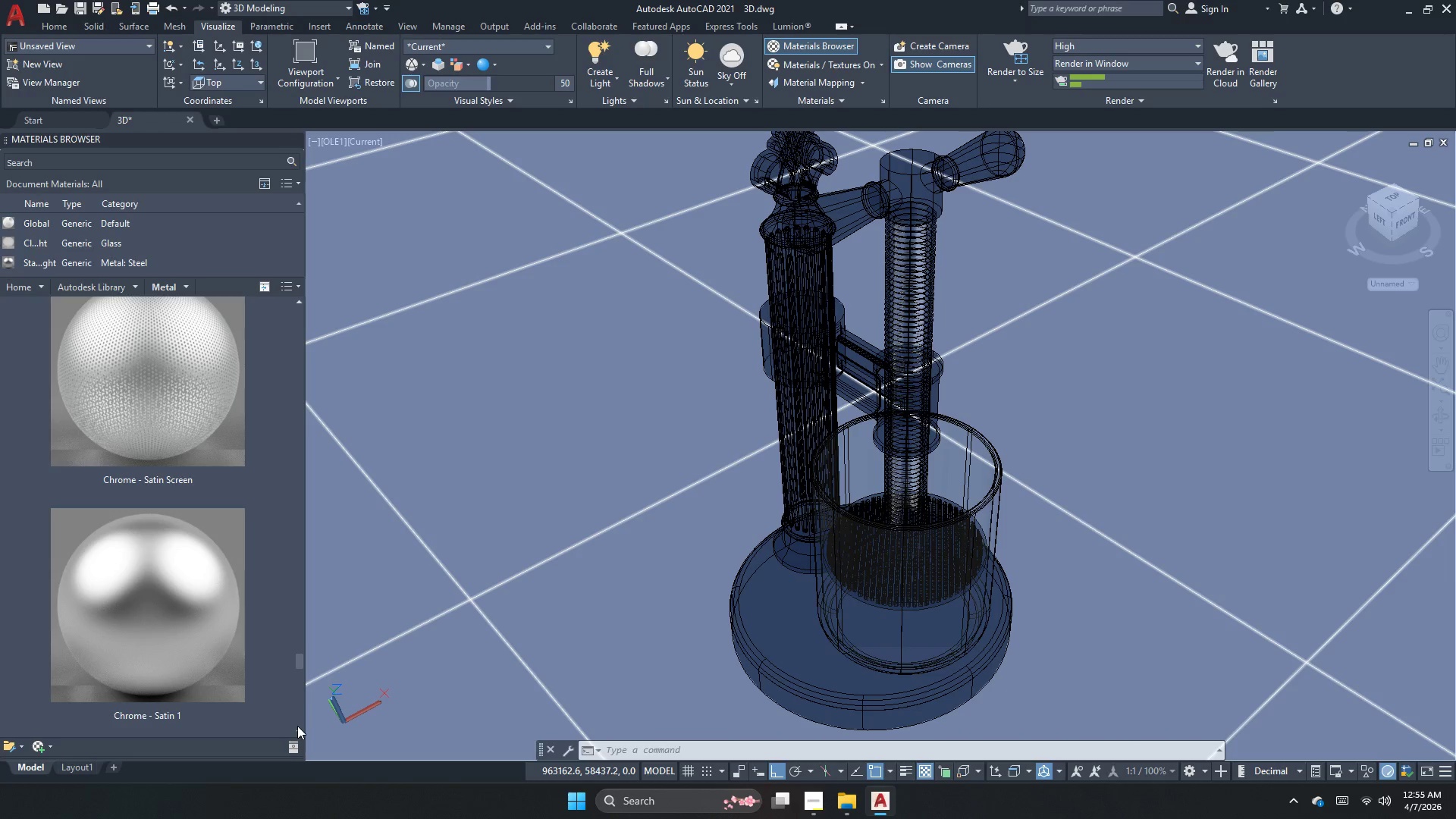 
double_click([297, 726])
 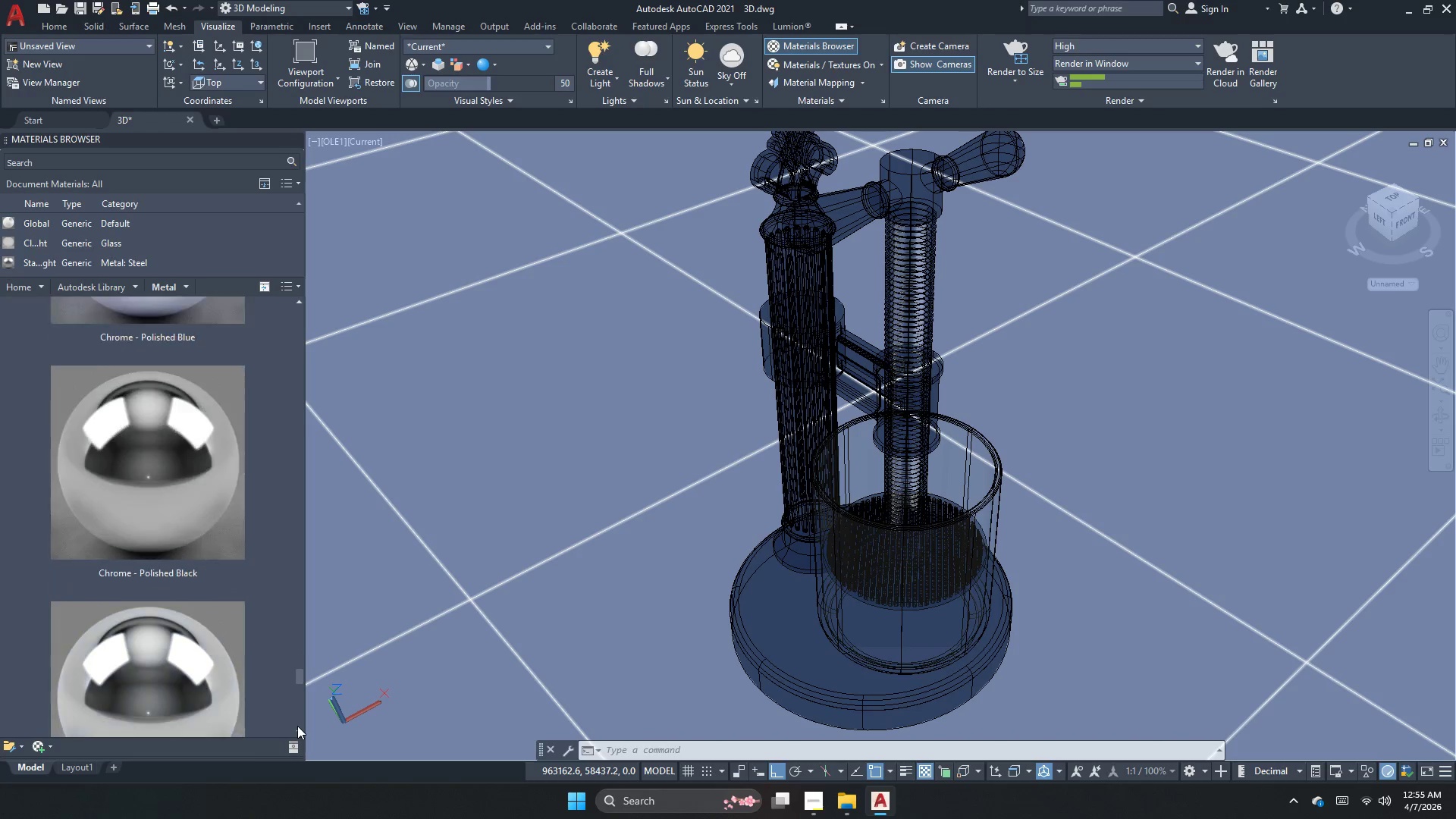 
triple_click([297, 726])
 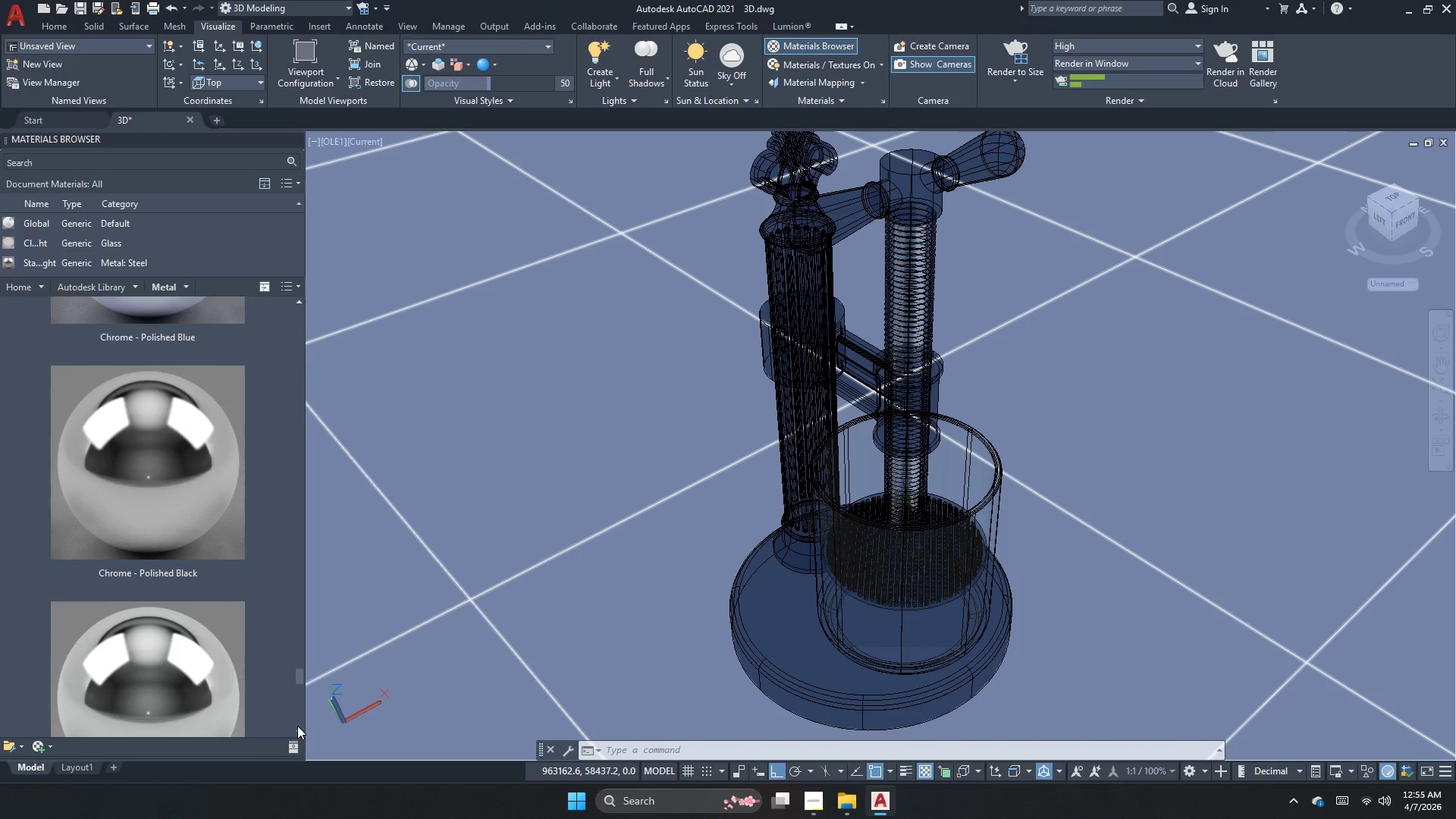 
triple_click([297, 726])
 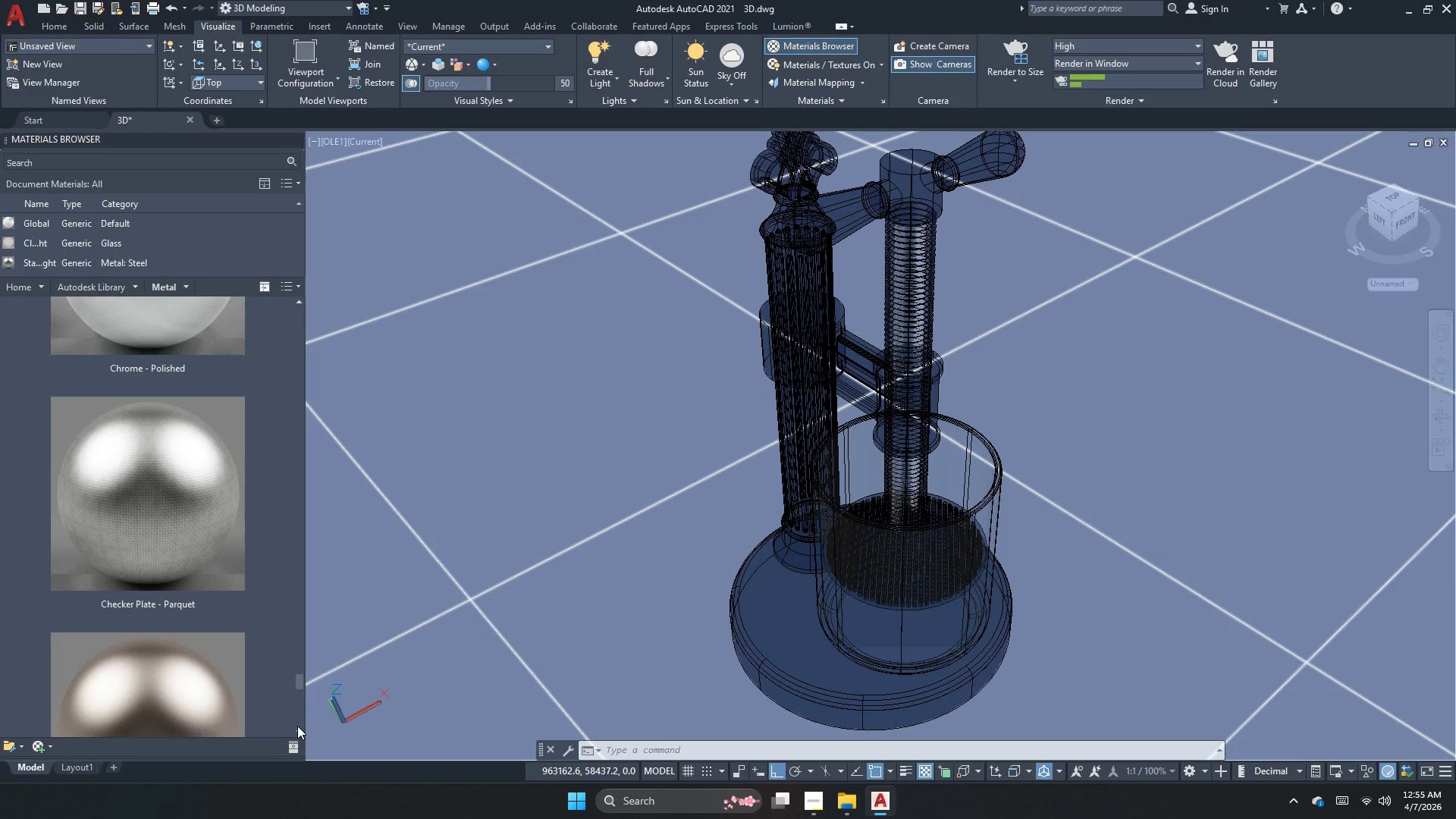 
left_click([297, 726])
 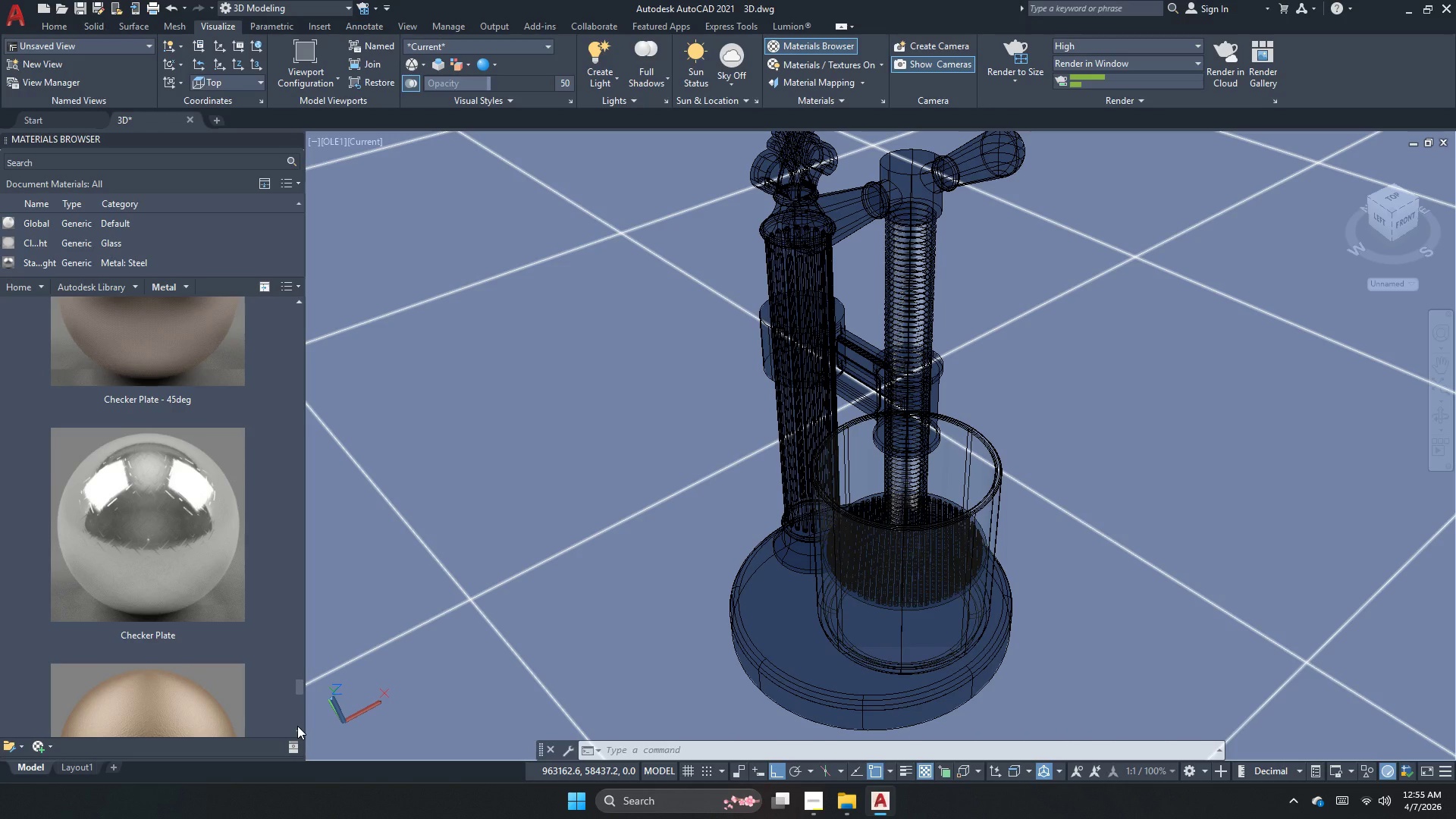 
left_click([297, 726])
 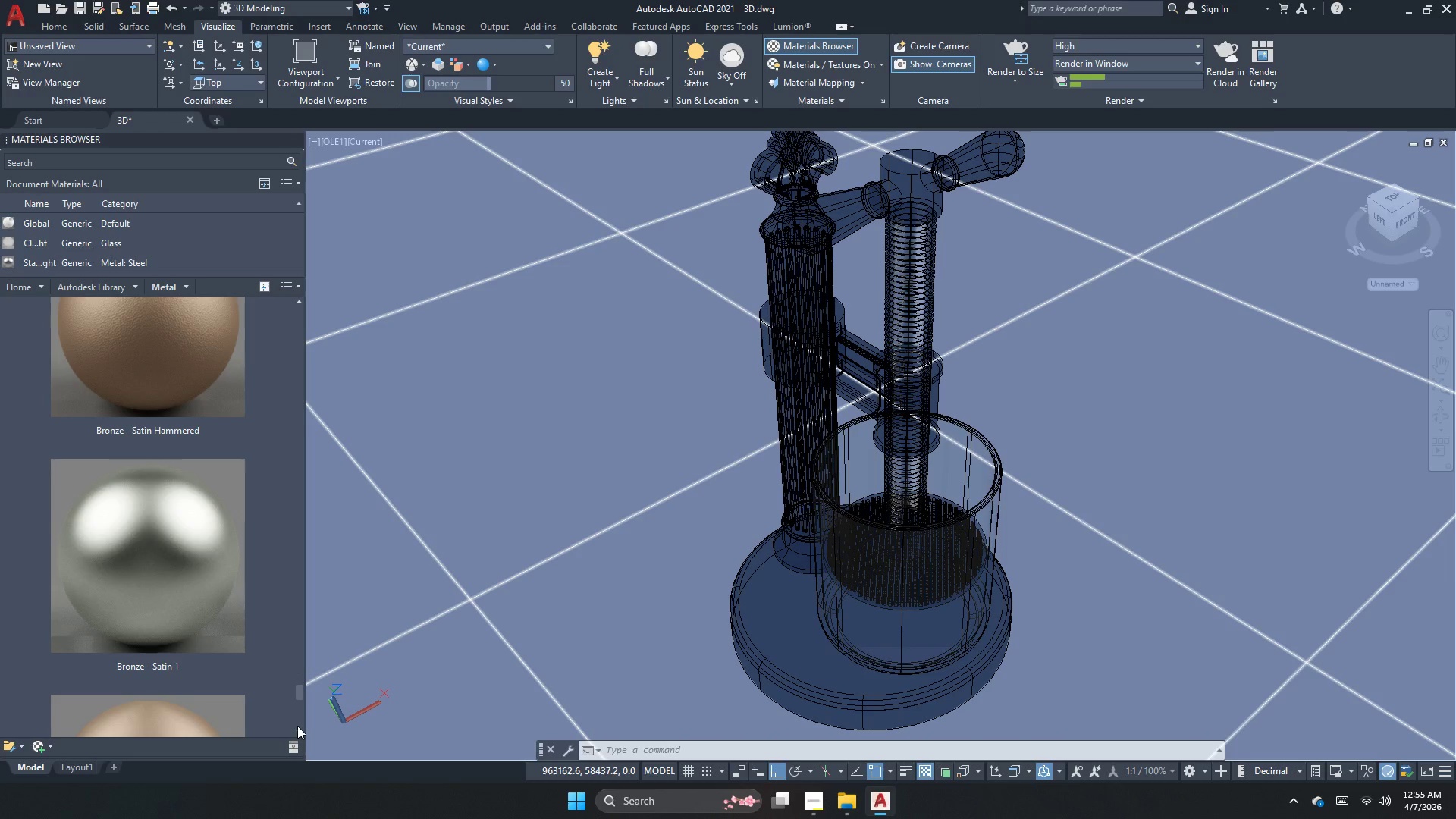 
left_click([297, 726])
 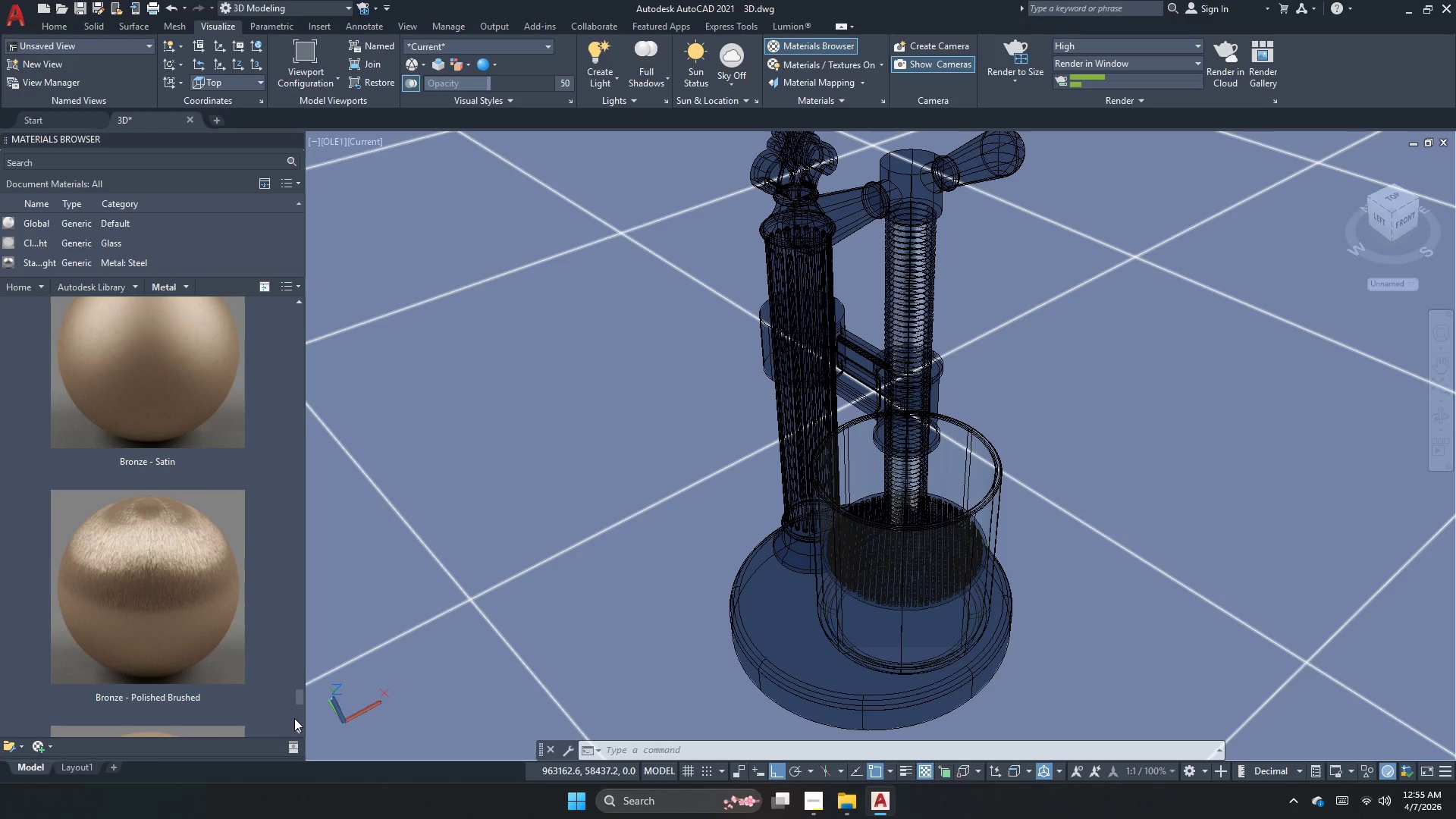 
wait(9.25)
 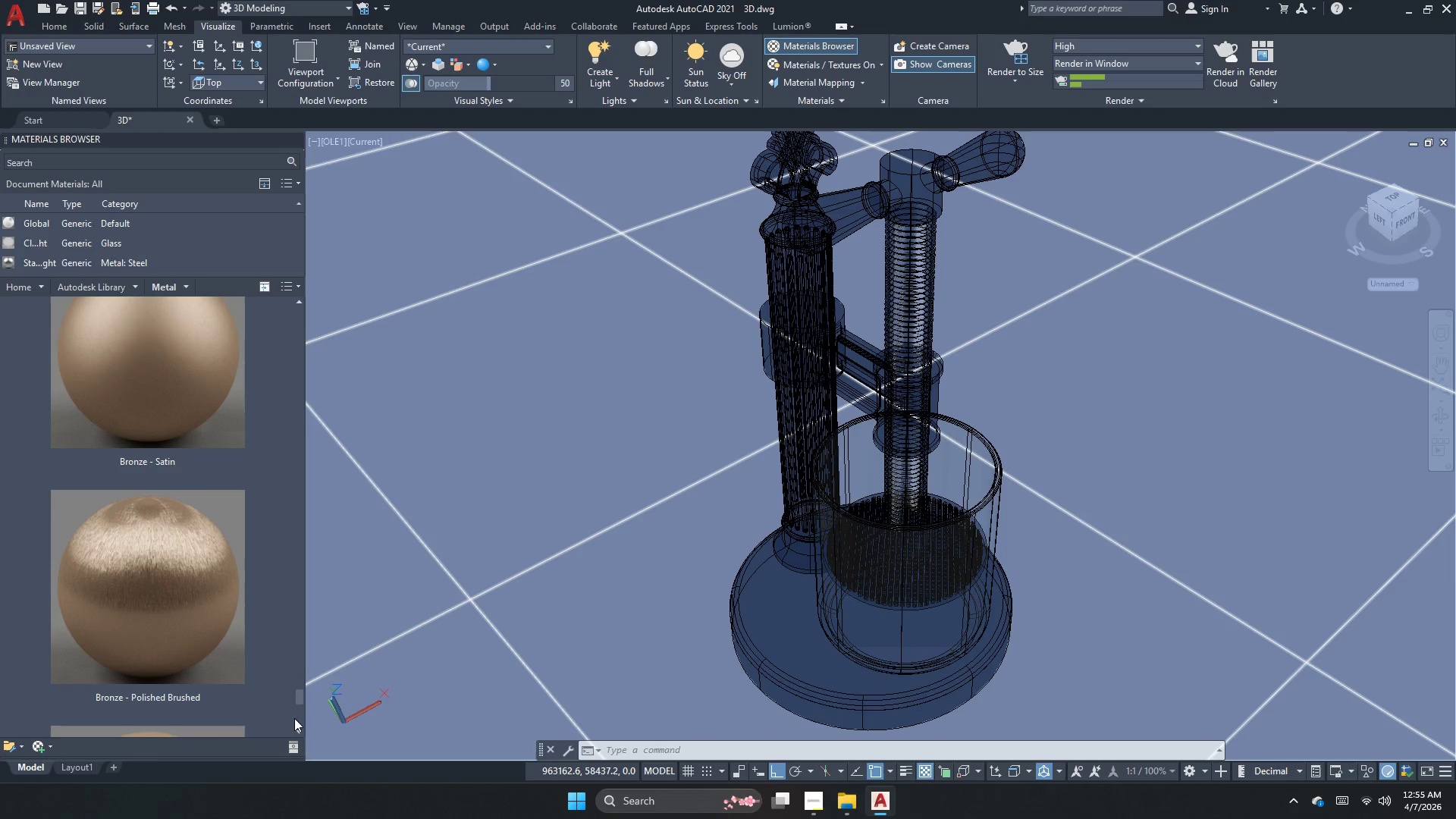 
left_click([814, 581])
 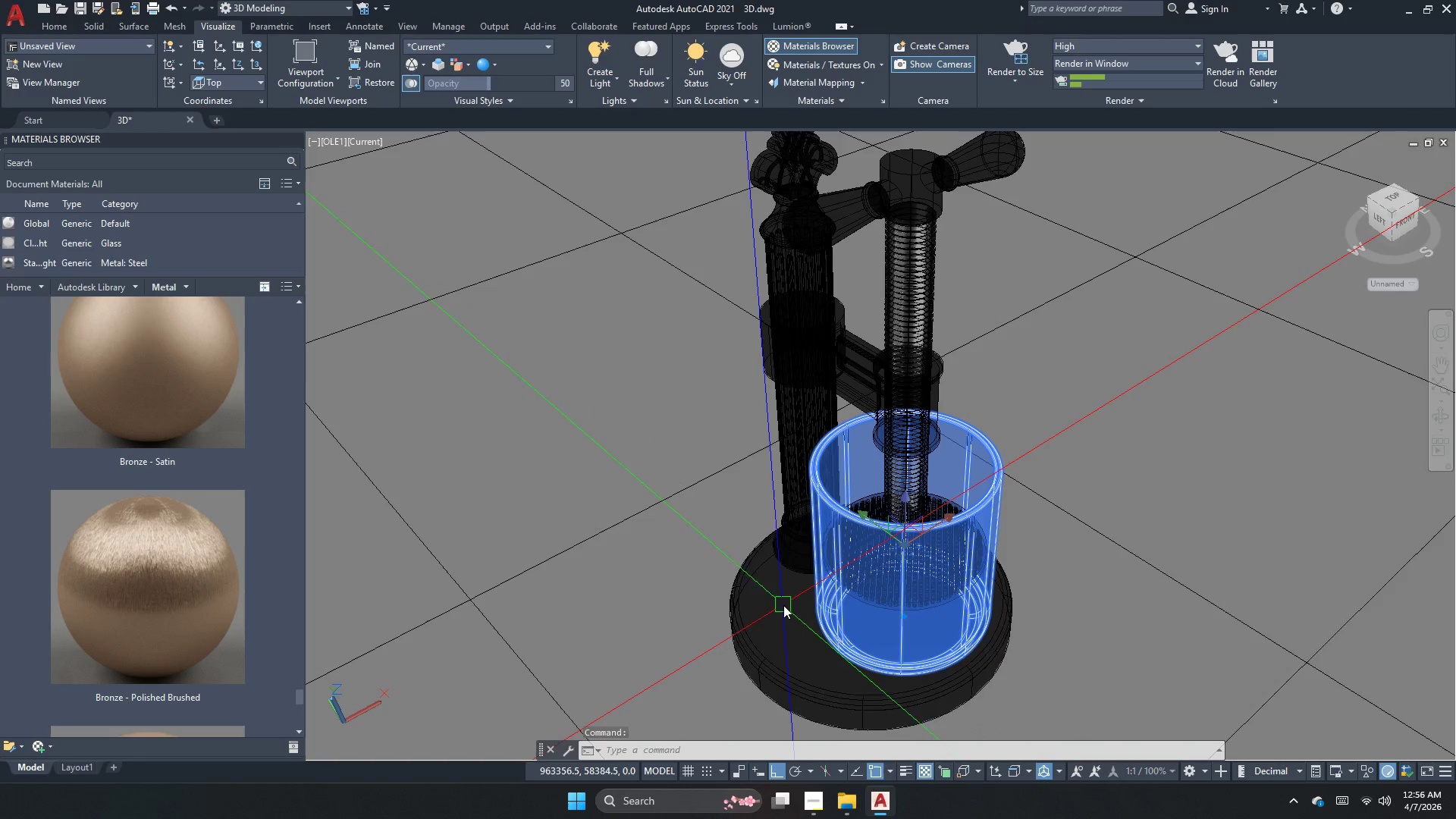 
left_click([782, 605])
 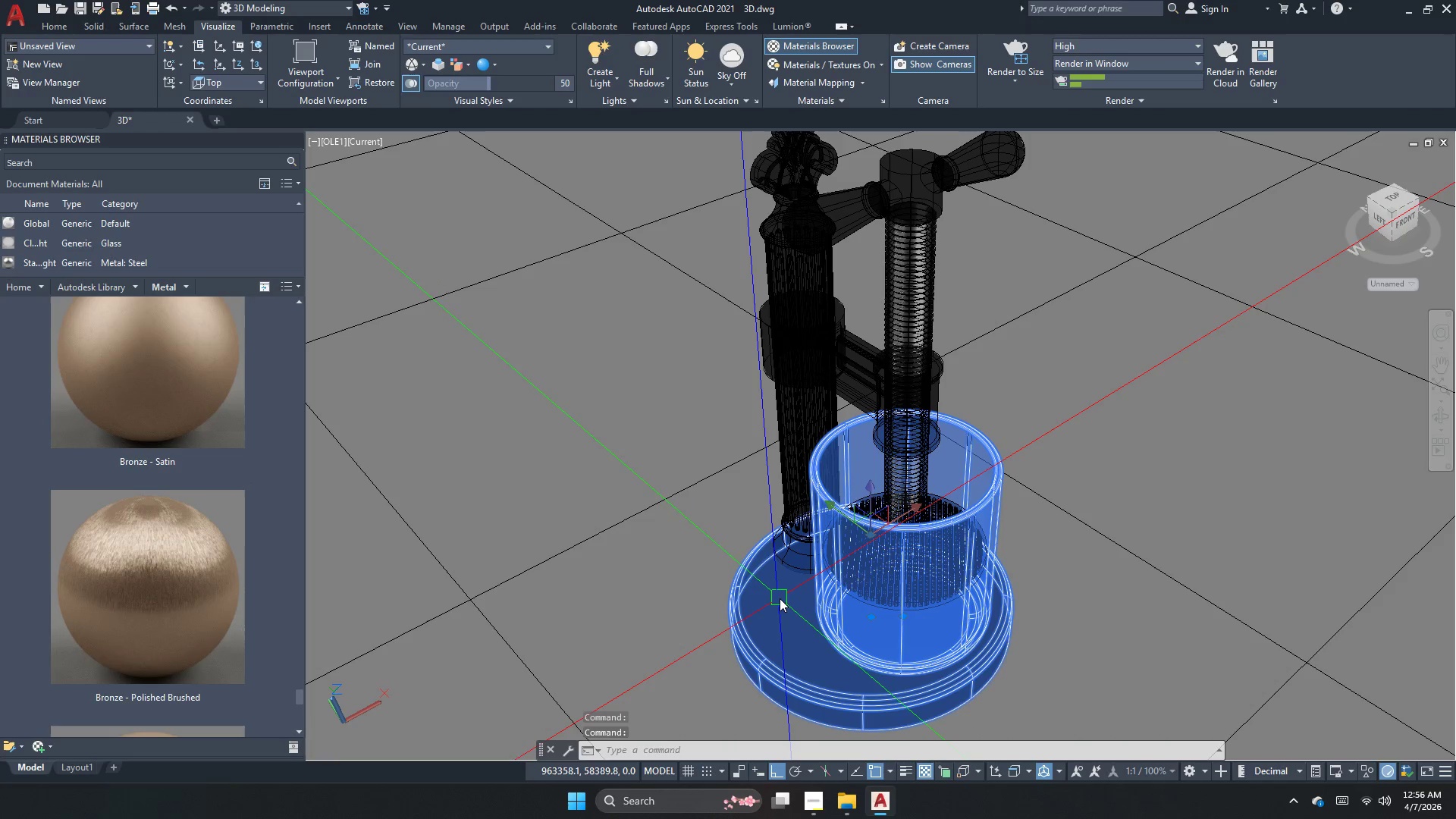 
key(Escape)
 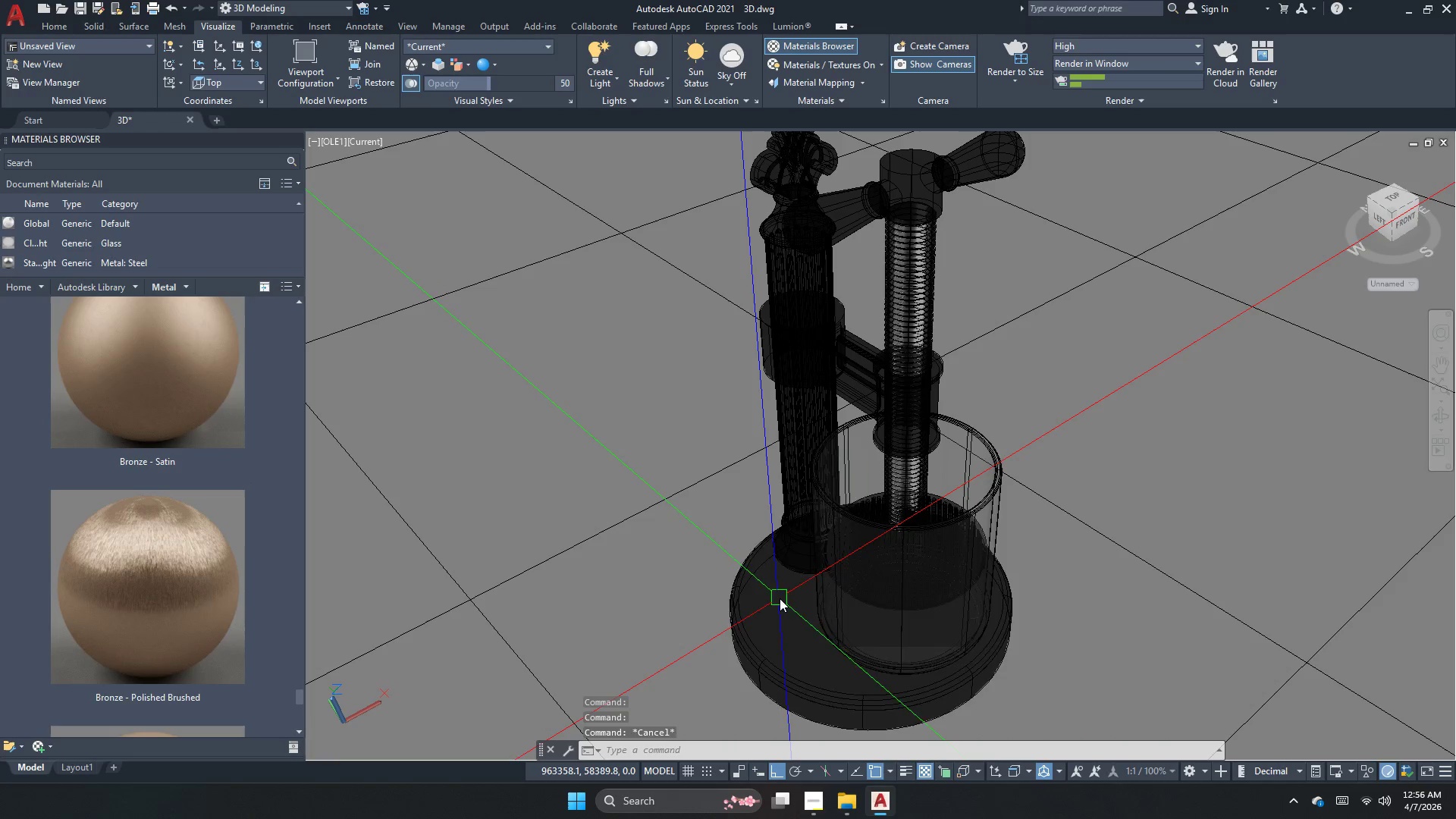 
left_click([780, 598])
 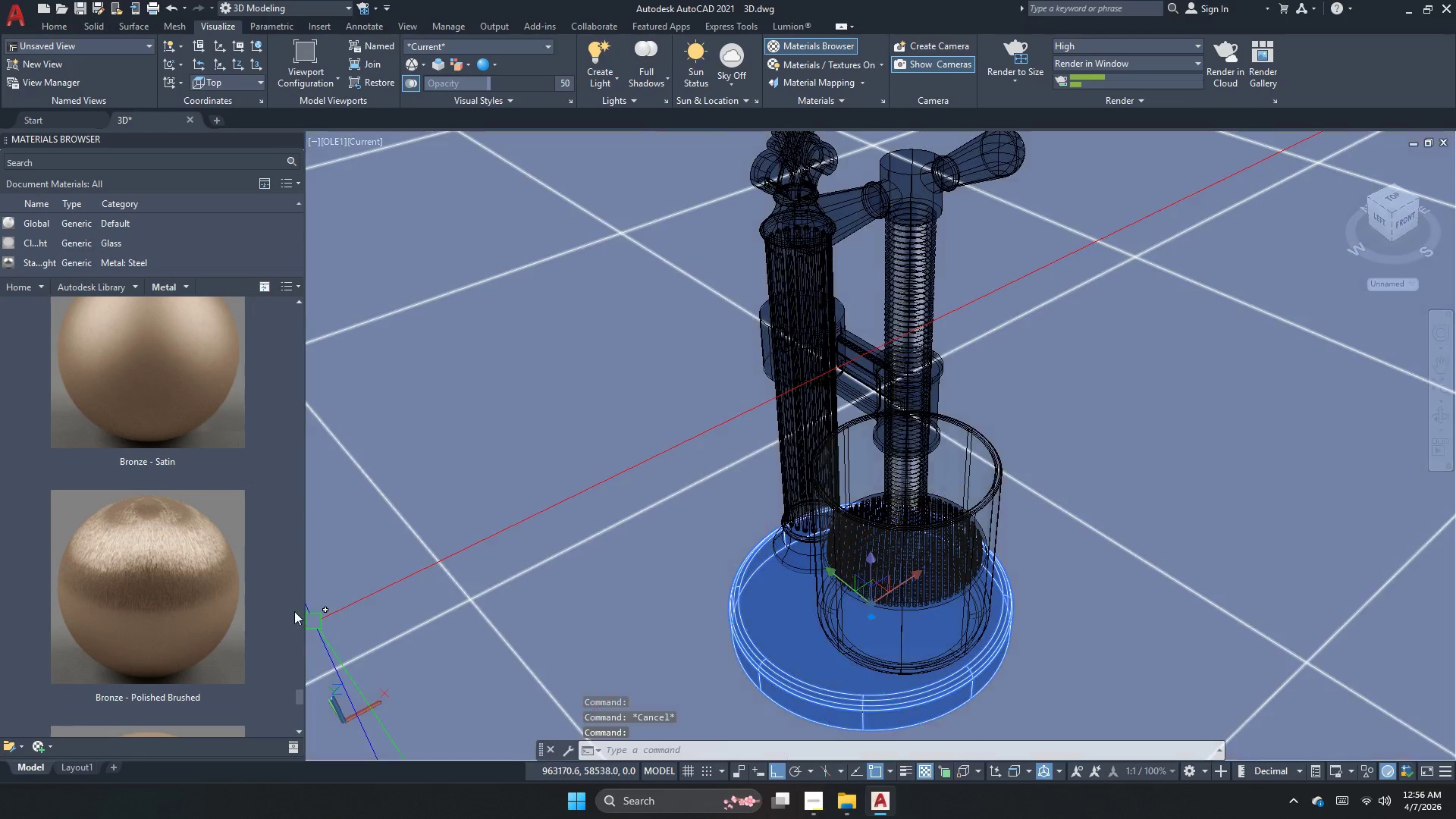 
mouse_move([223, 612])
 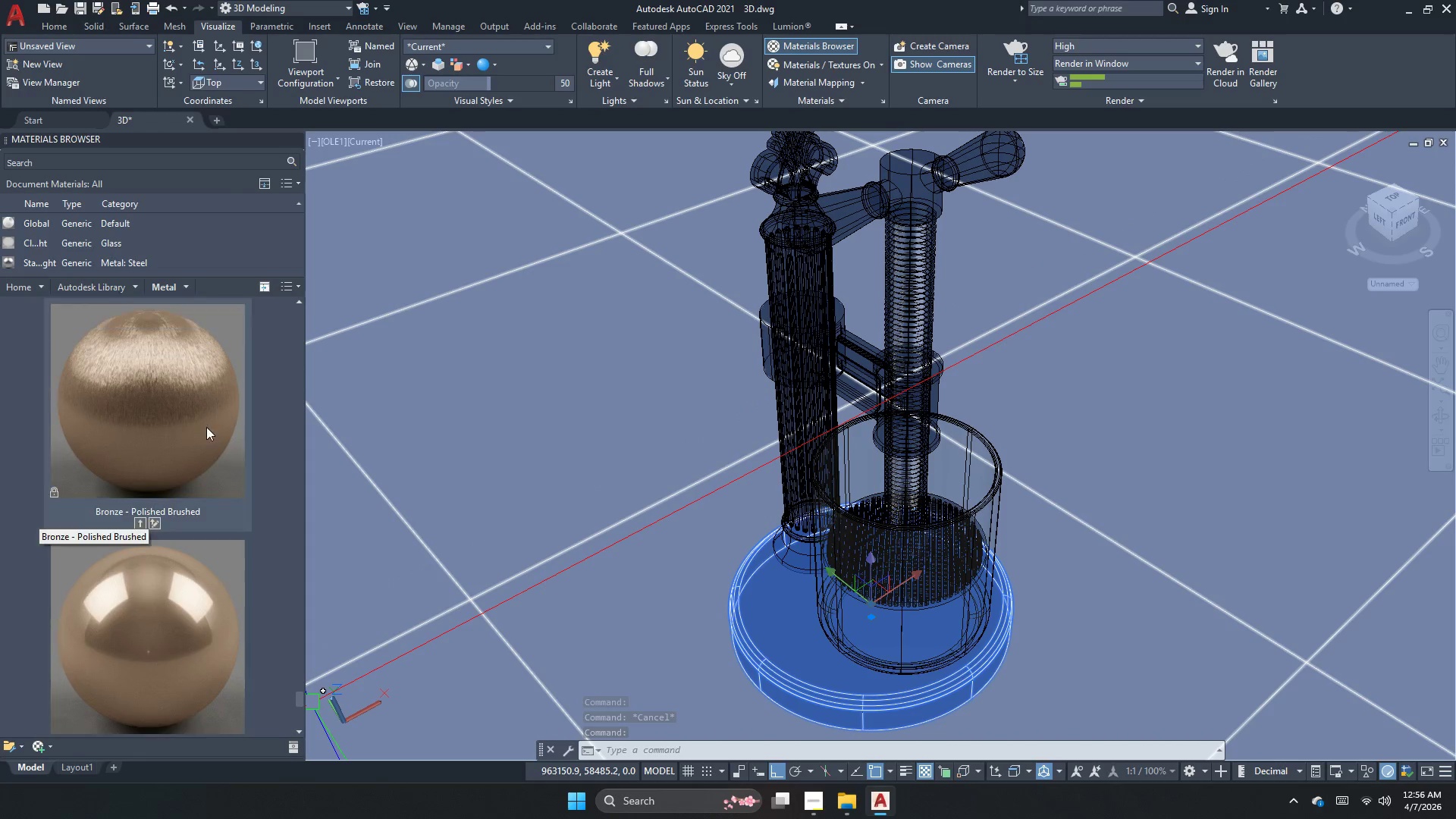 
right_click([202, 356])
 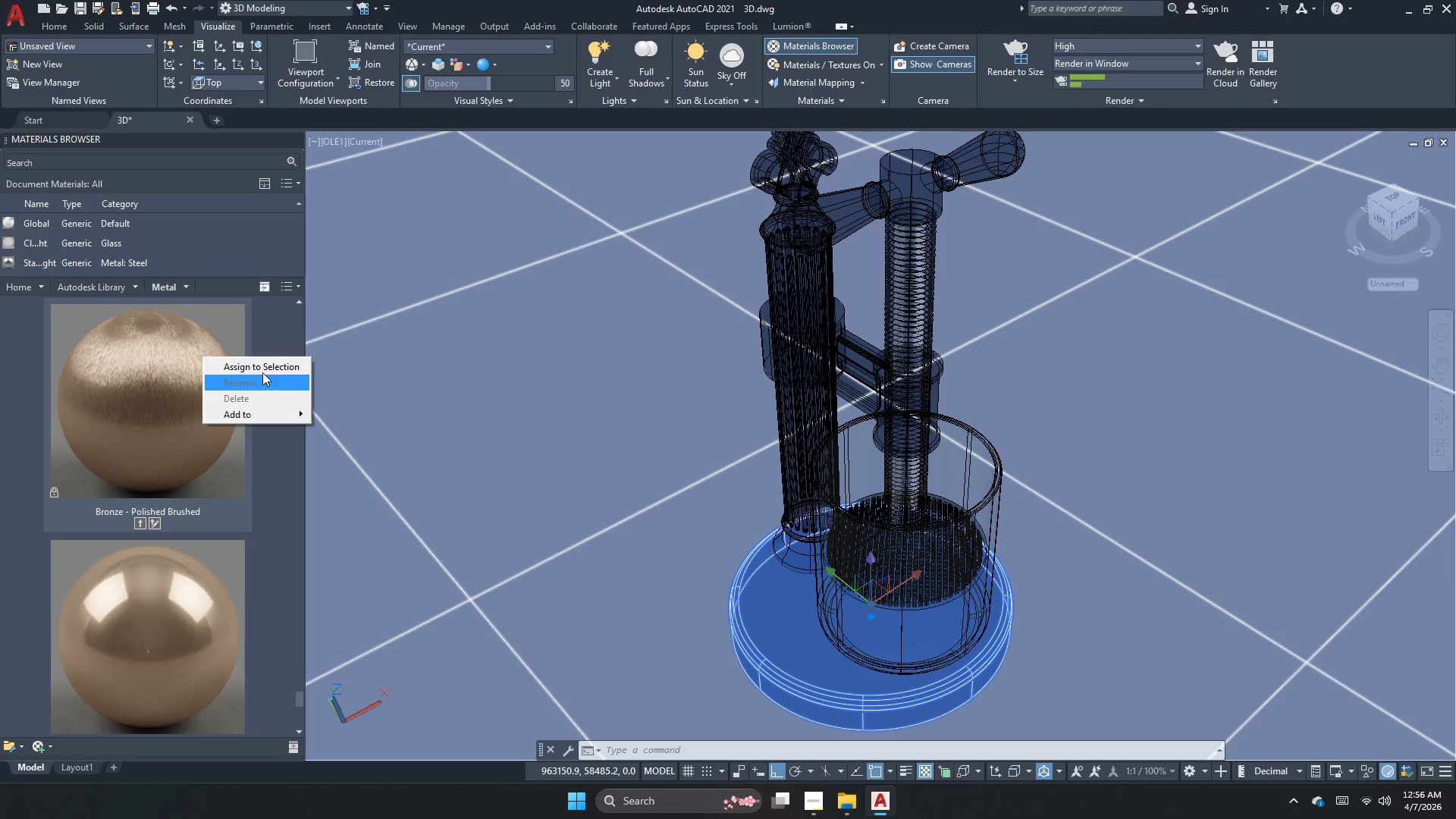 
left_click([270, 365])
 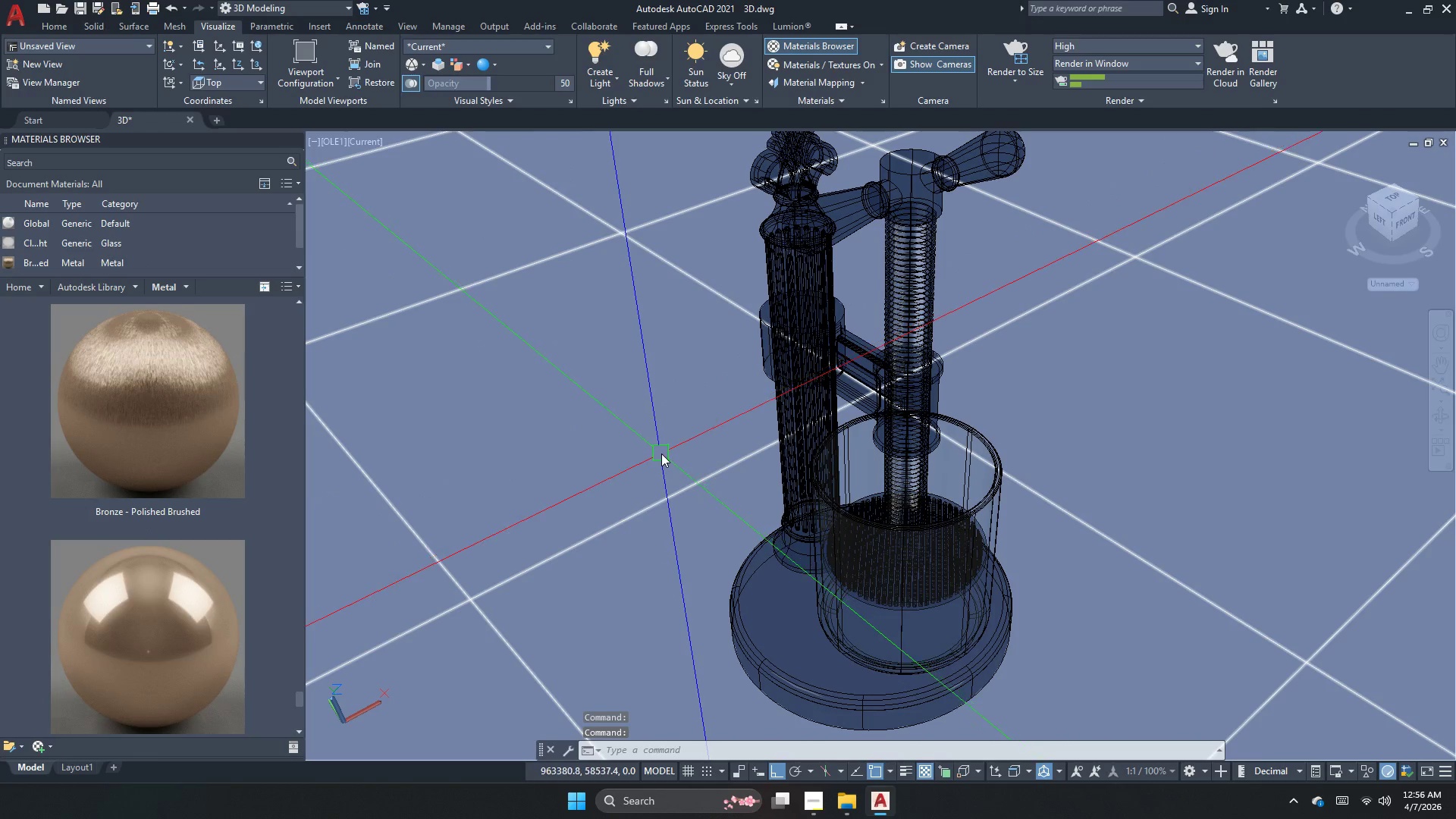 
key(Escape)
 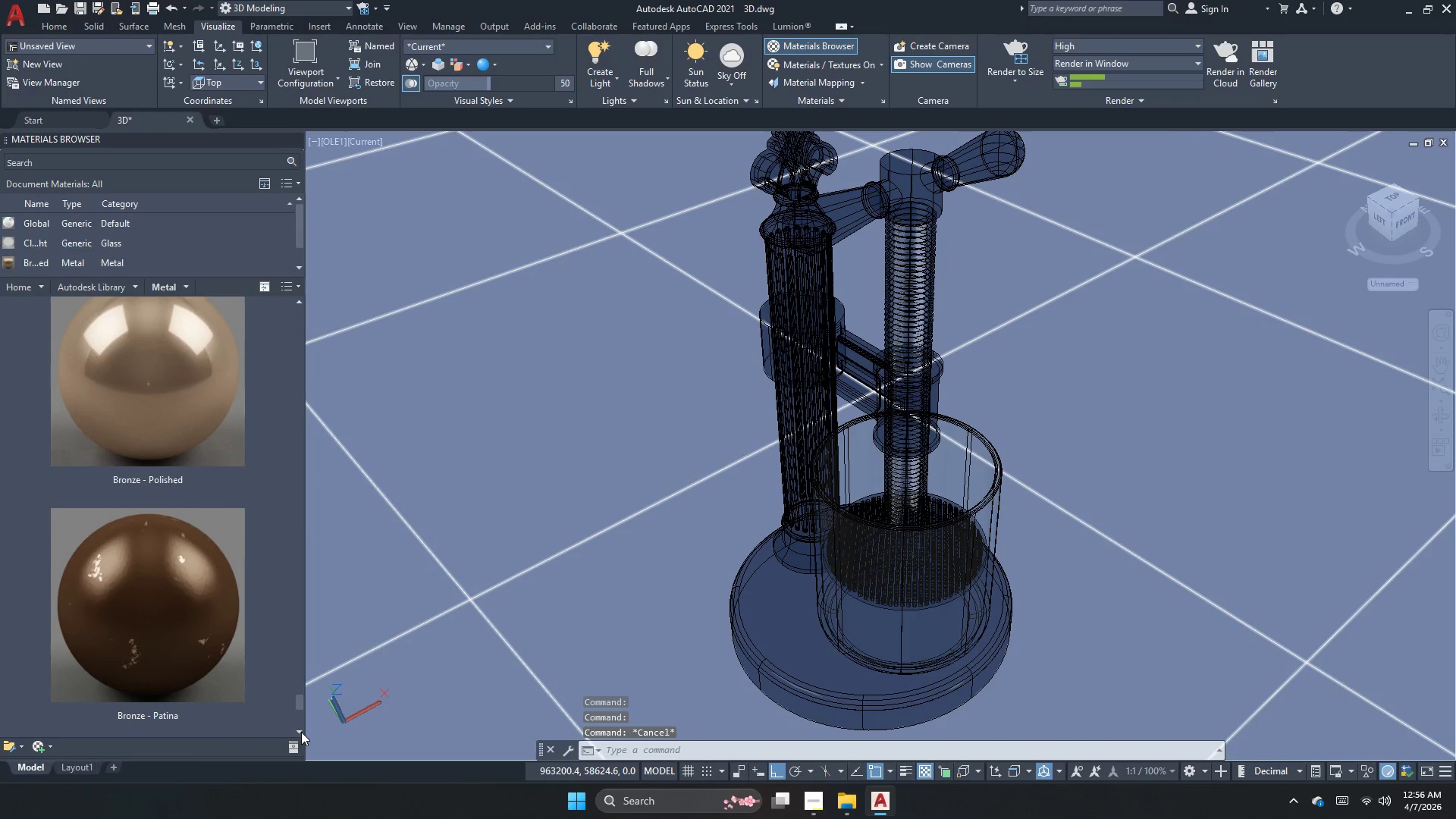 
double_click([301, 732])
 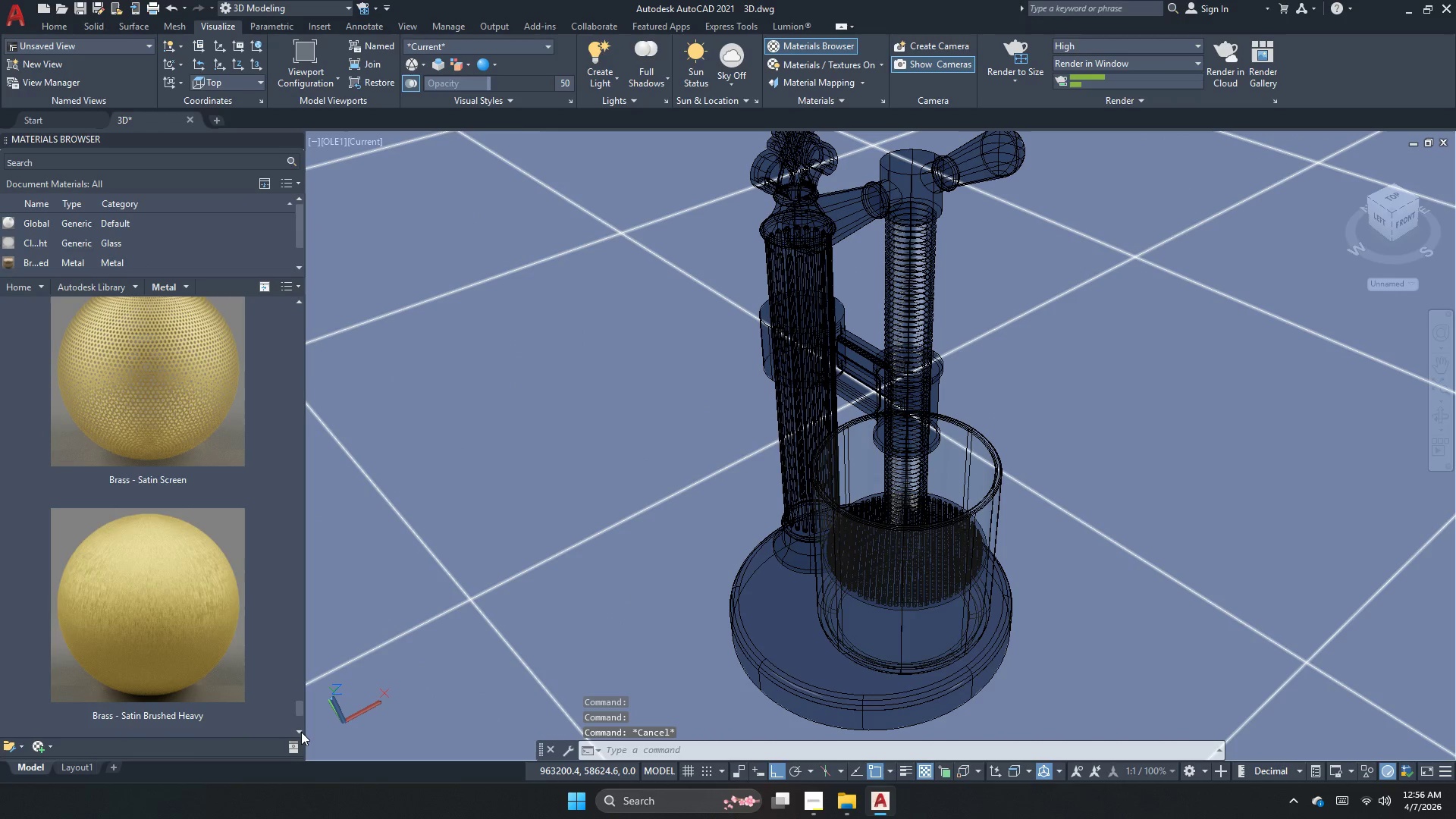 
triple_click([301, 732])
 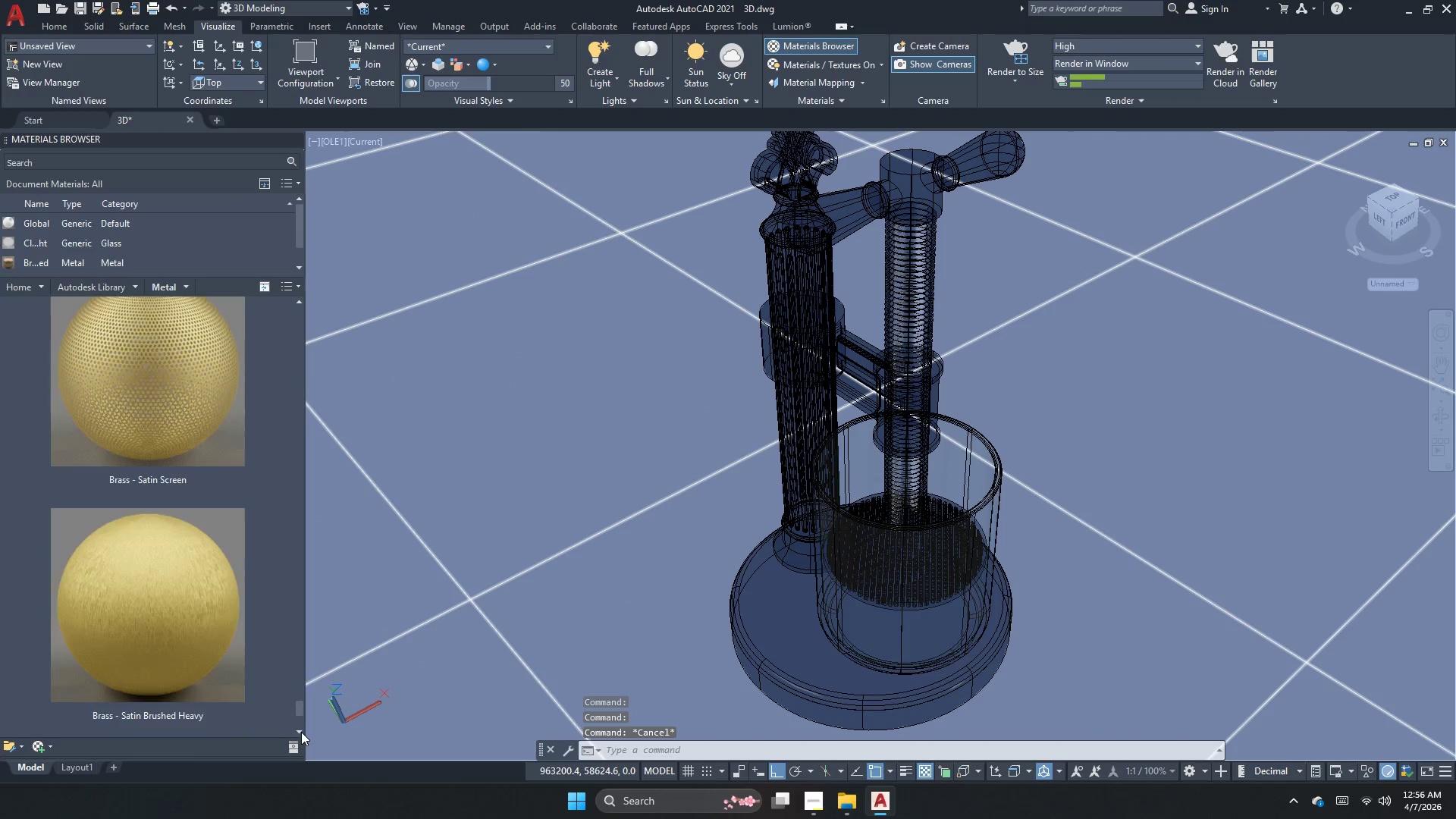 
triple_click([301, 732])
 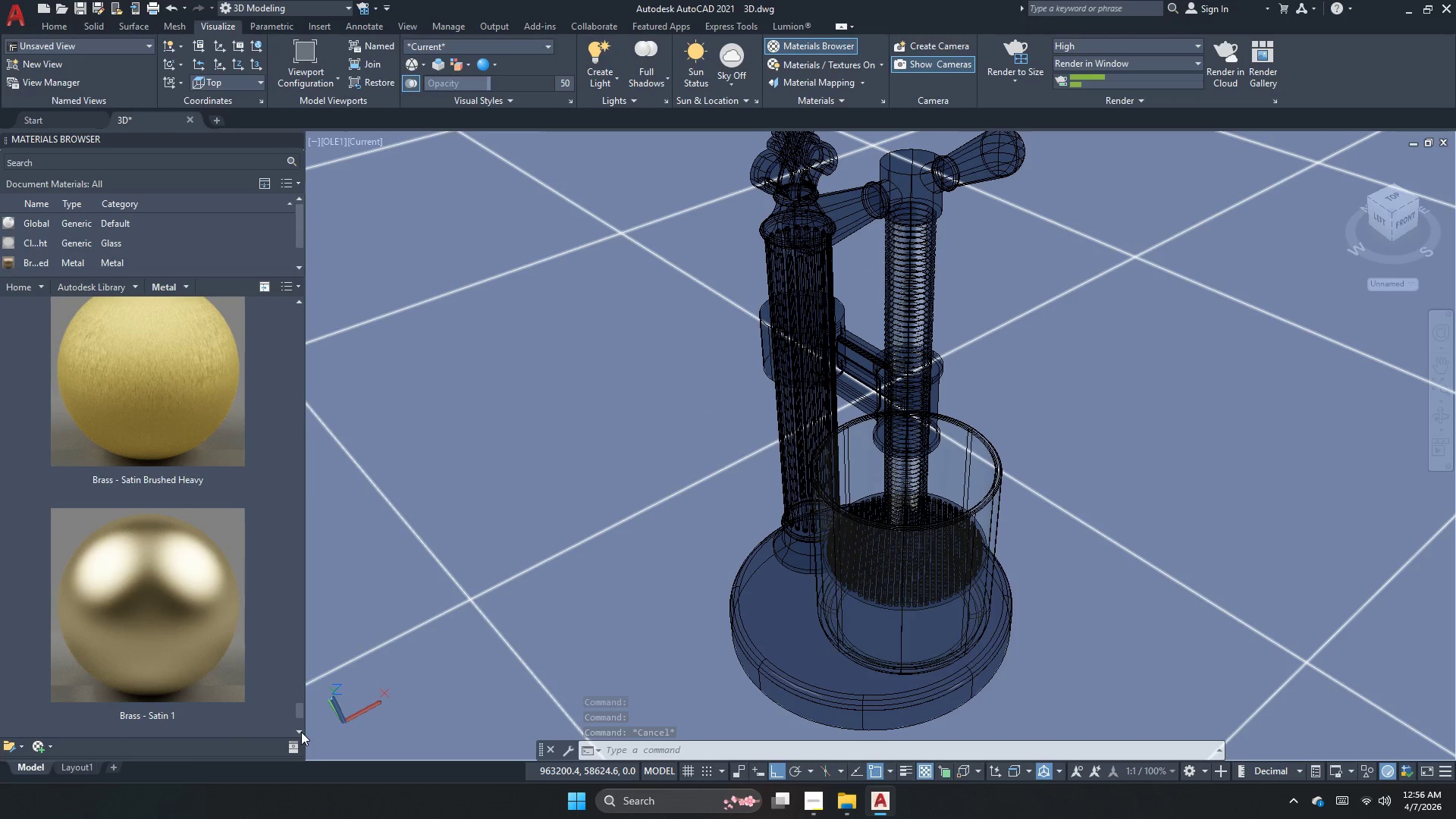 
left_click([301, 732])
 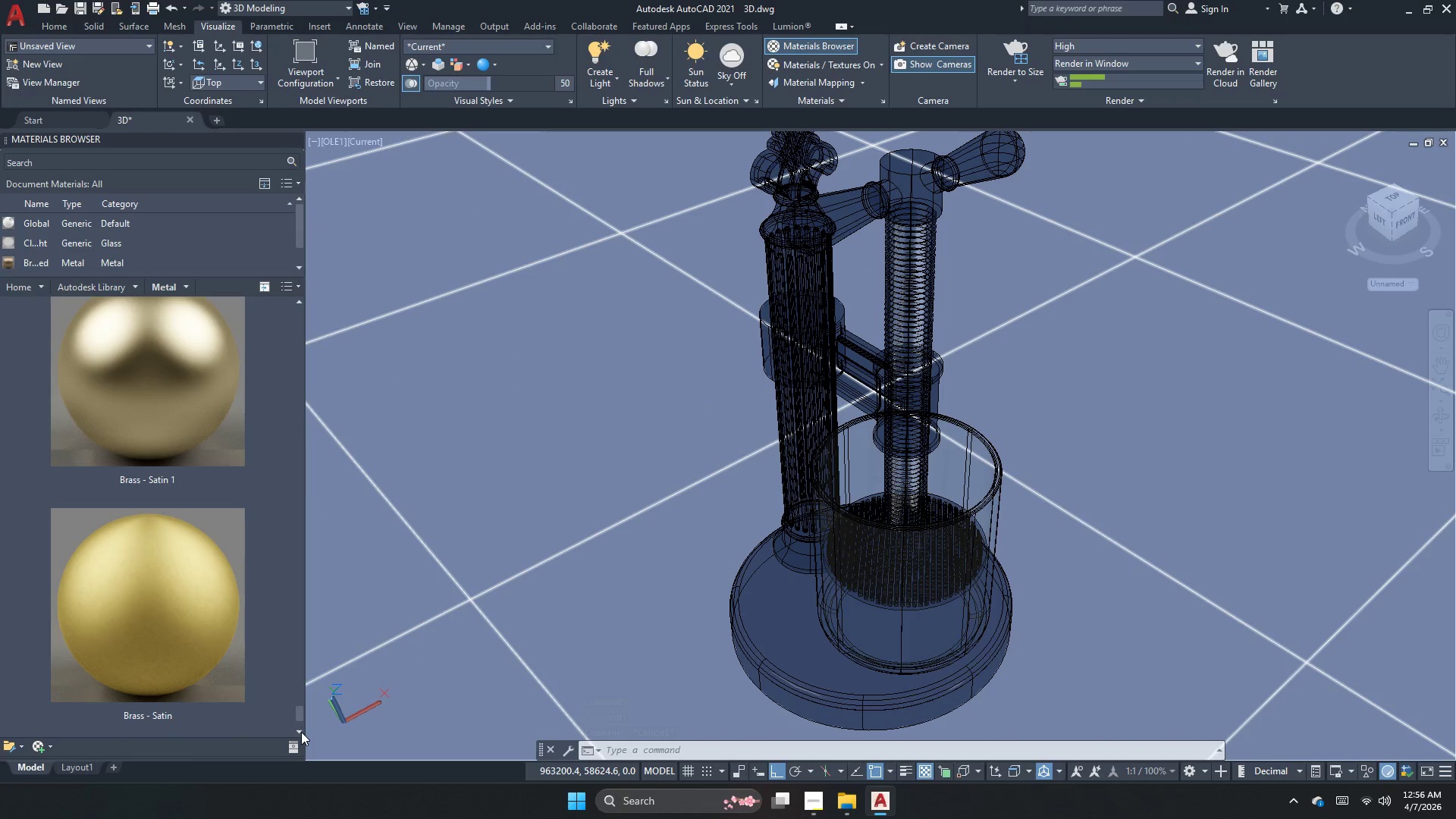 
left_click([301, 732])
 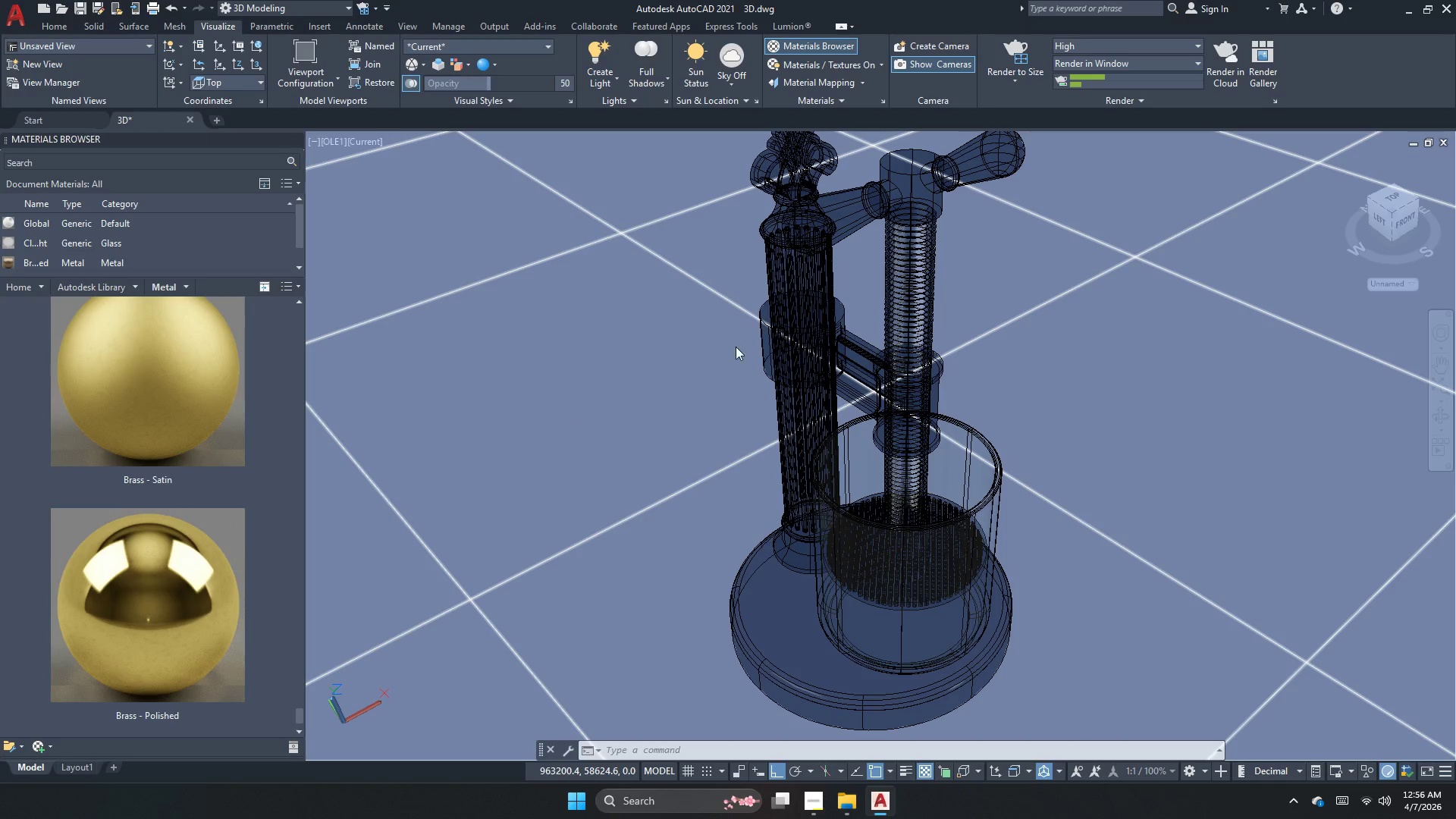 
left_click([792, 419])
 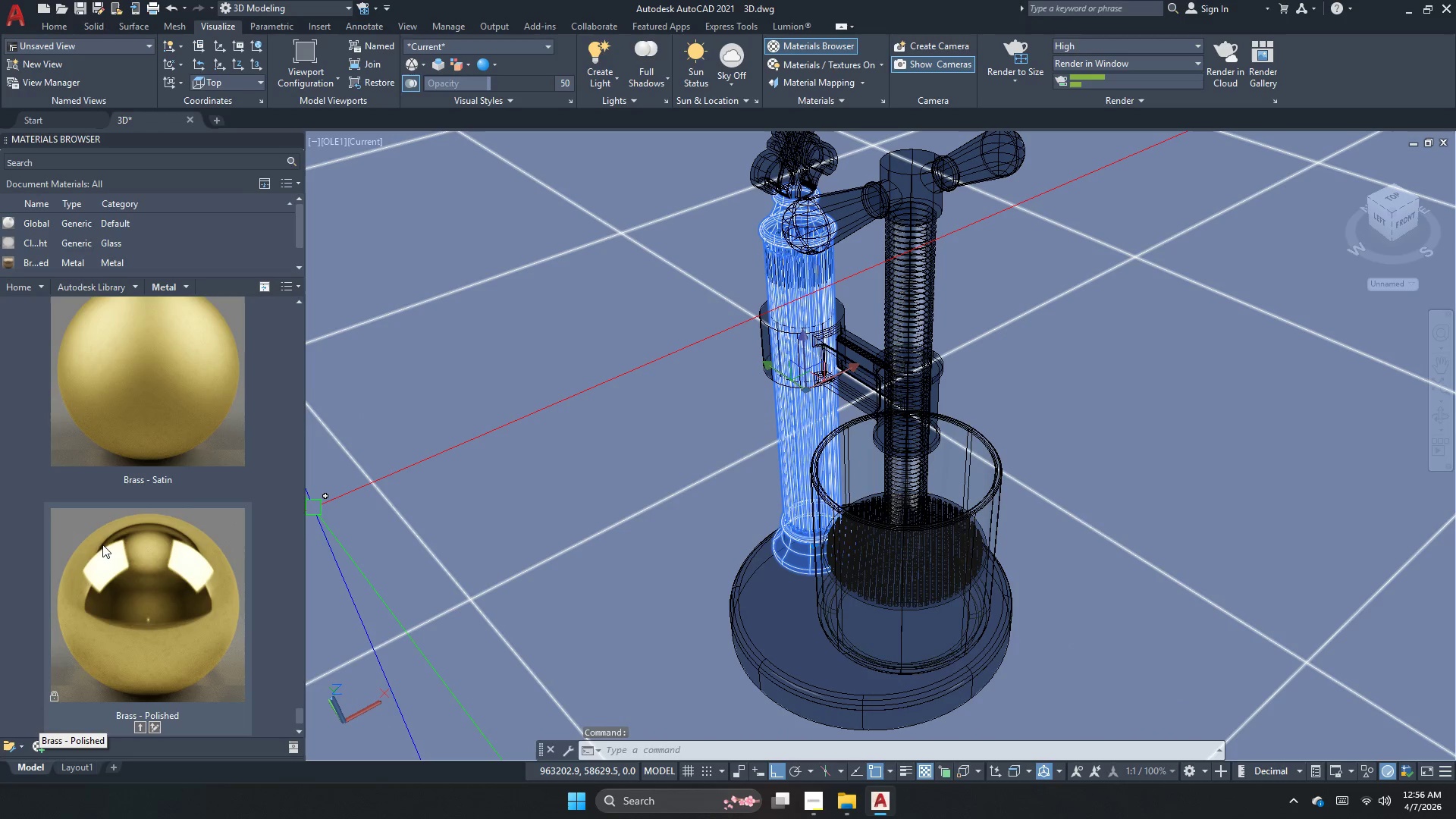 
right_click([144, 558])
 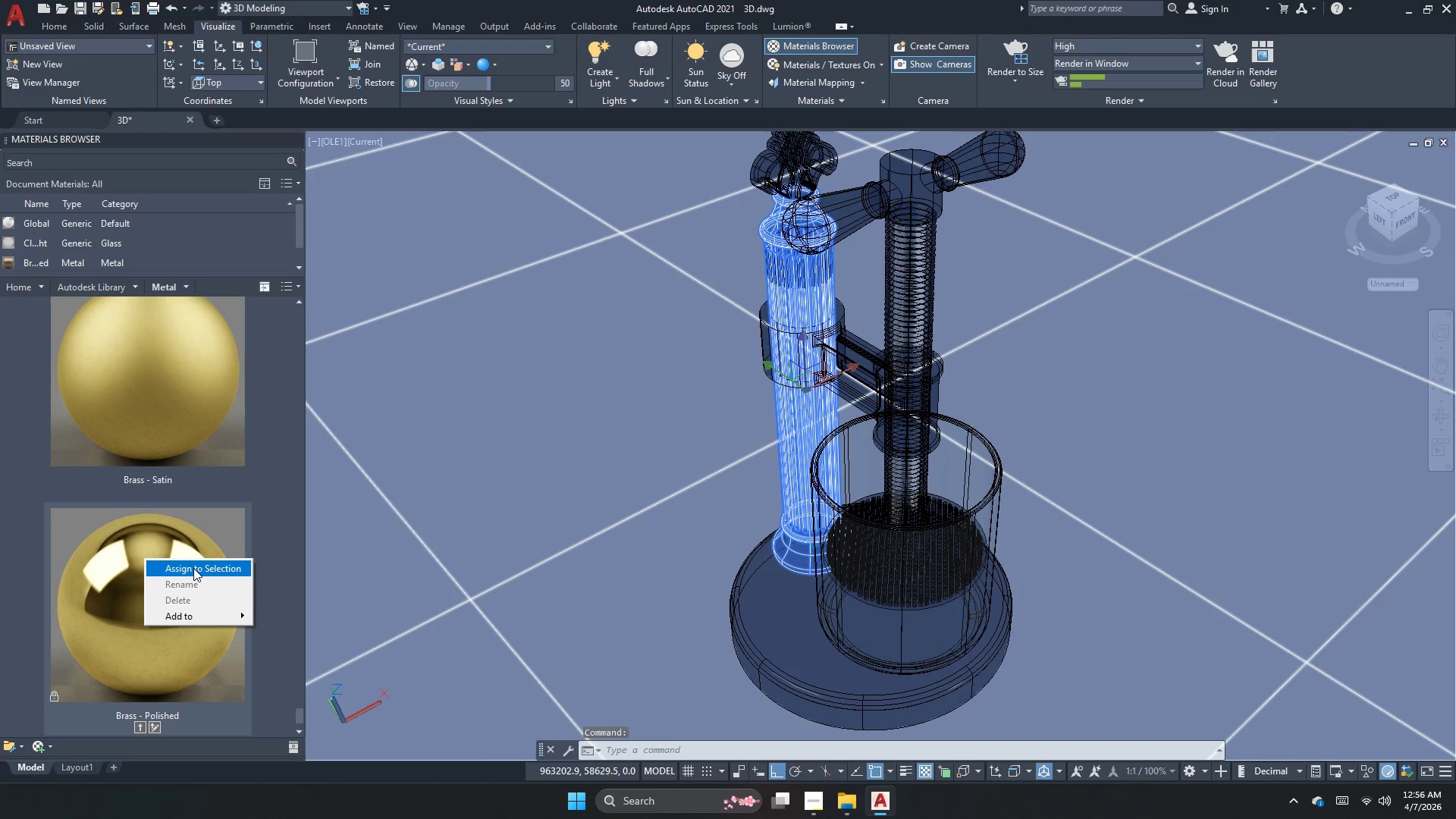 
left_click([193, 568])
 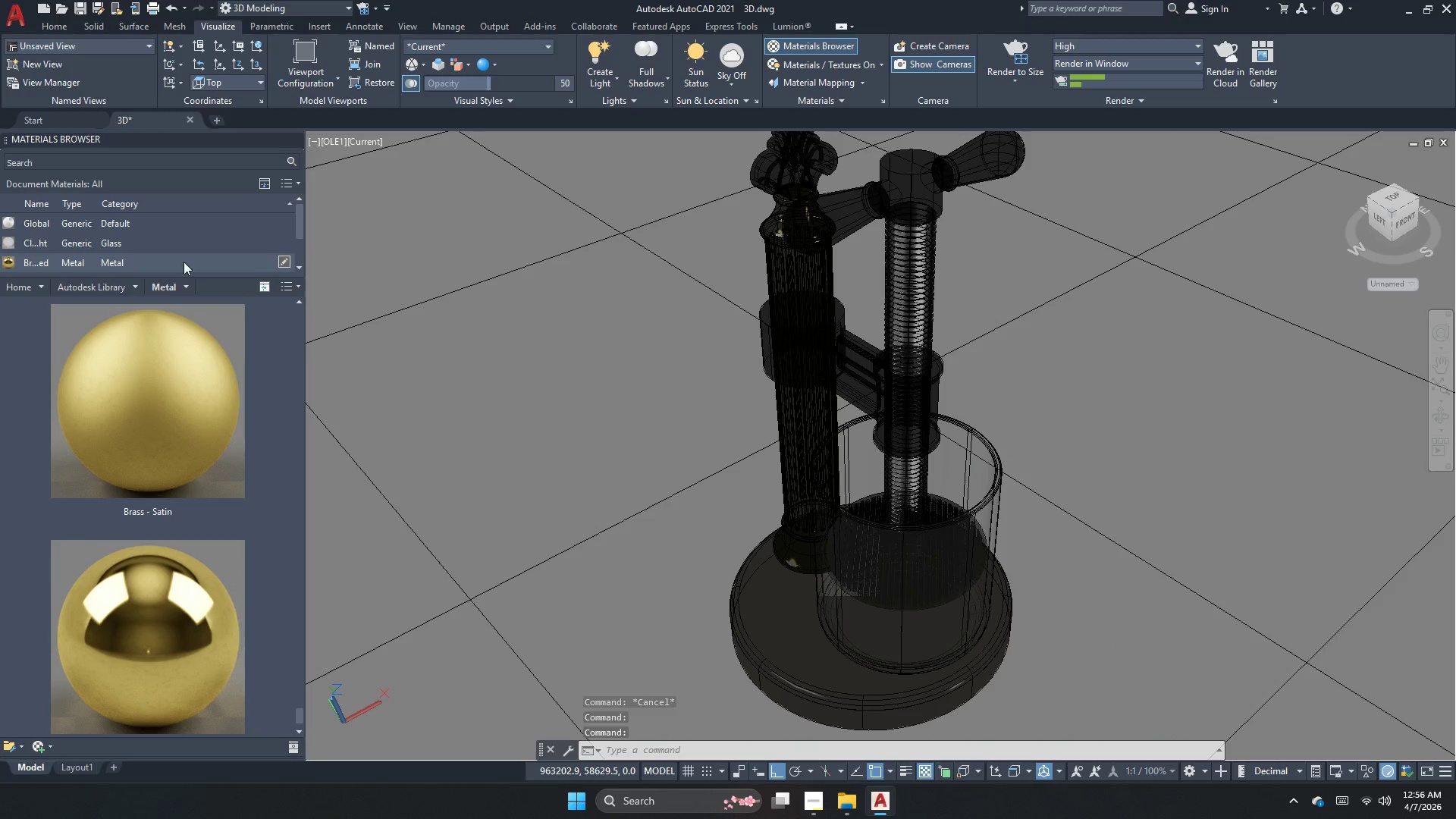 
left_click([281, 262])
 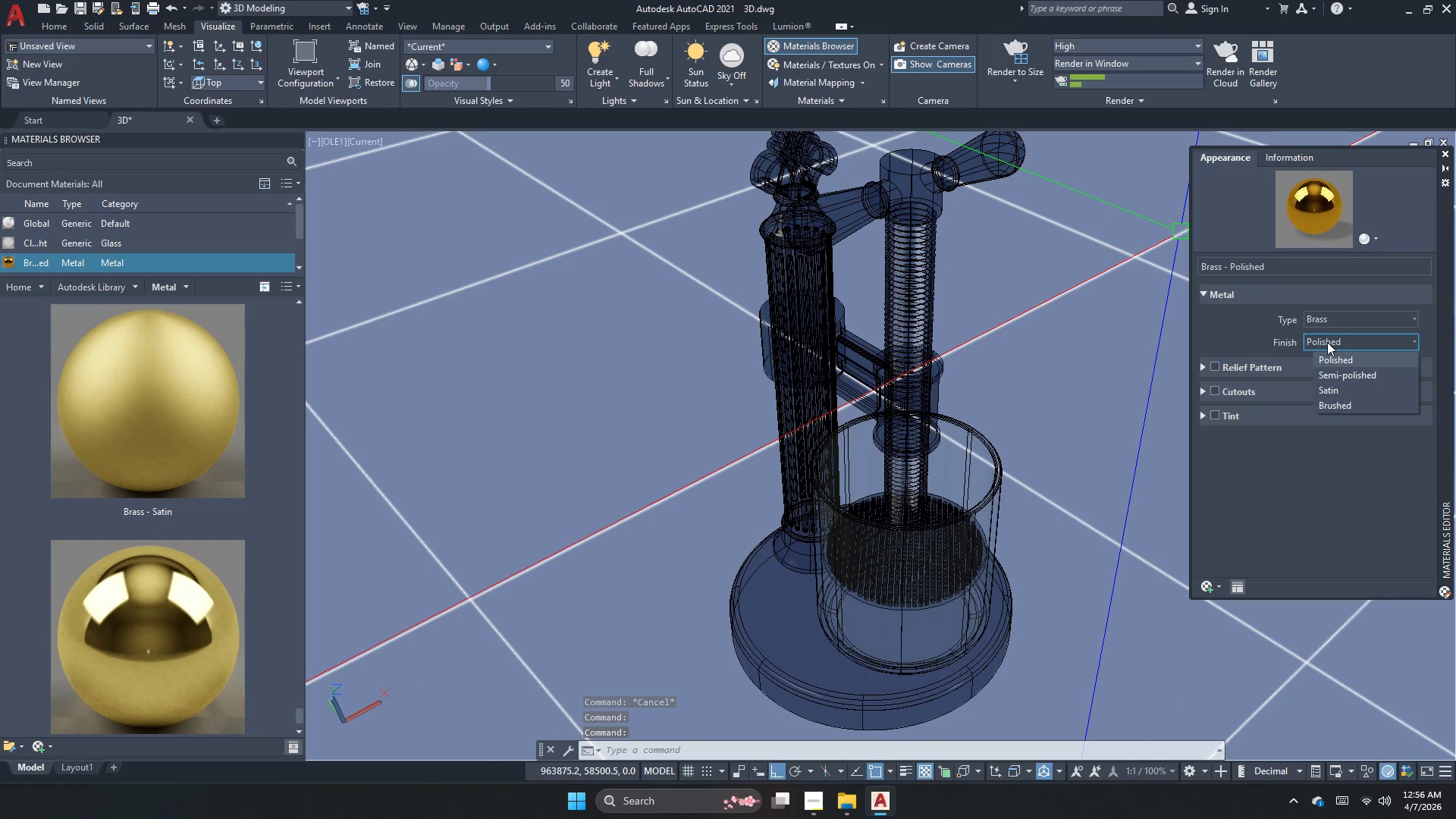 
left_click([1339, 403])
 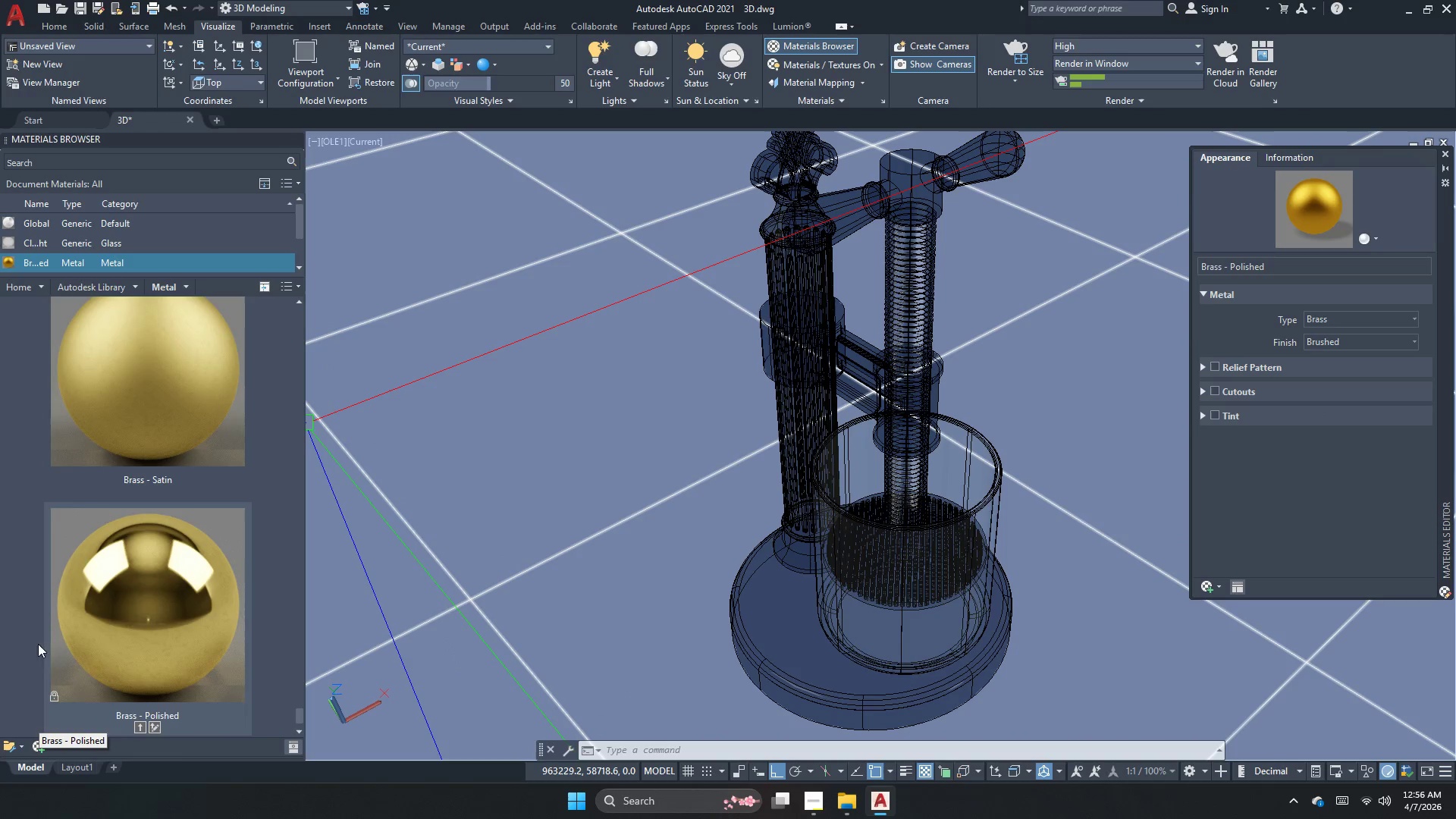 
wait(9.23)
 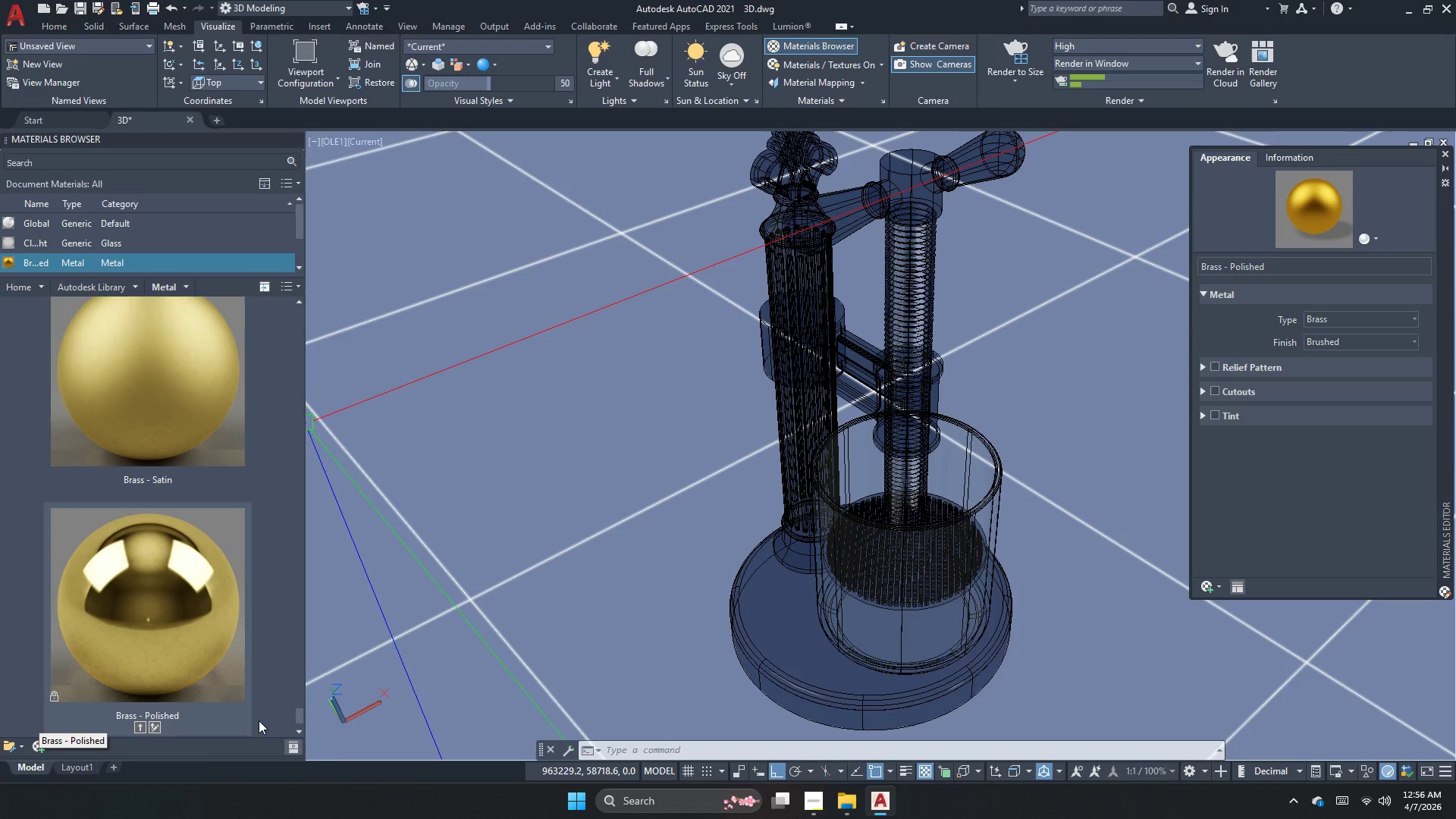 
key(Control+Z)
 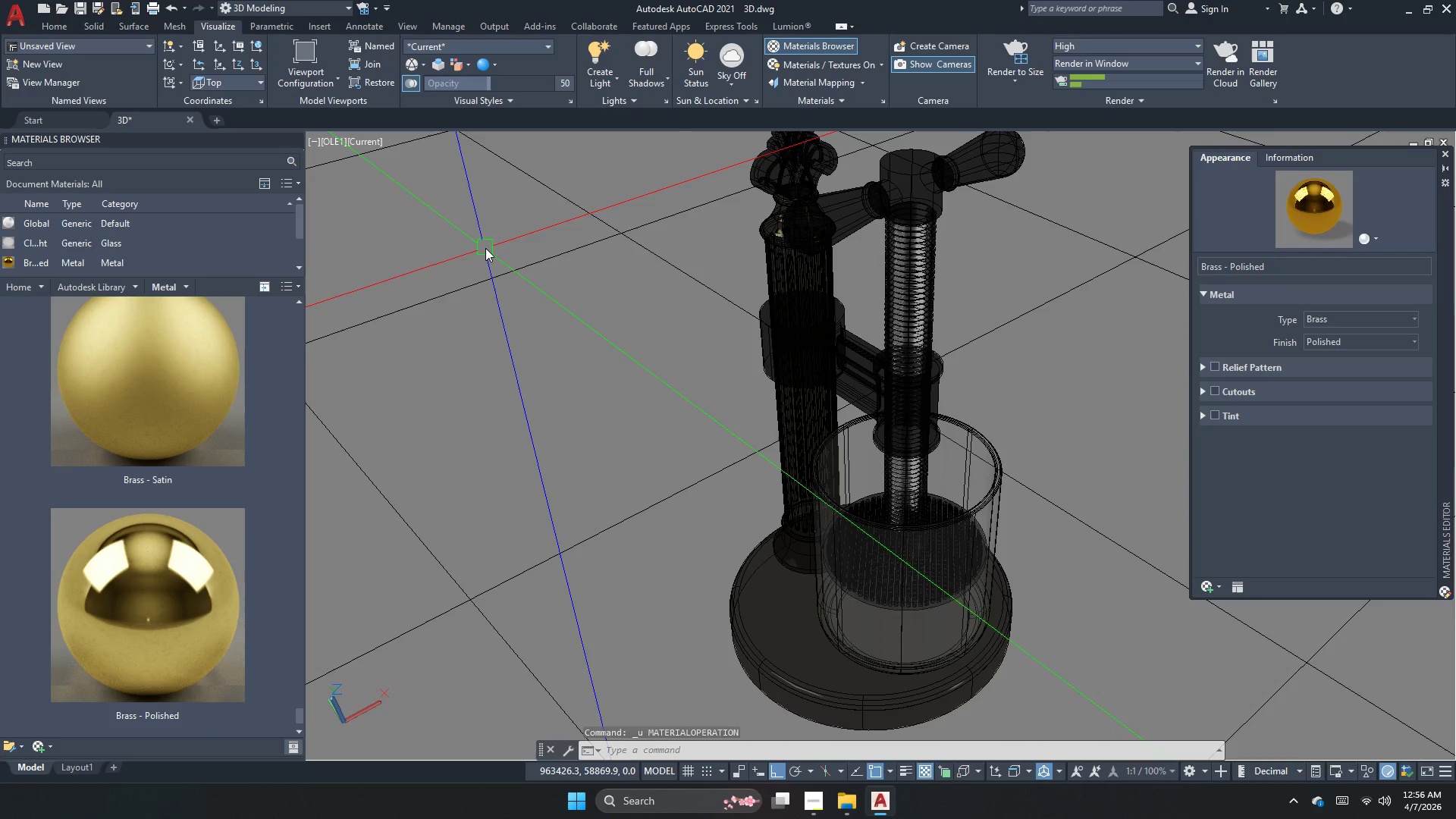 
key(Control+Z)
 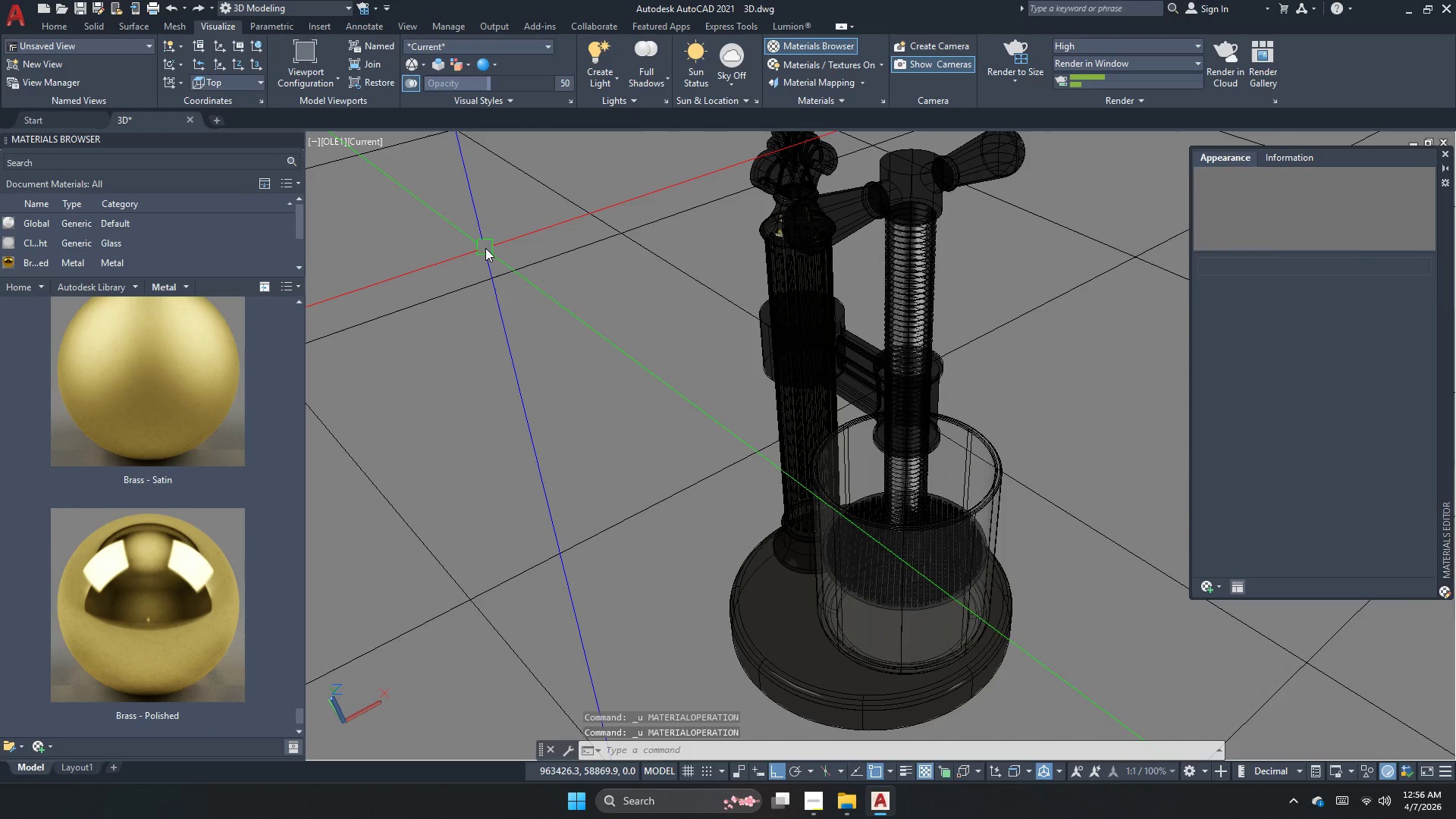 
key(Control+Z)
 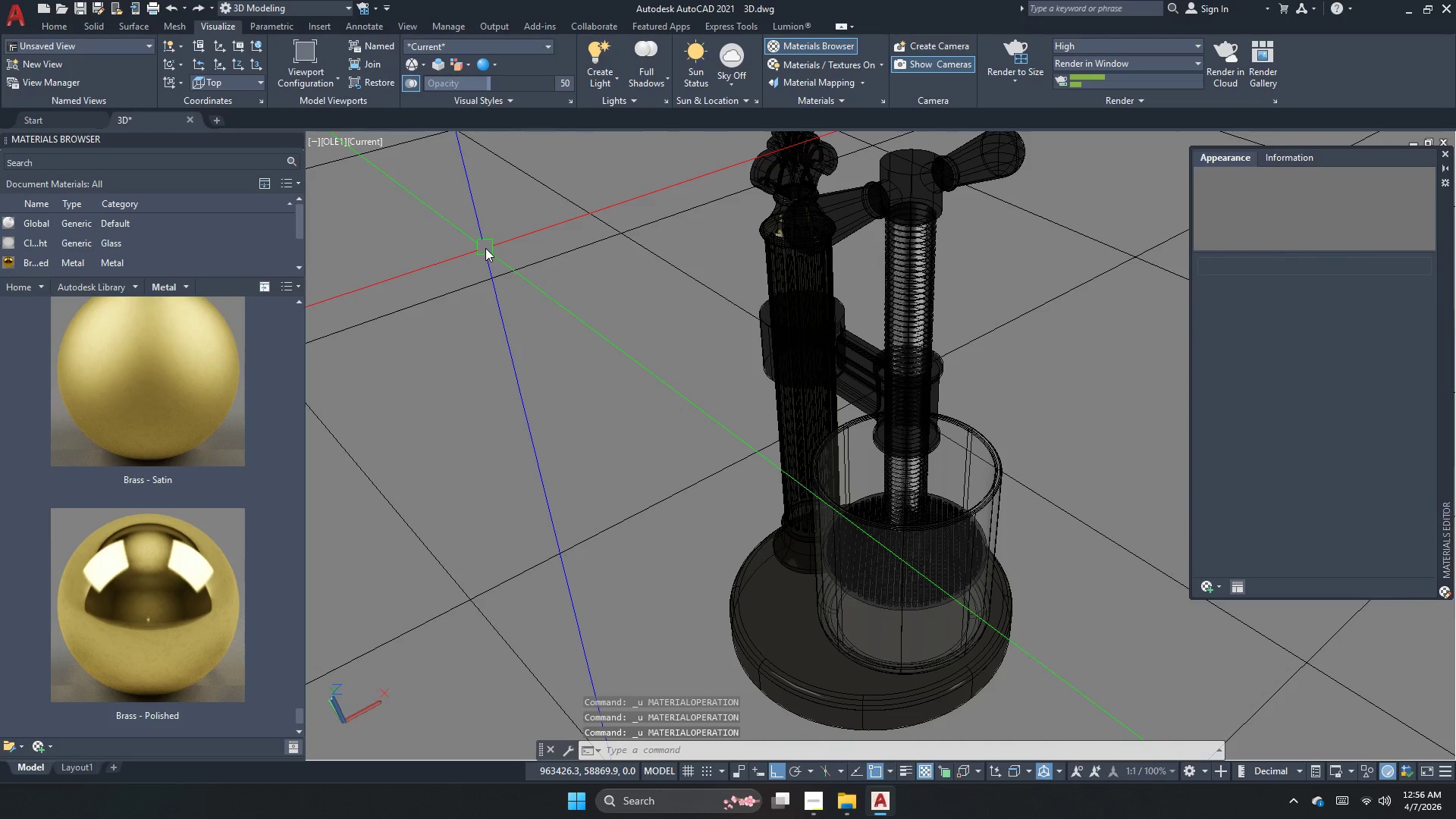 
key(Control+Z)
 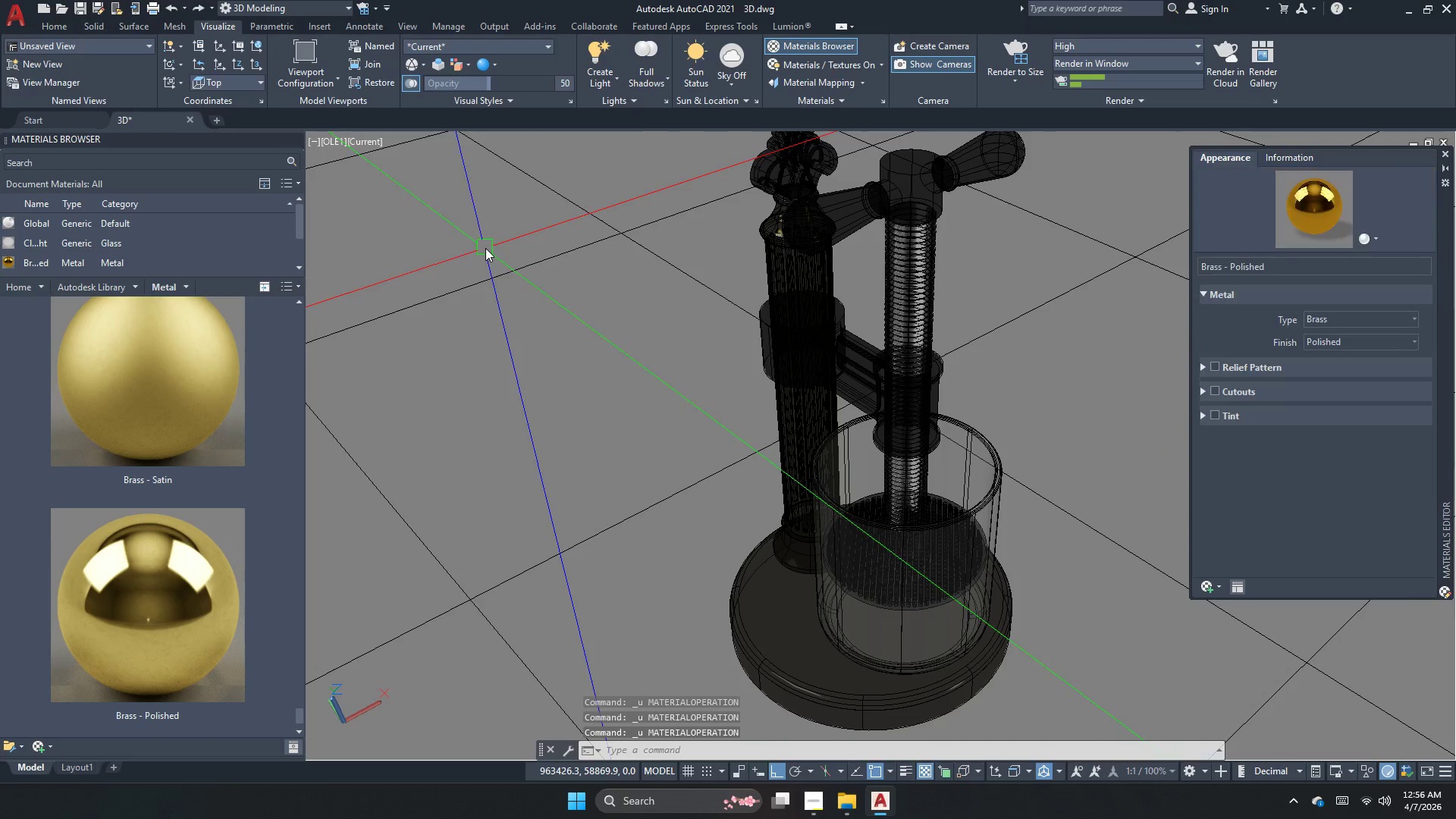 
key(Control+Z)
 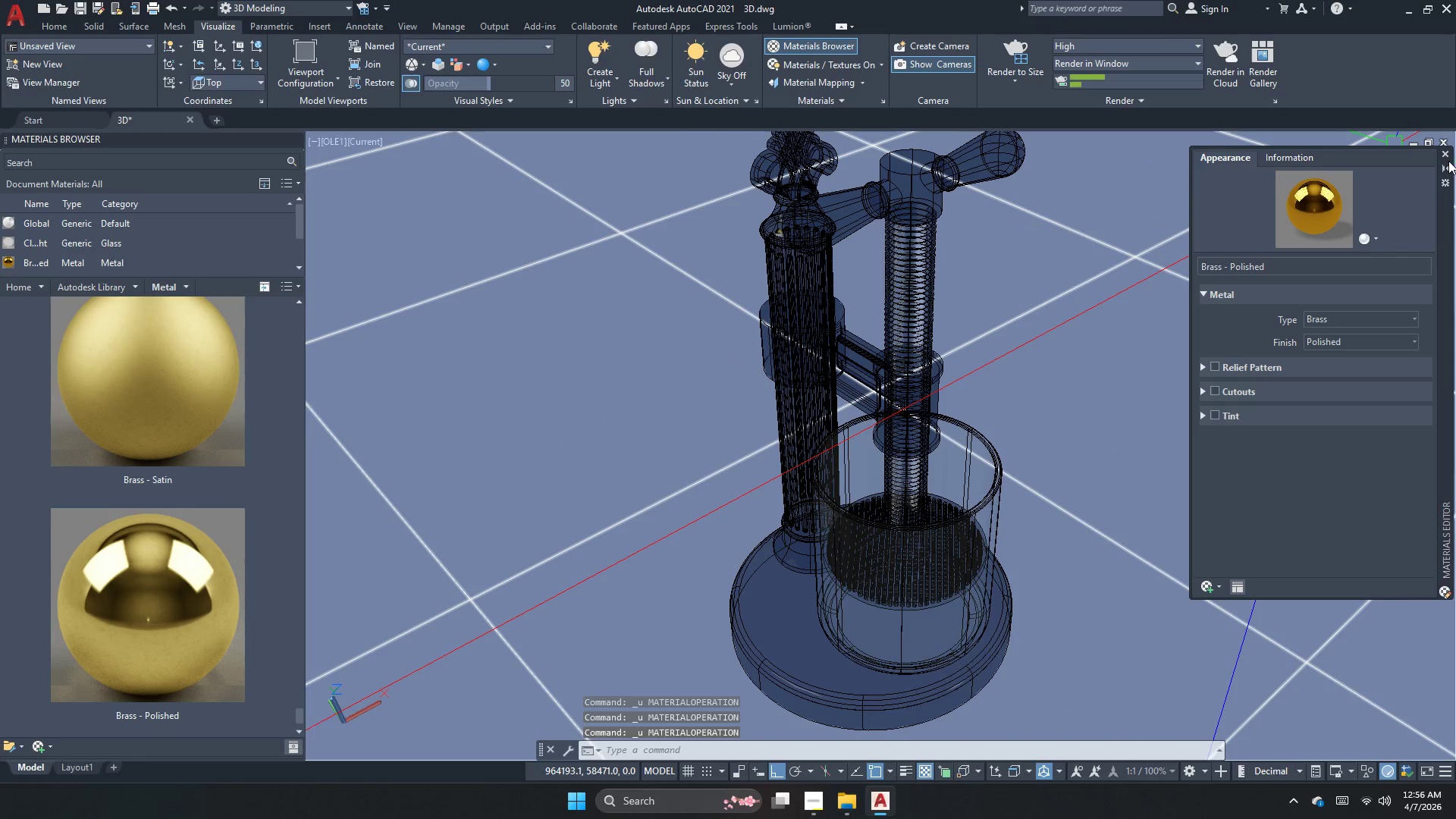 
left_click([1445, 151])
 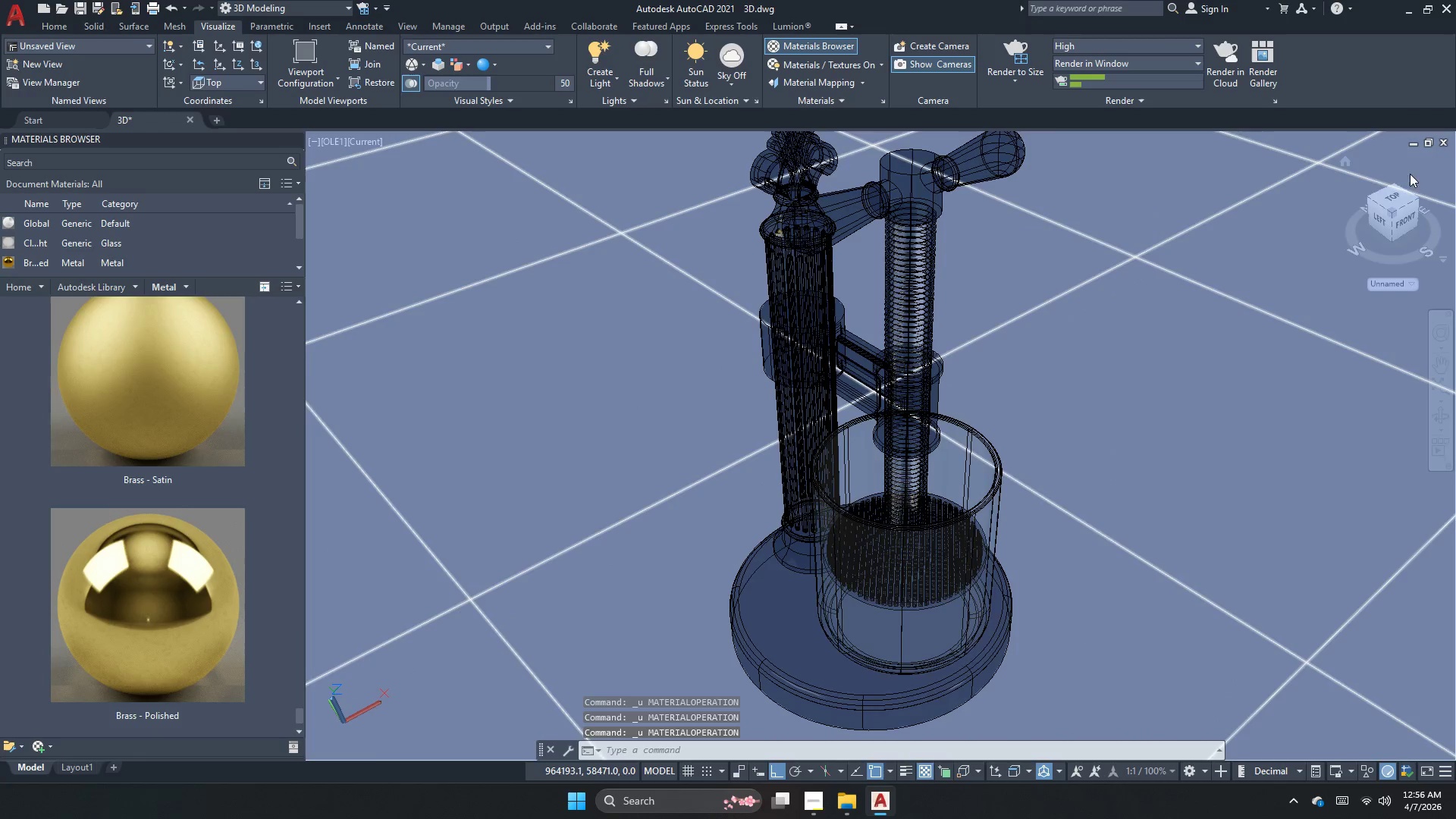 
key(Control+Z)
 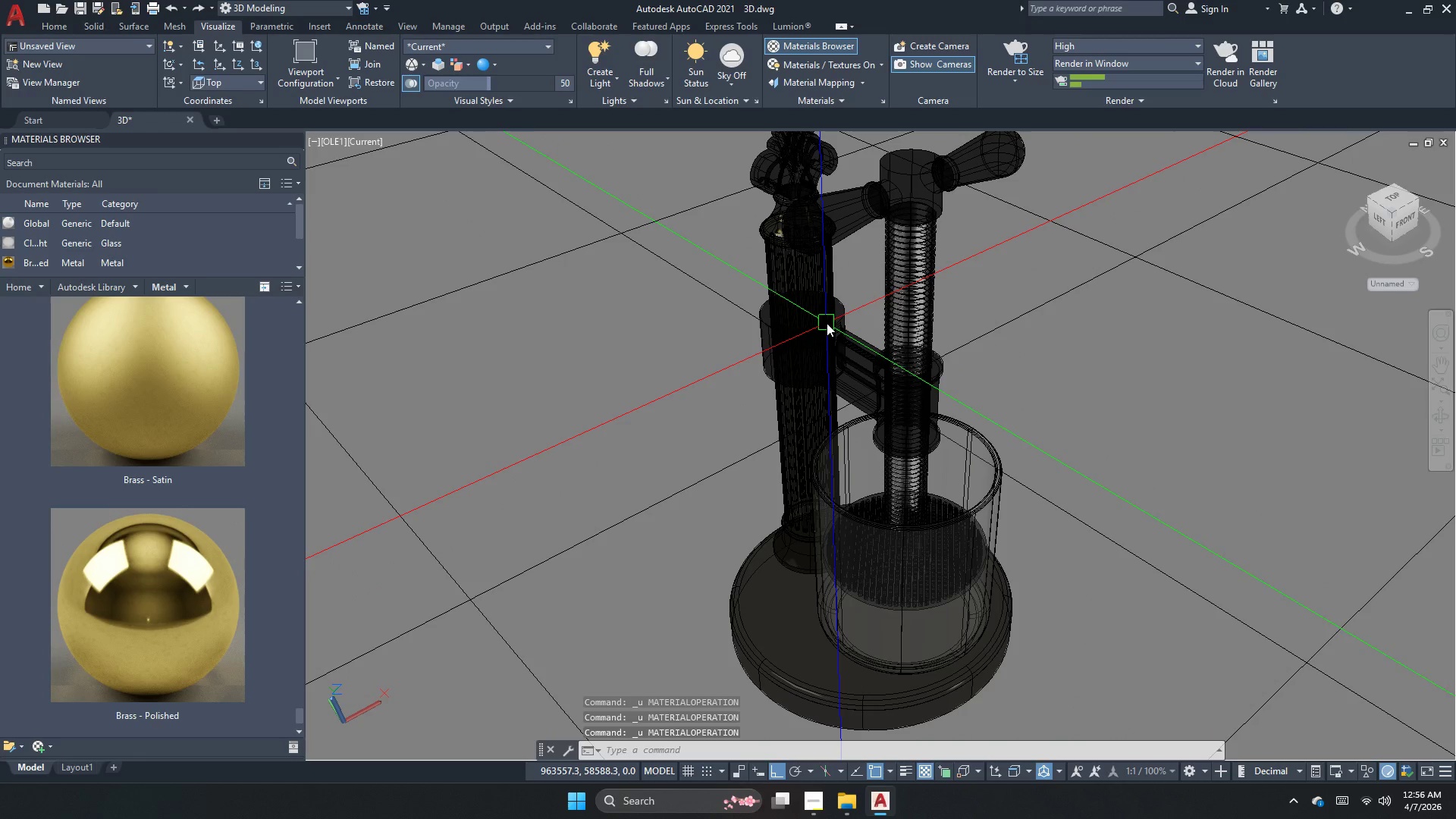 
key(Control+Z)
 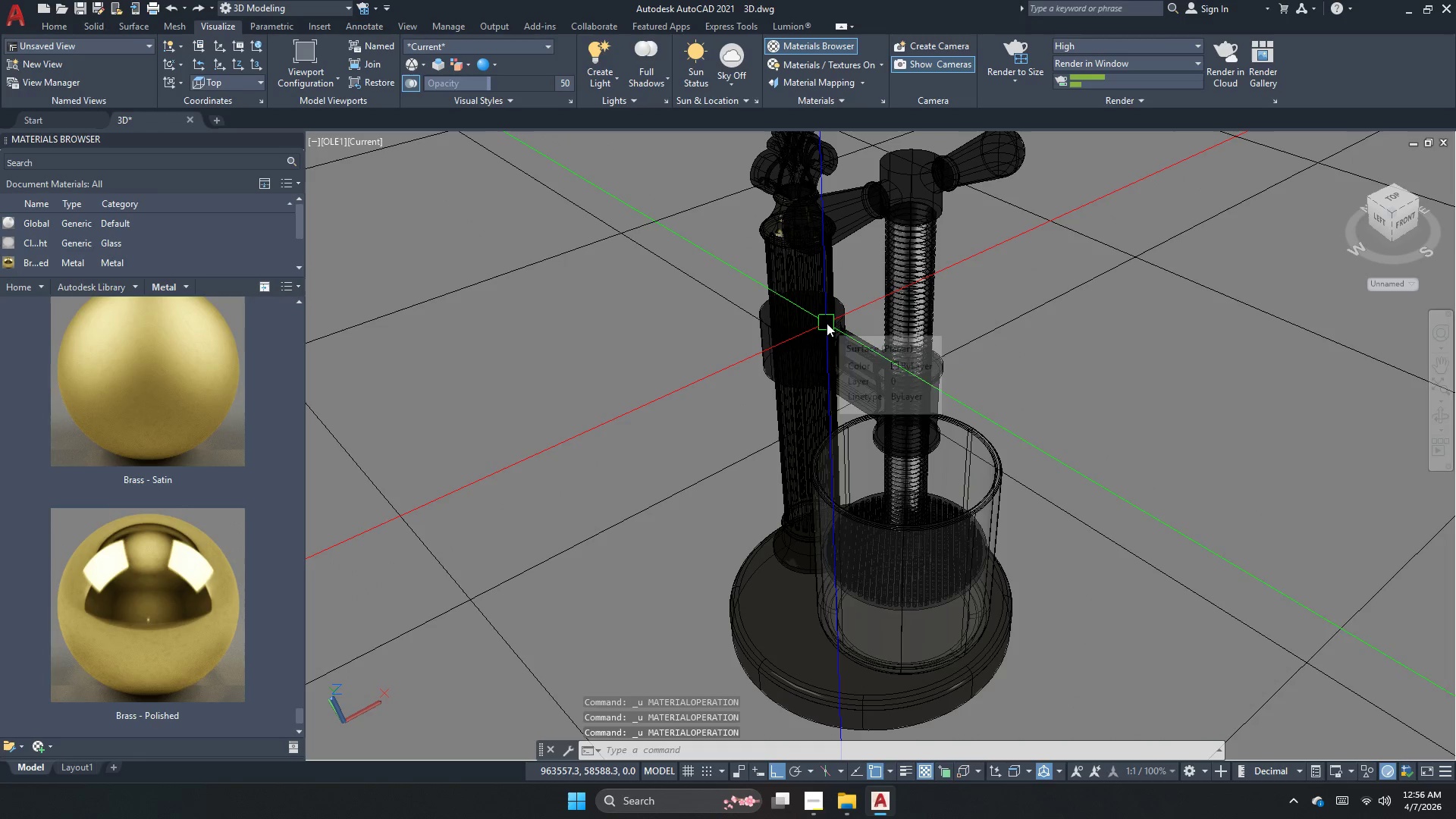 
key(Control+Z)
 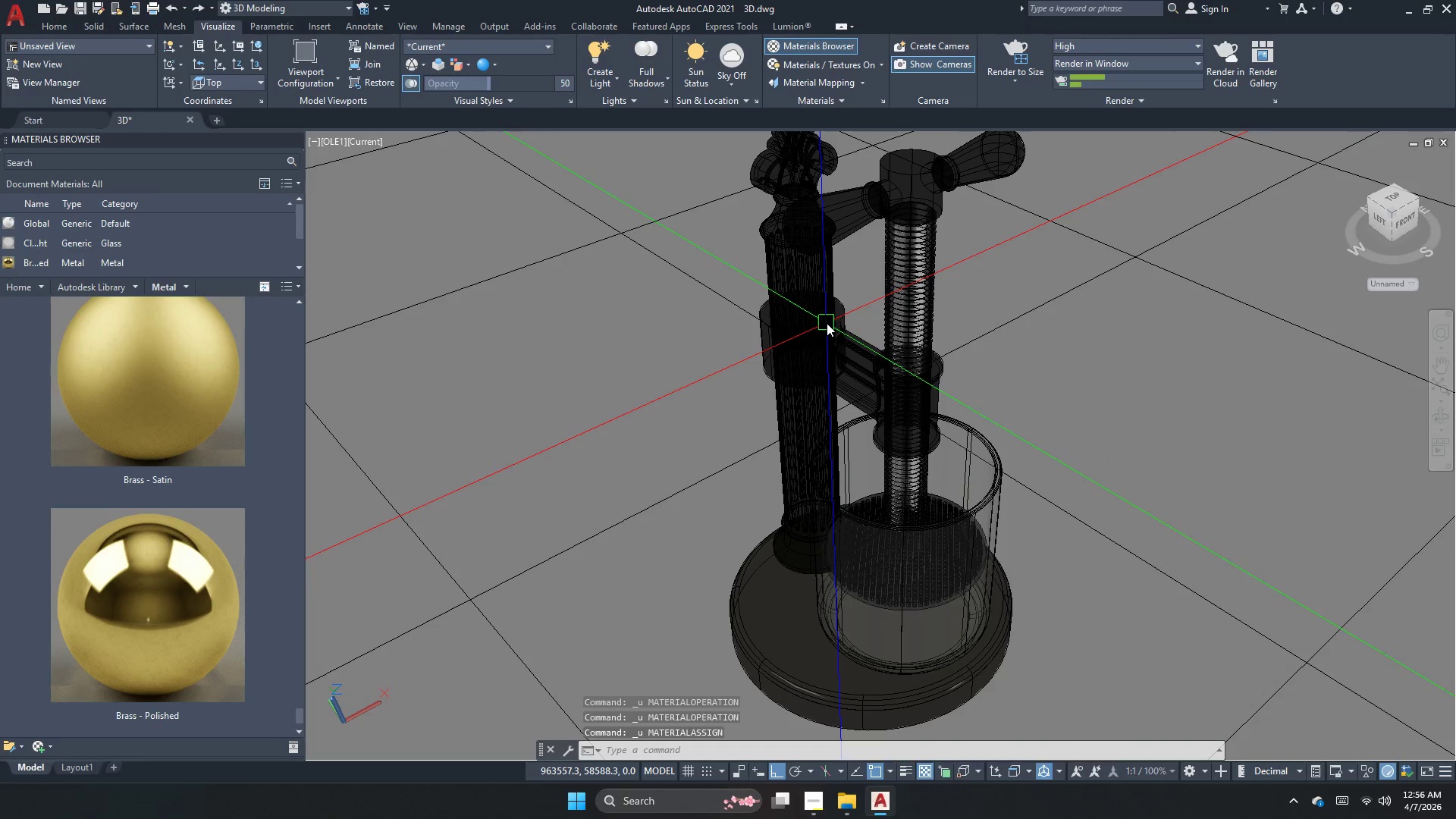 
key(Control+Z)
 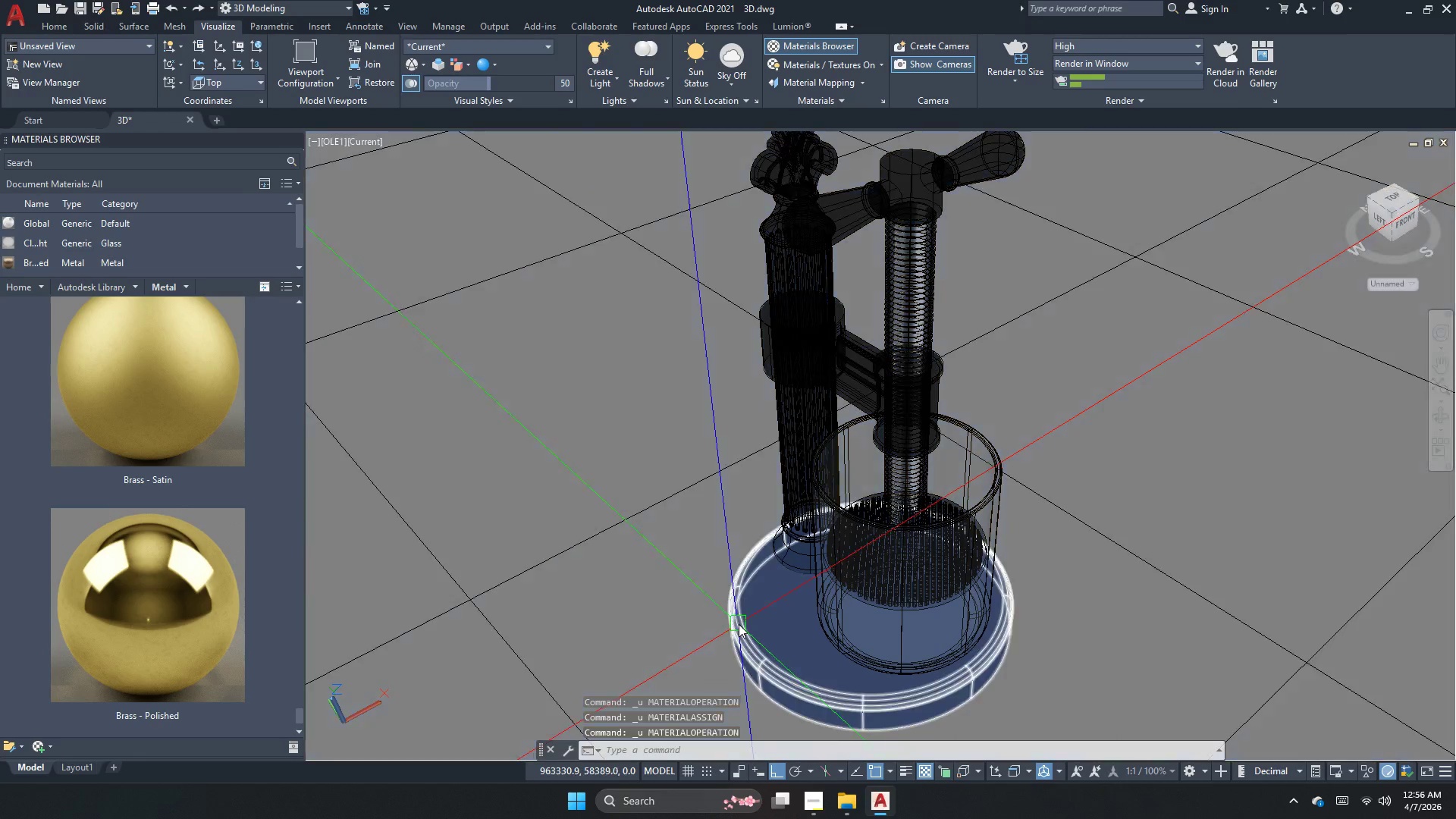 
left_click([745, 623])
 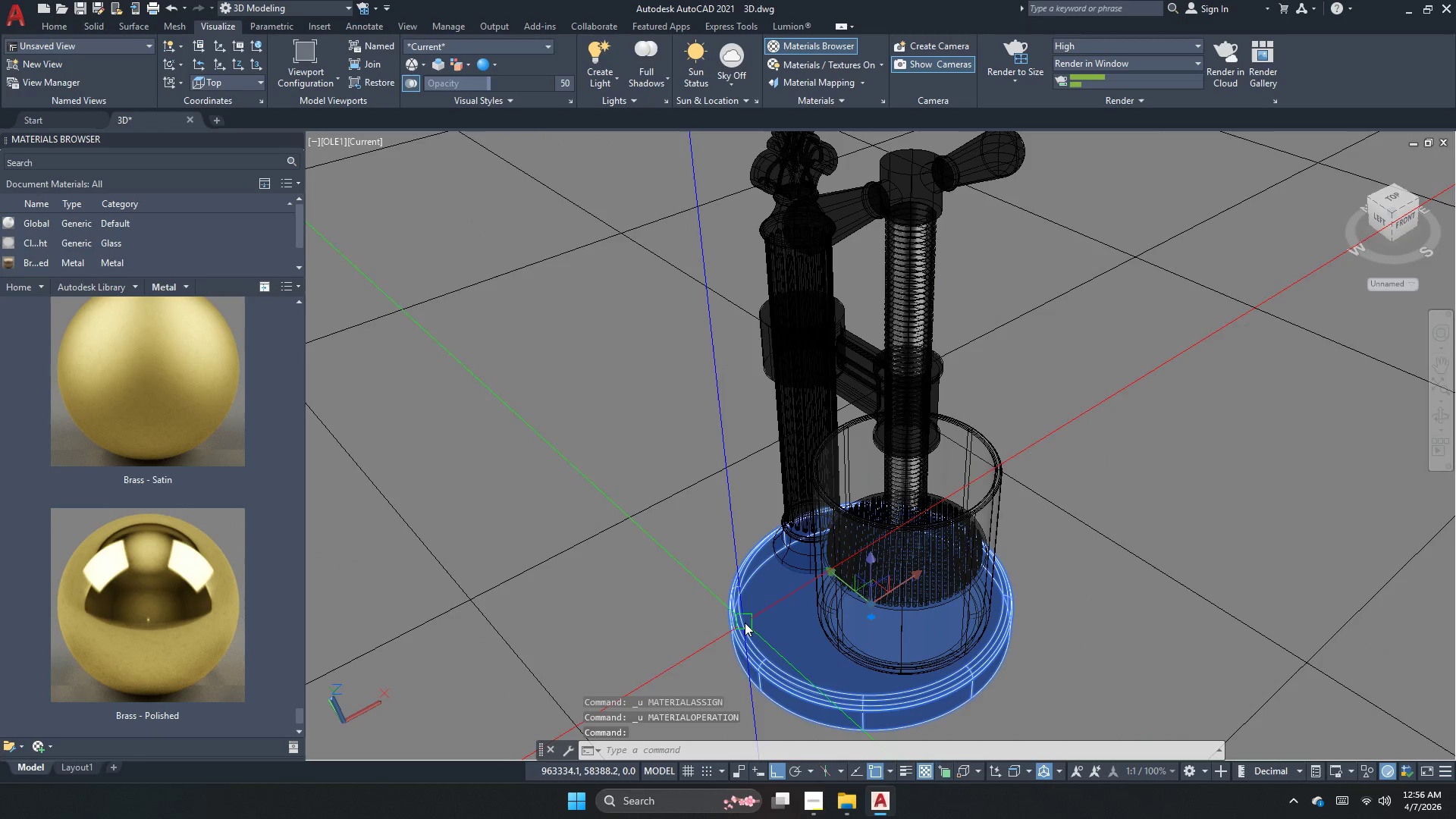 
double_click([745, 623])
 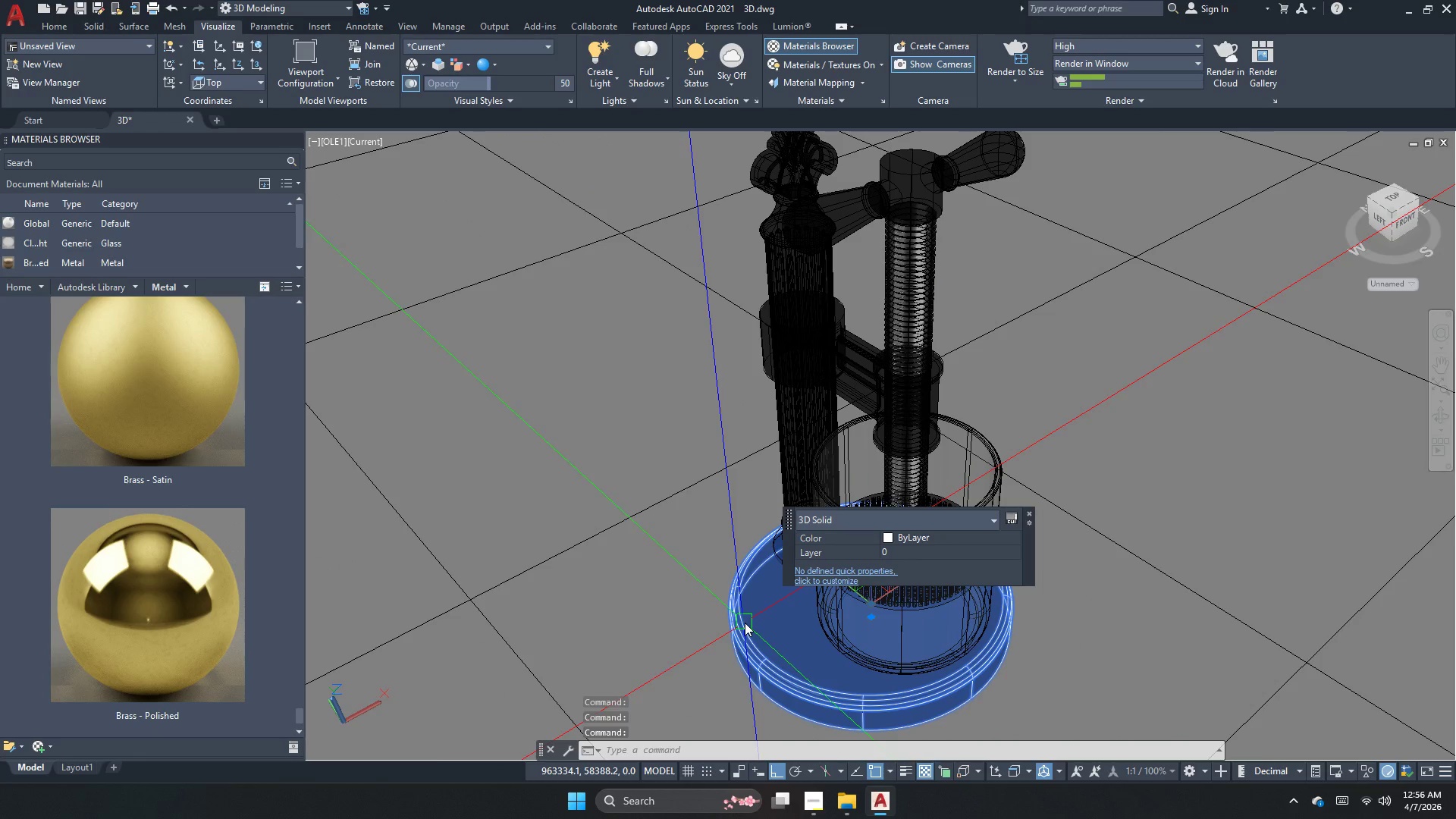 
key(Escape)
 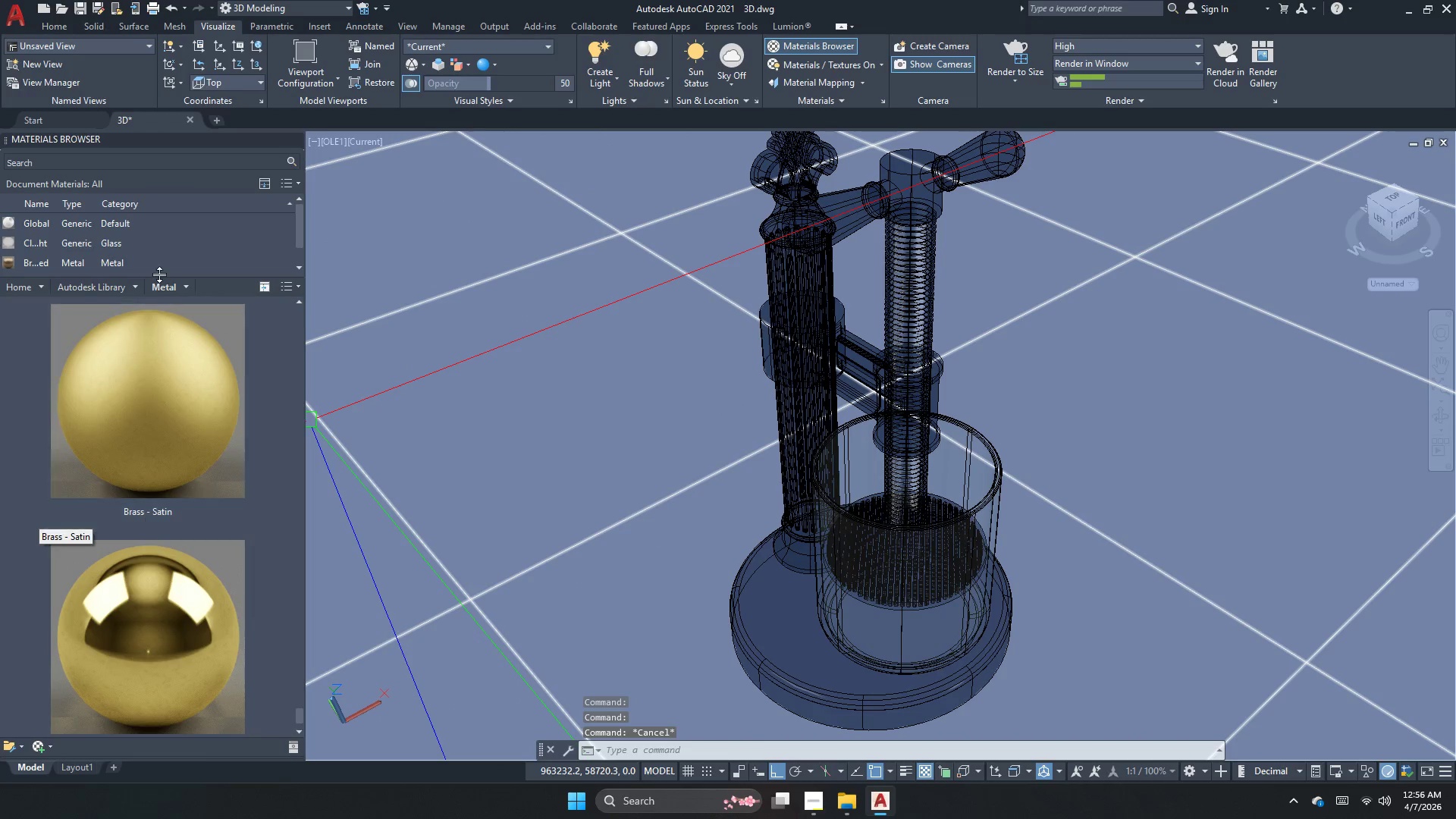 
left_click([176, 262])
 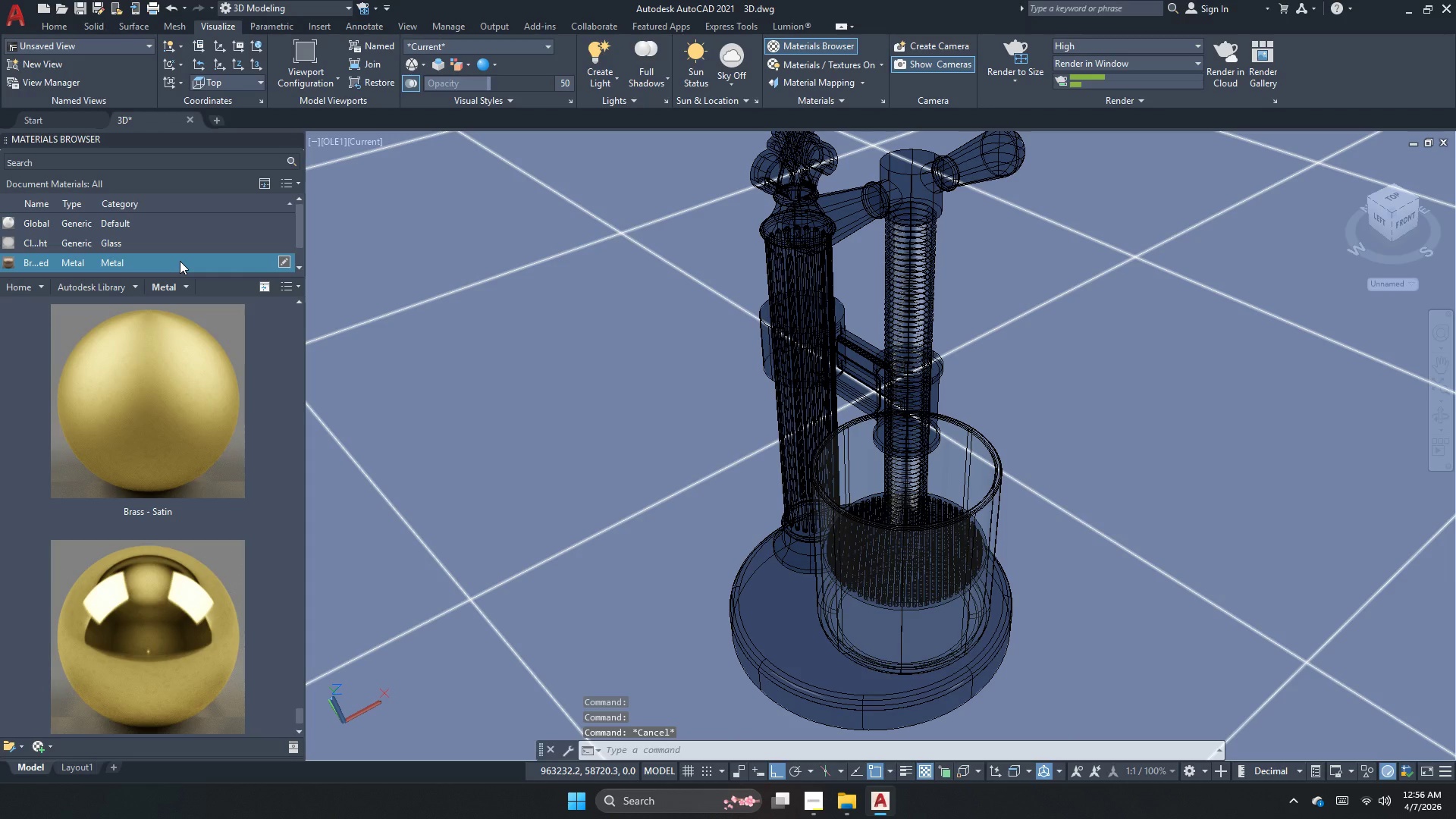 
double_click([180, 261])
 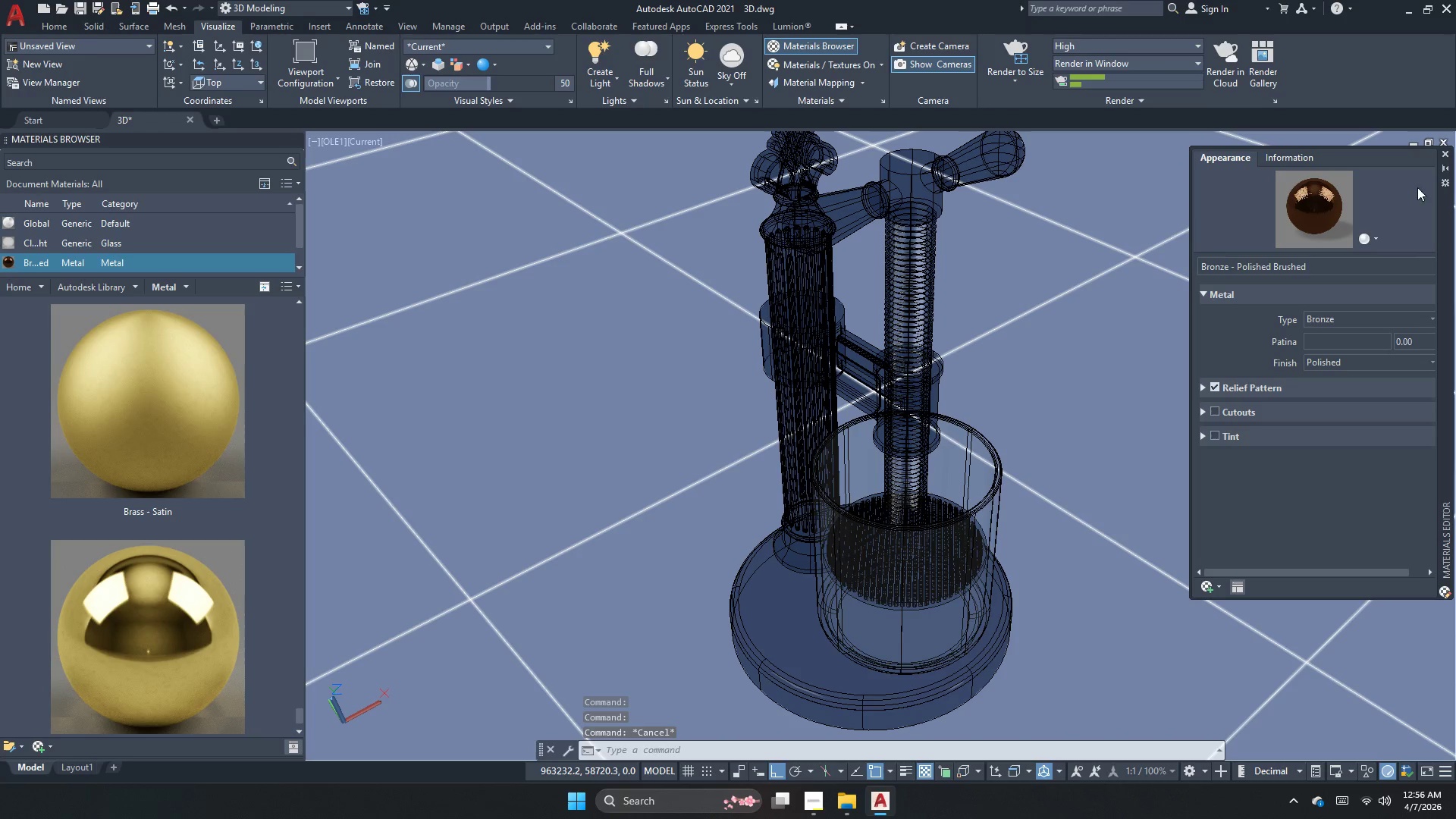 
left_click([1447, 149])
 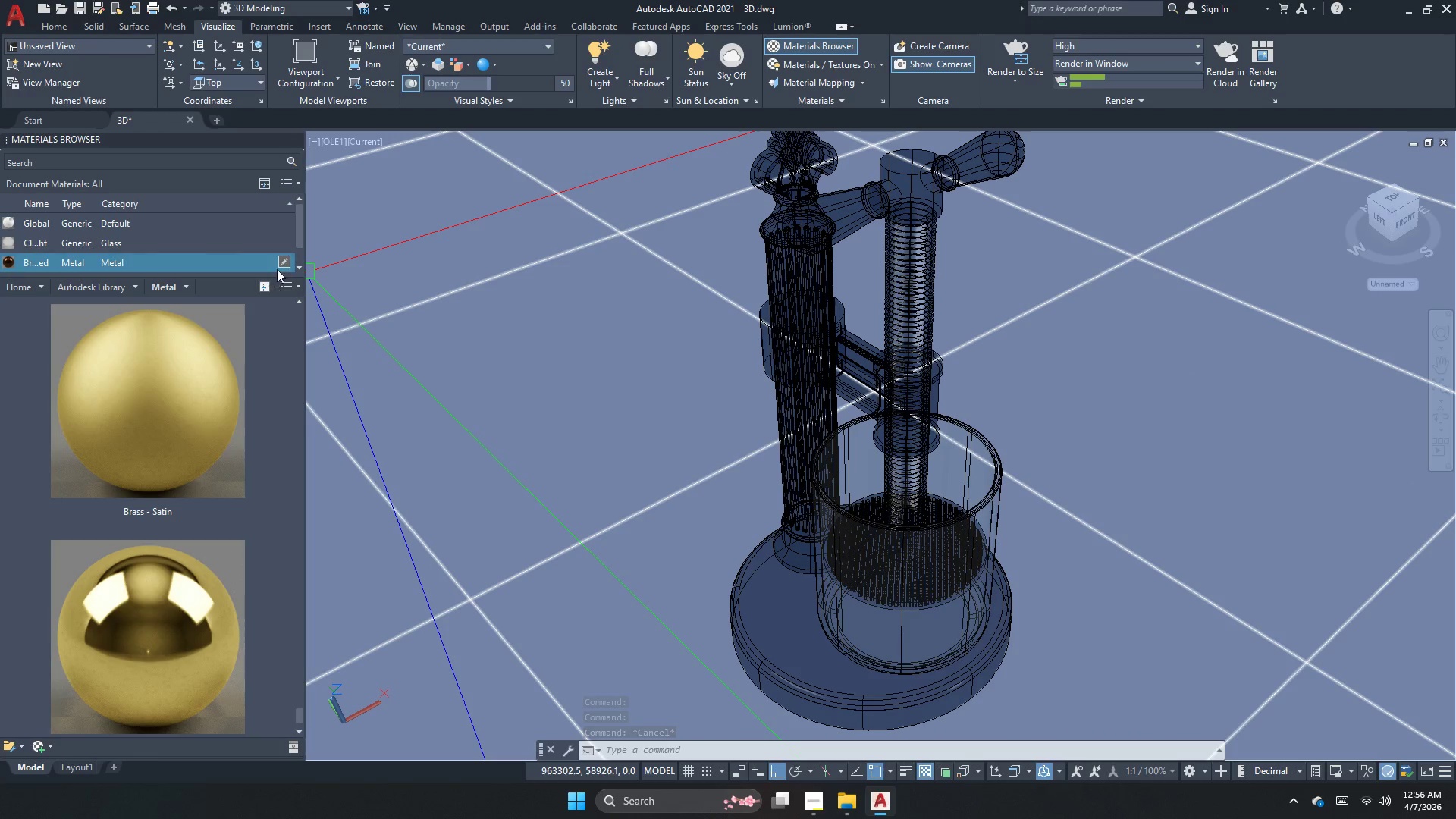 
right_click([271, 267])
 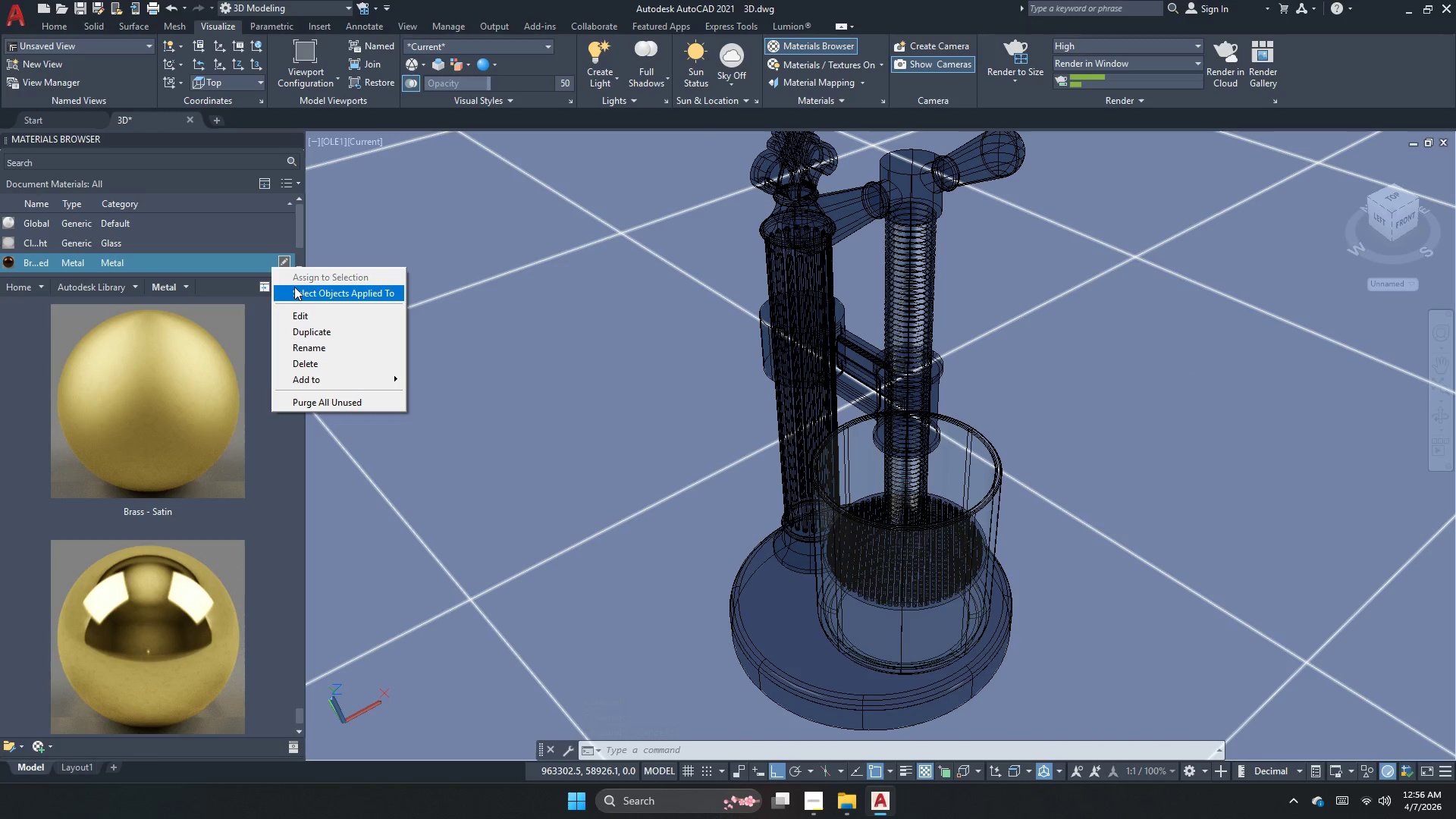 
left_click([297, 290])
 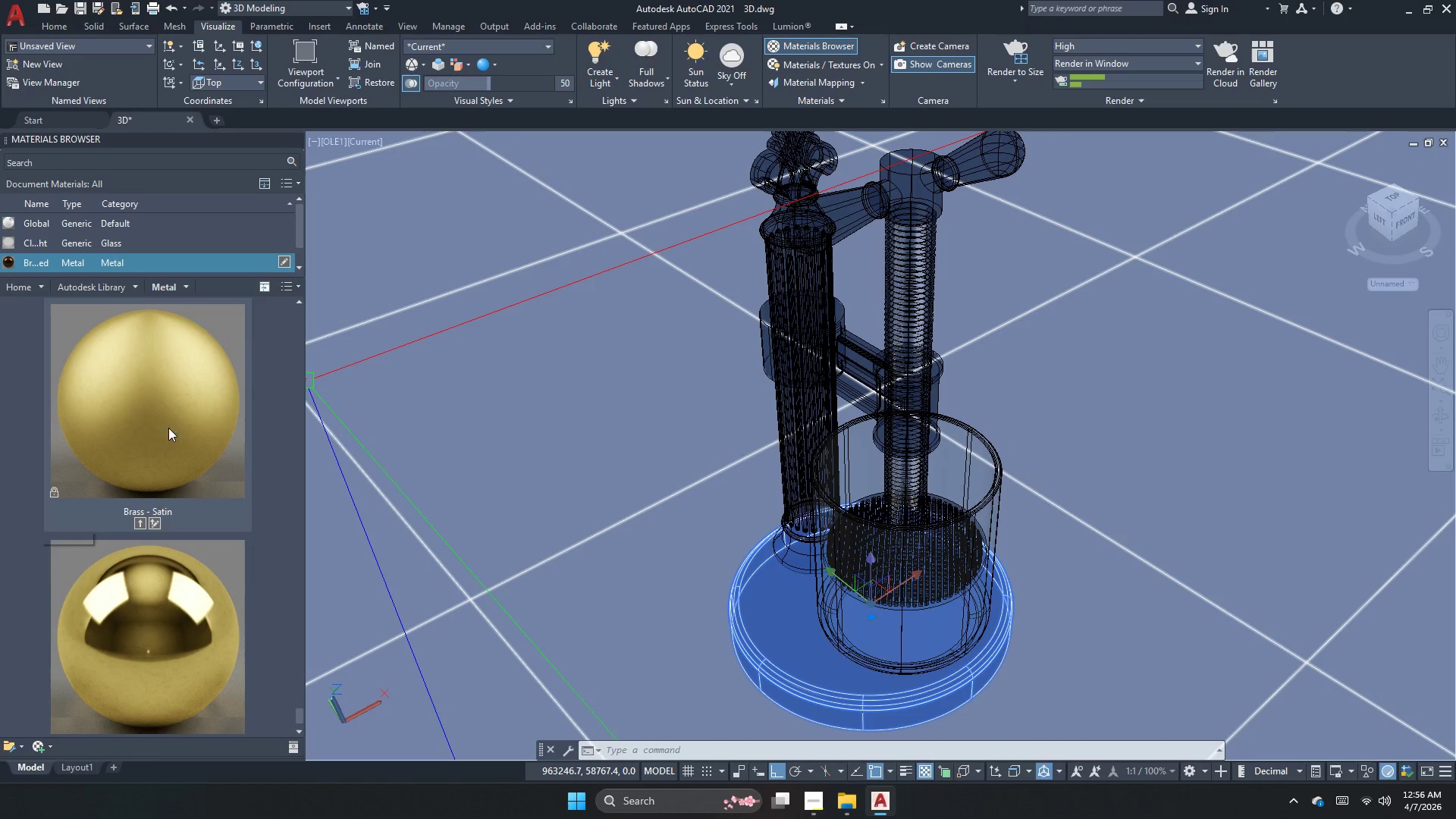 
key(Escape)
 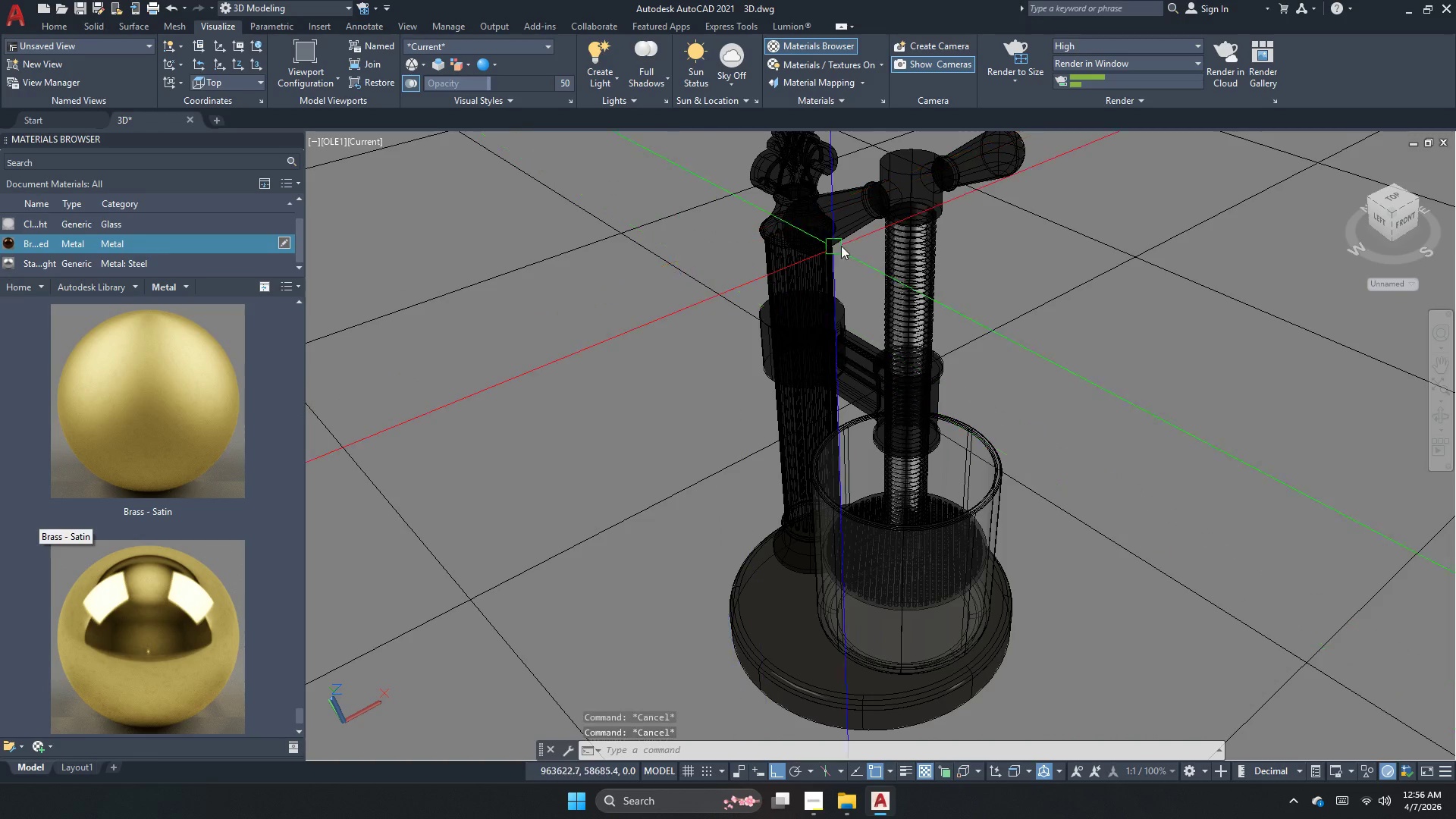 
key(Escape)
 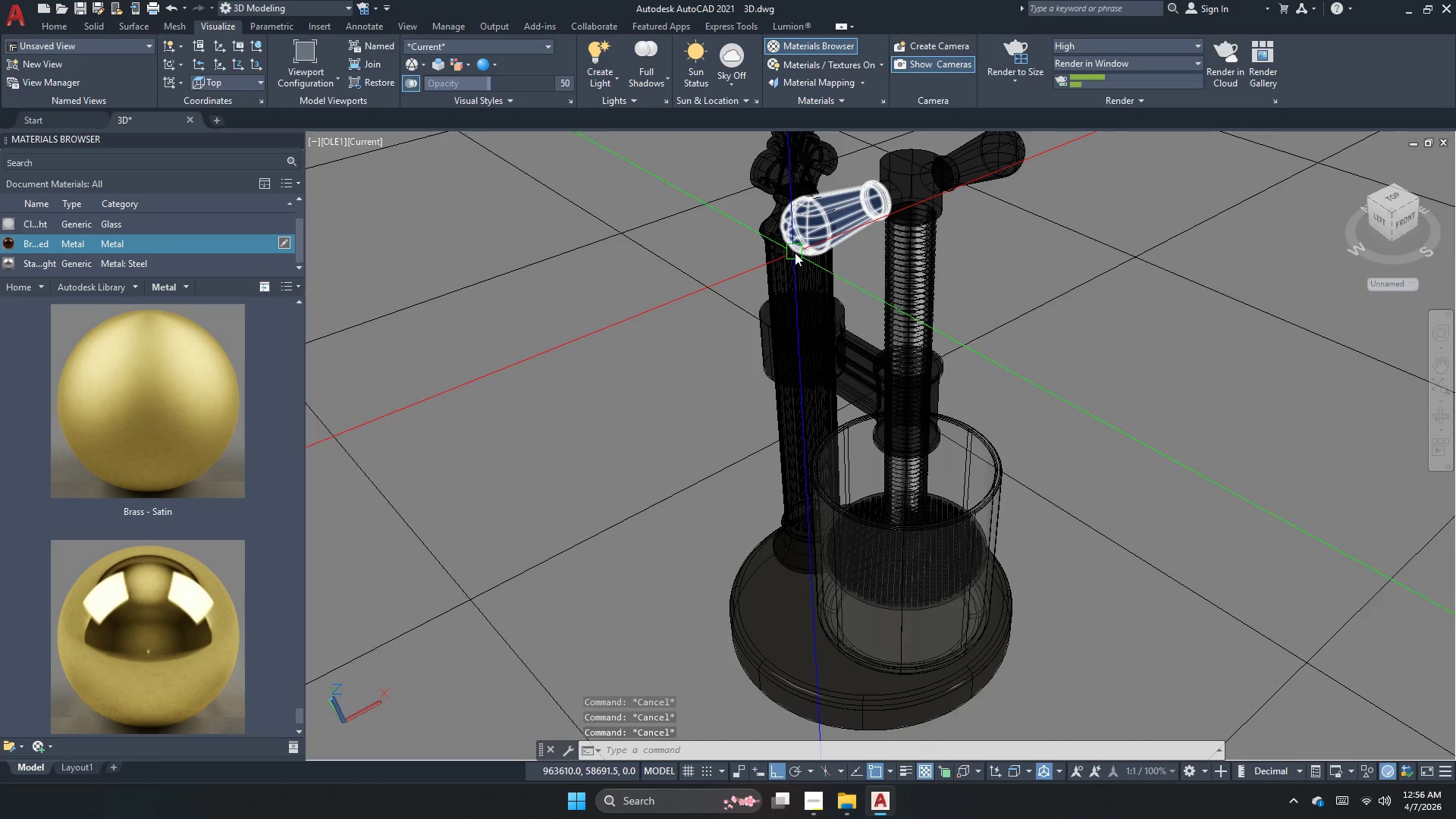 
left_click([788, 262])
 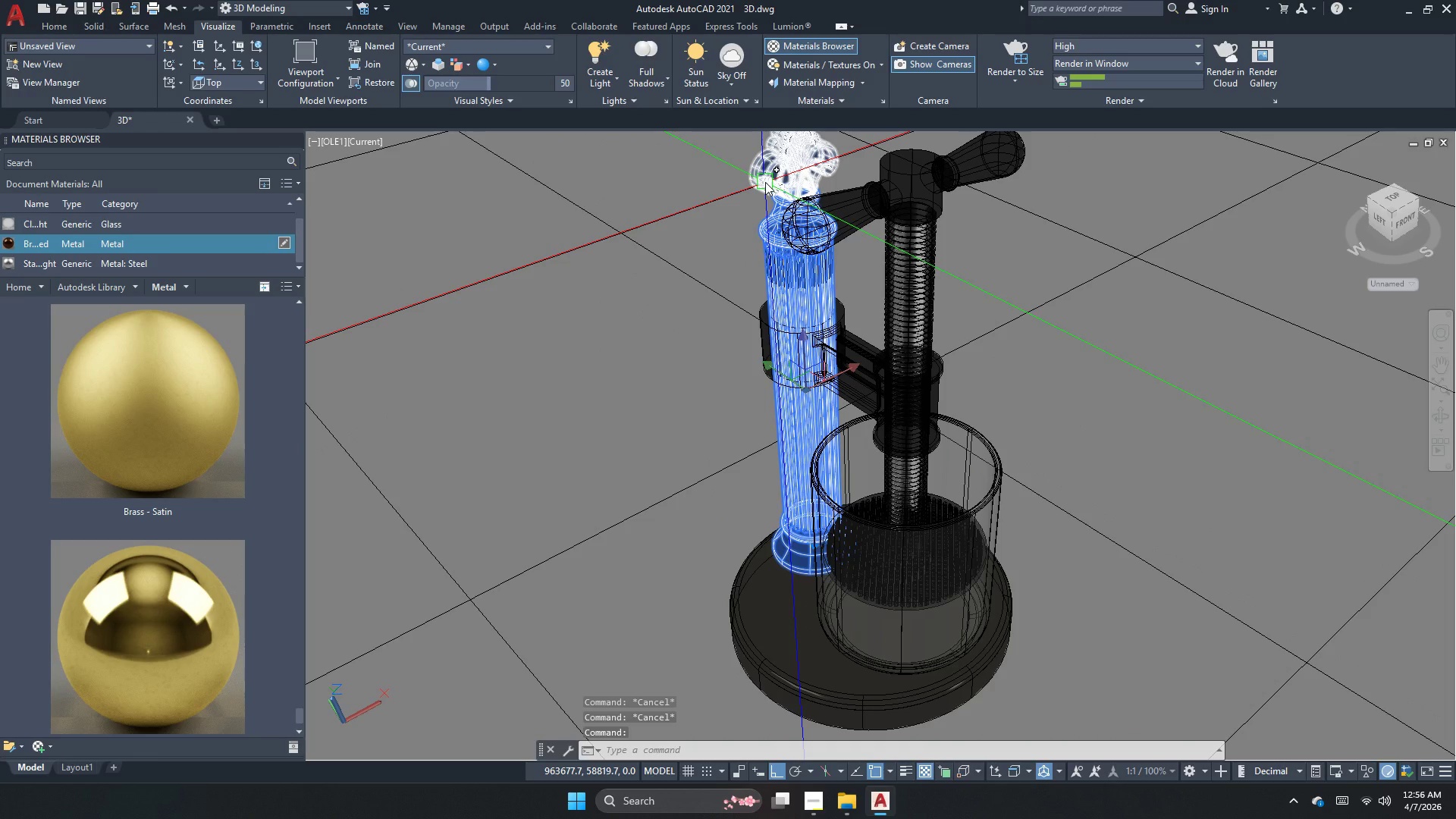 
left_click([765, 182])
 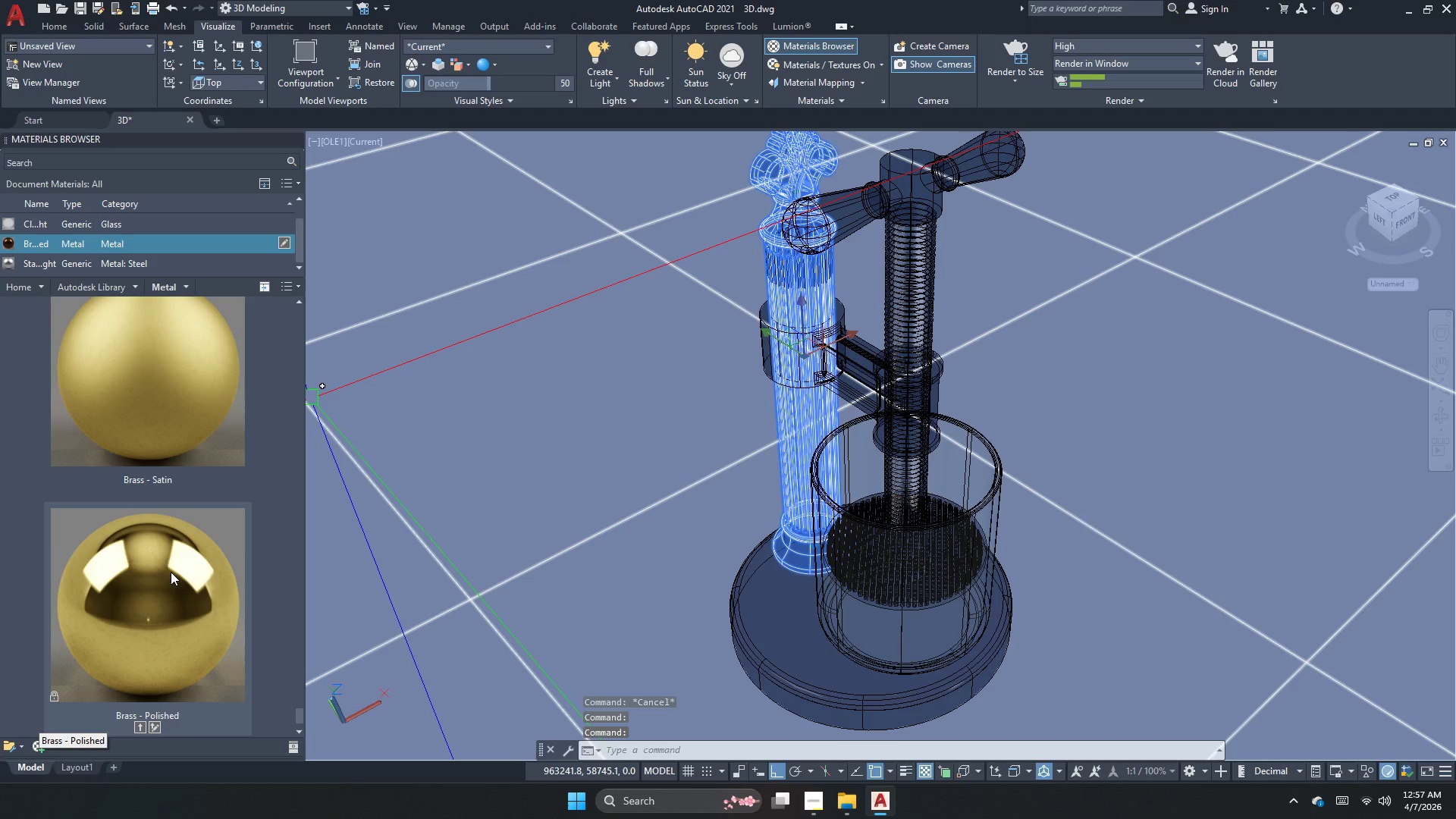 
right_click([171, 572])
 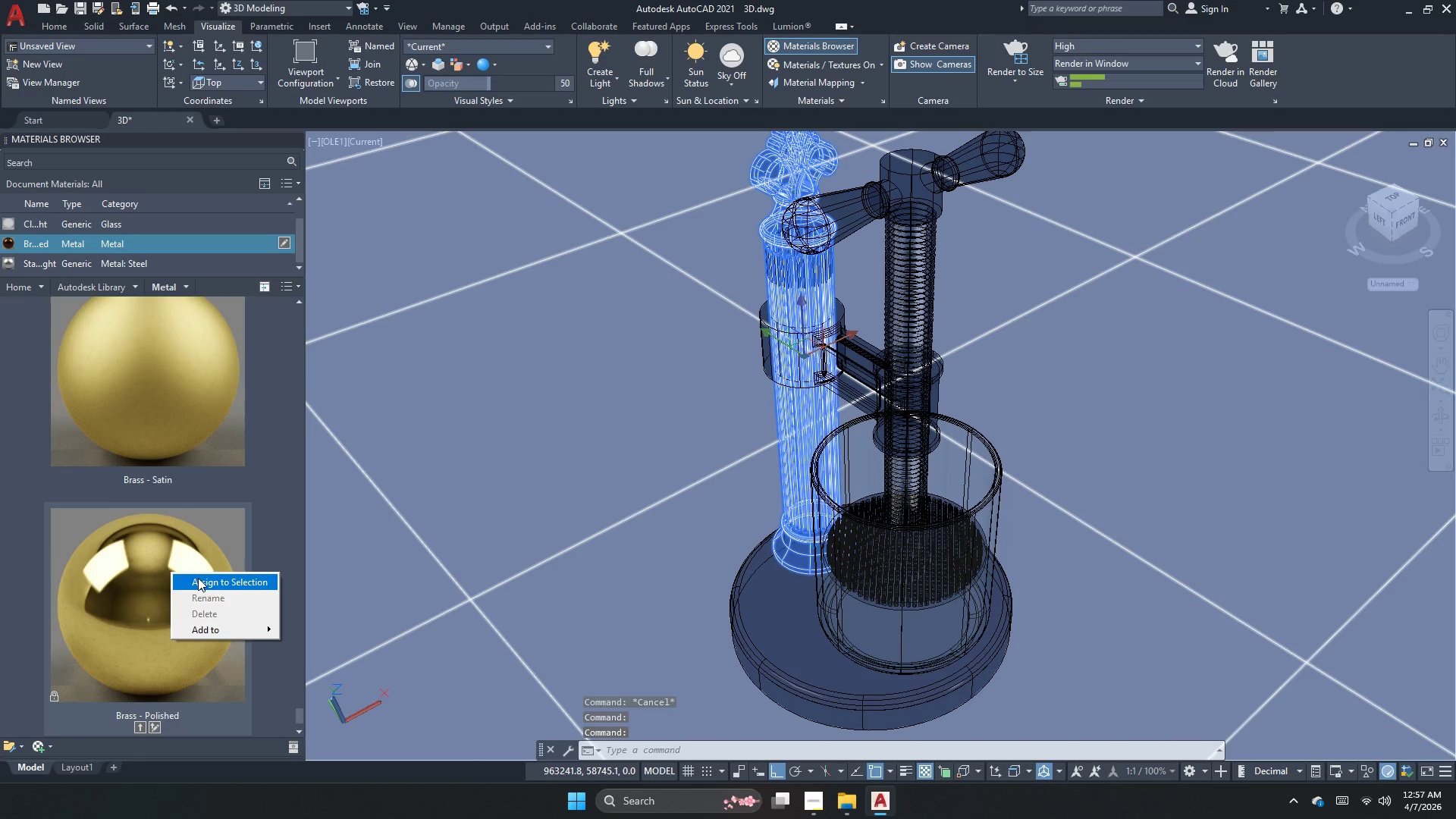 
left_click([198, 578])
 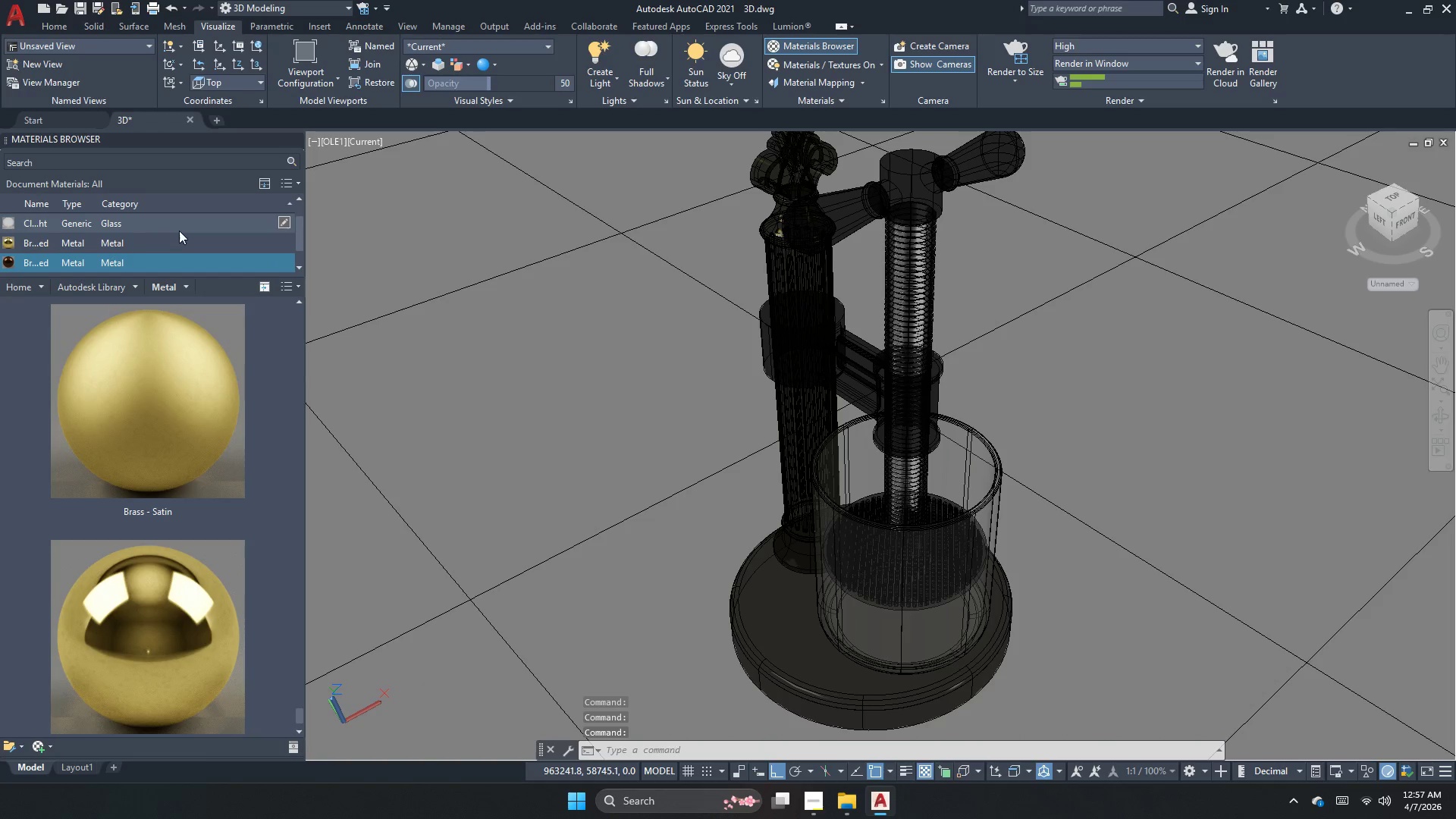 
left_click([280, 243])
 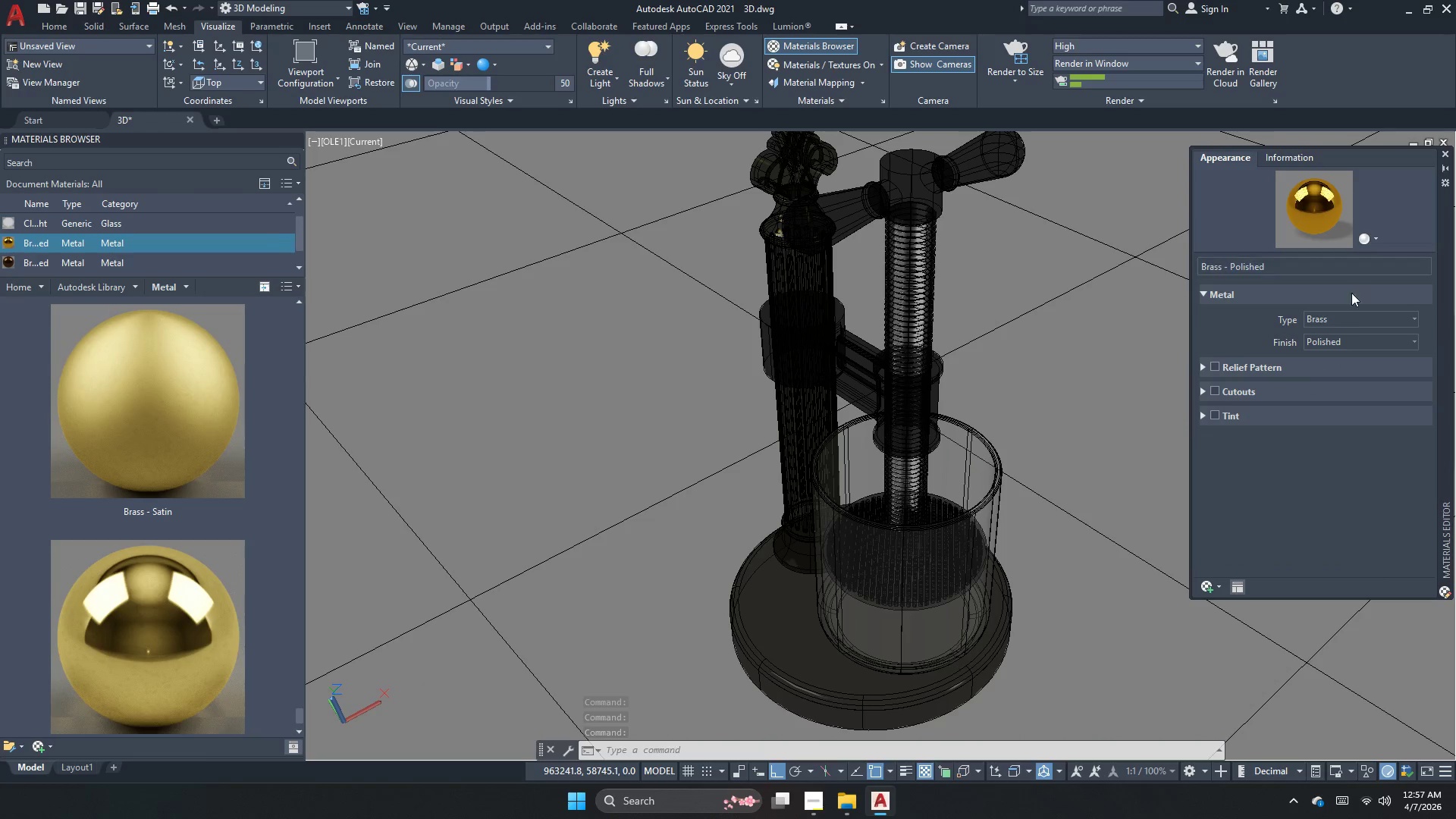 
left_click([1351, 337])
 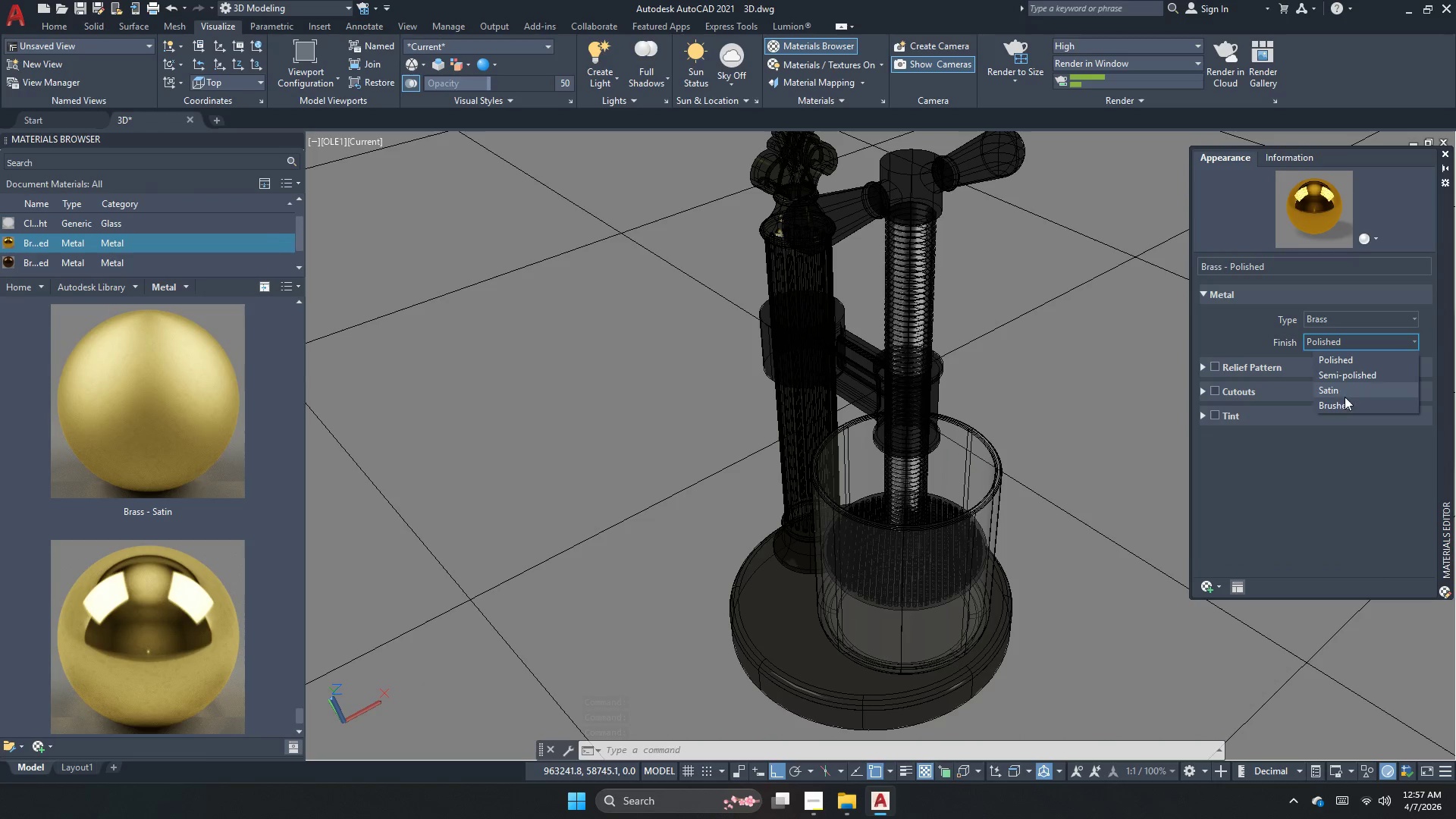 
left_click([1345, 403])
 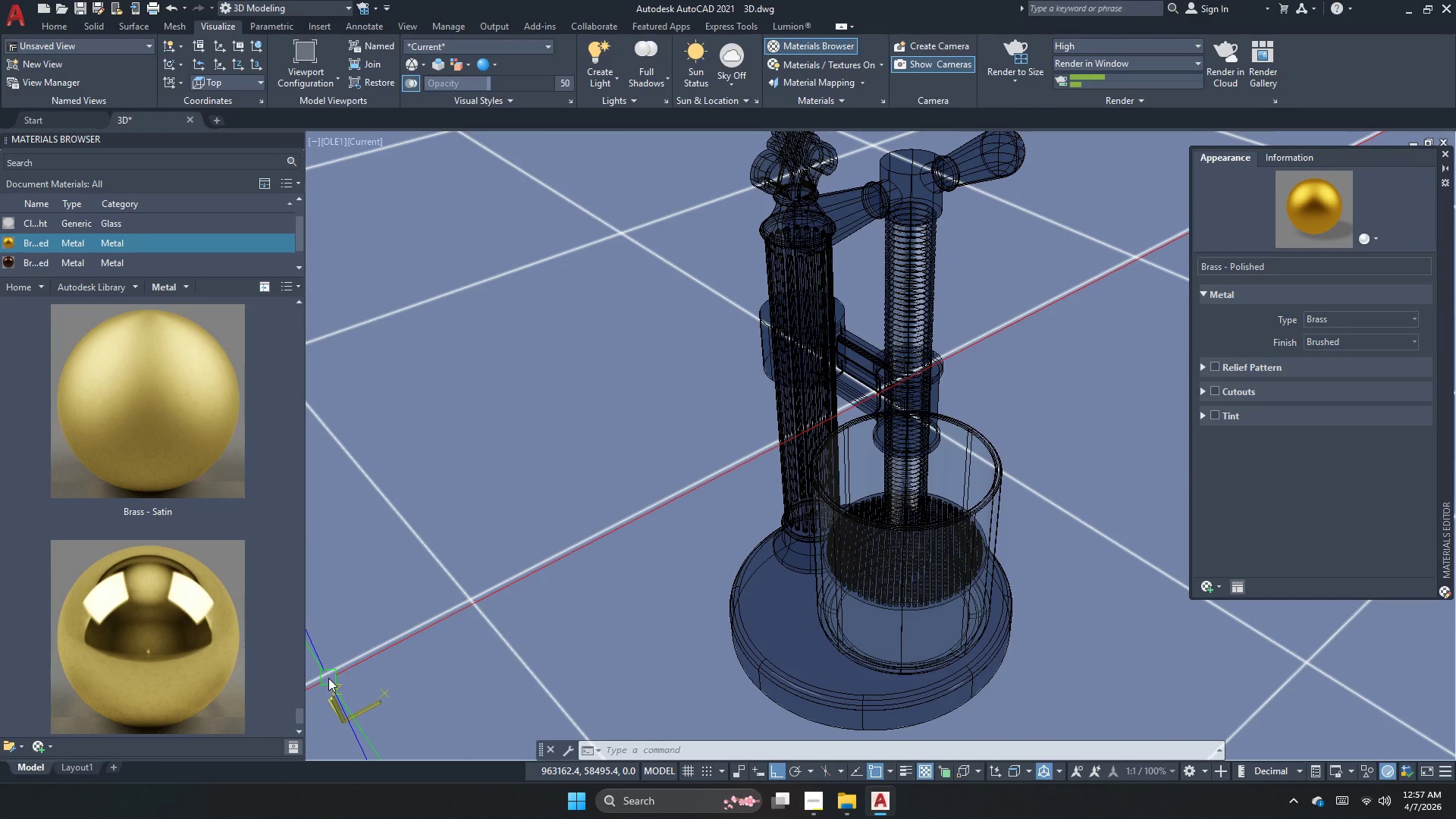 
wait(6.69)
 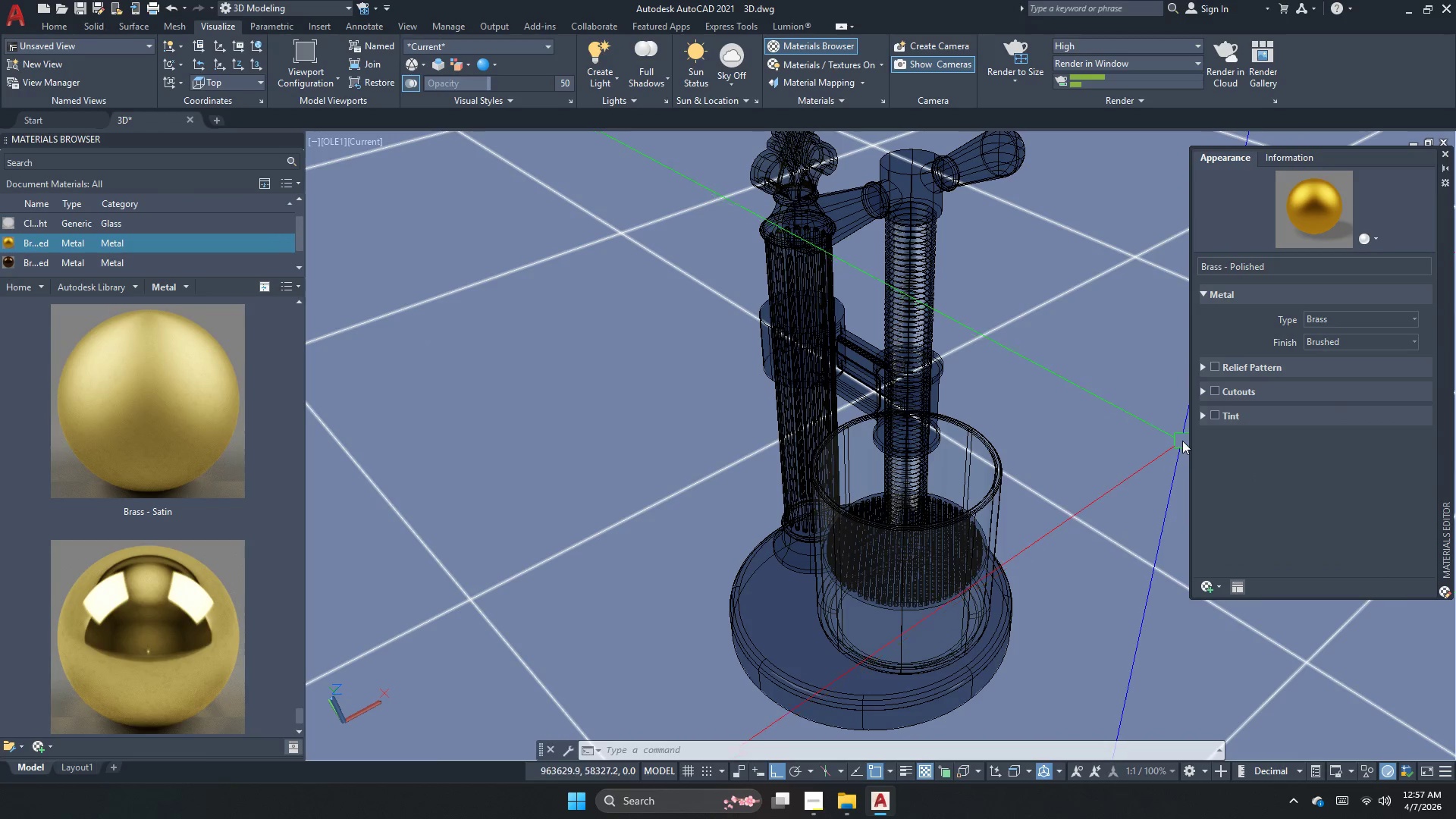 
left_click([296, 729])
 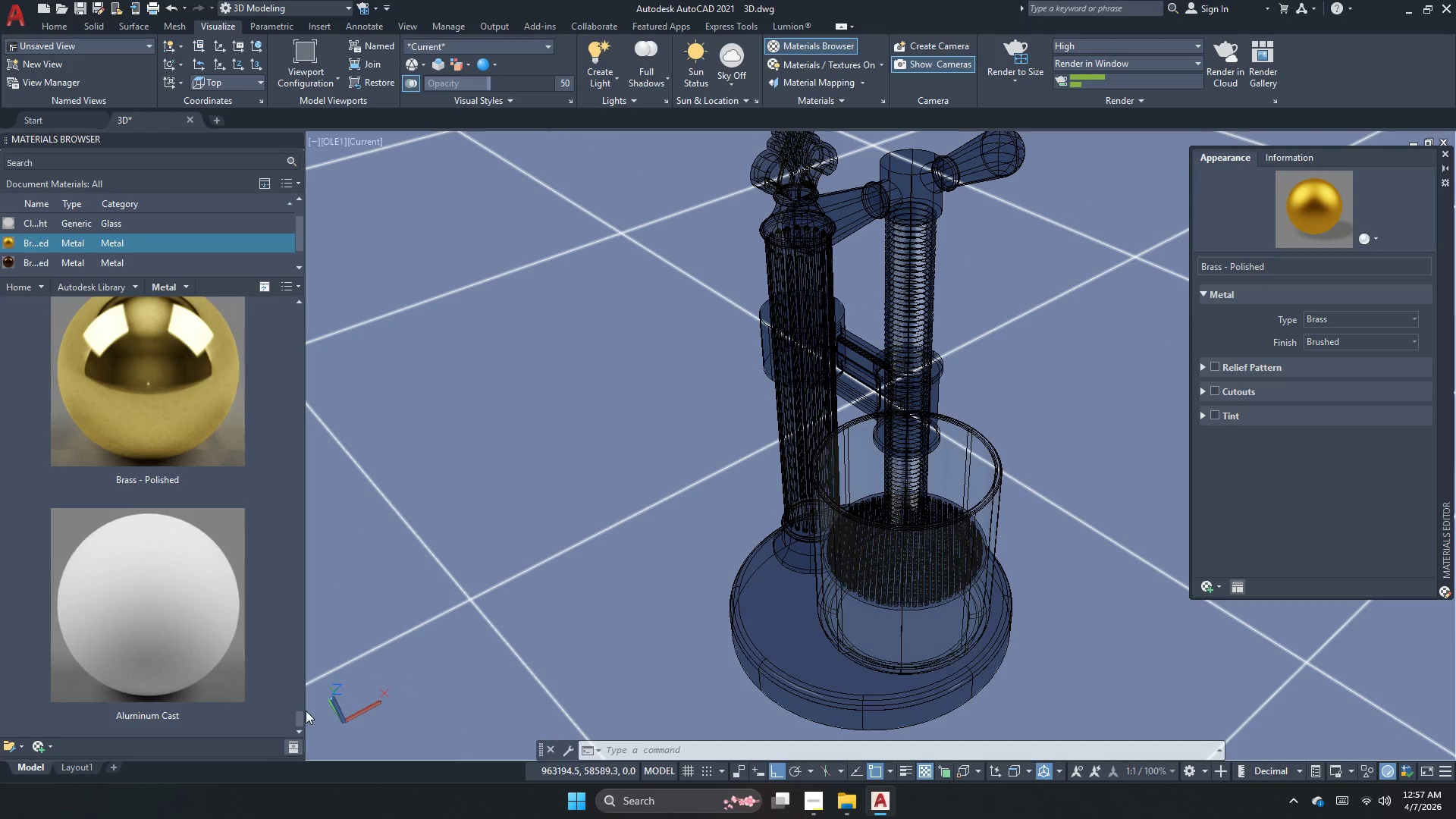 
left_click_drag(start_coordinate=[302, 715], to_coordinate=[320, 270])
 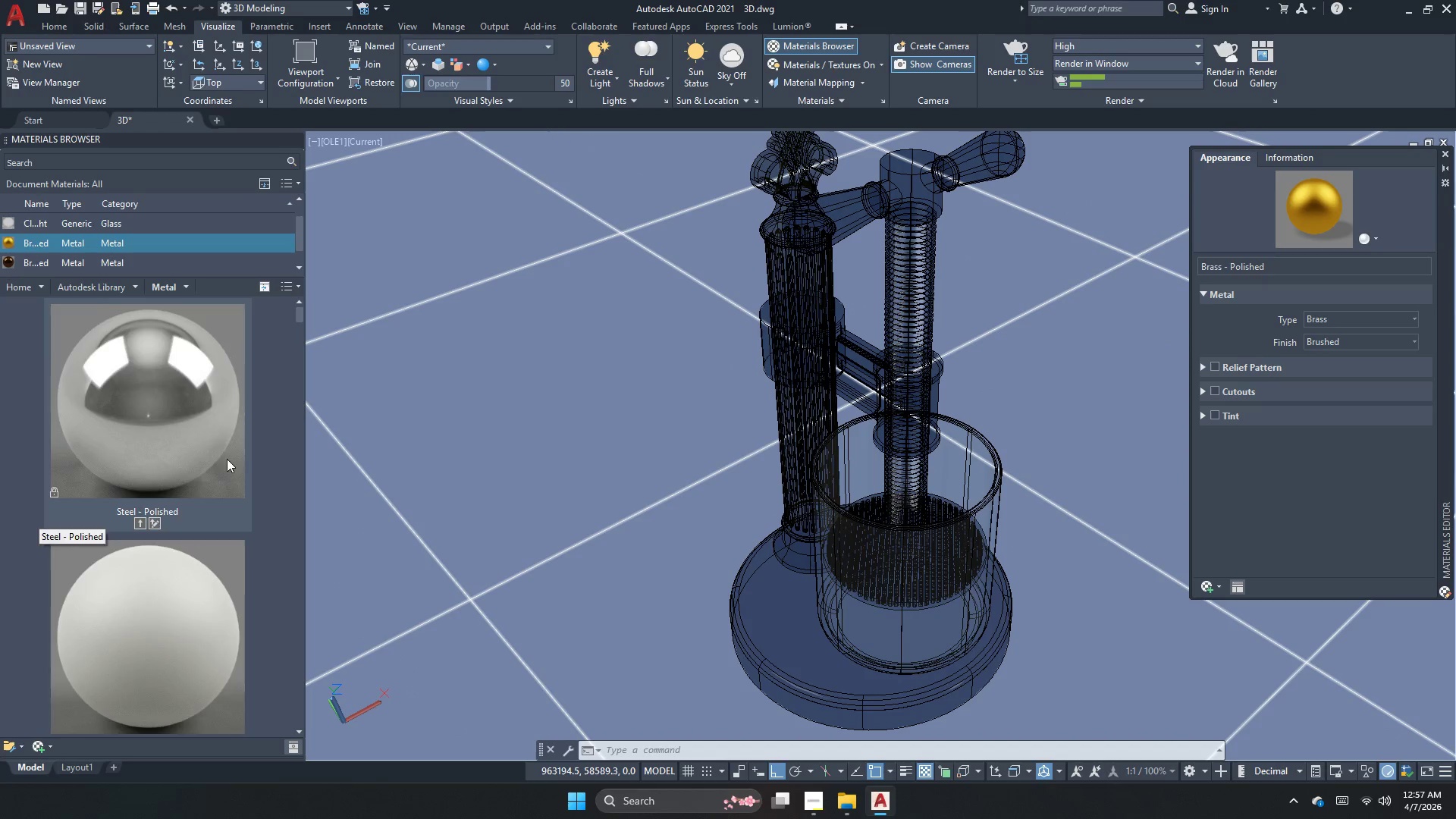 
scroll: coordinate [224, 469], scroll_direction: down, amount: 2.0
 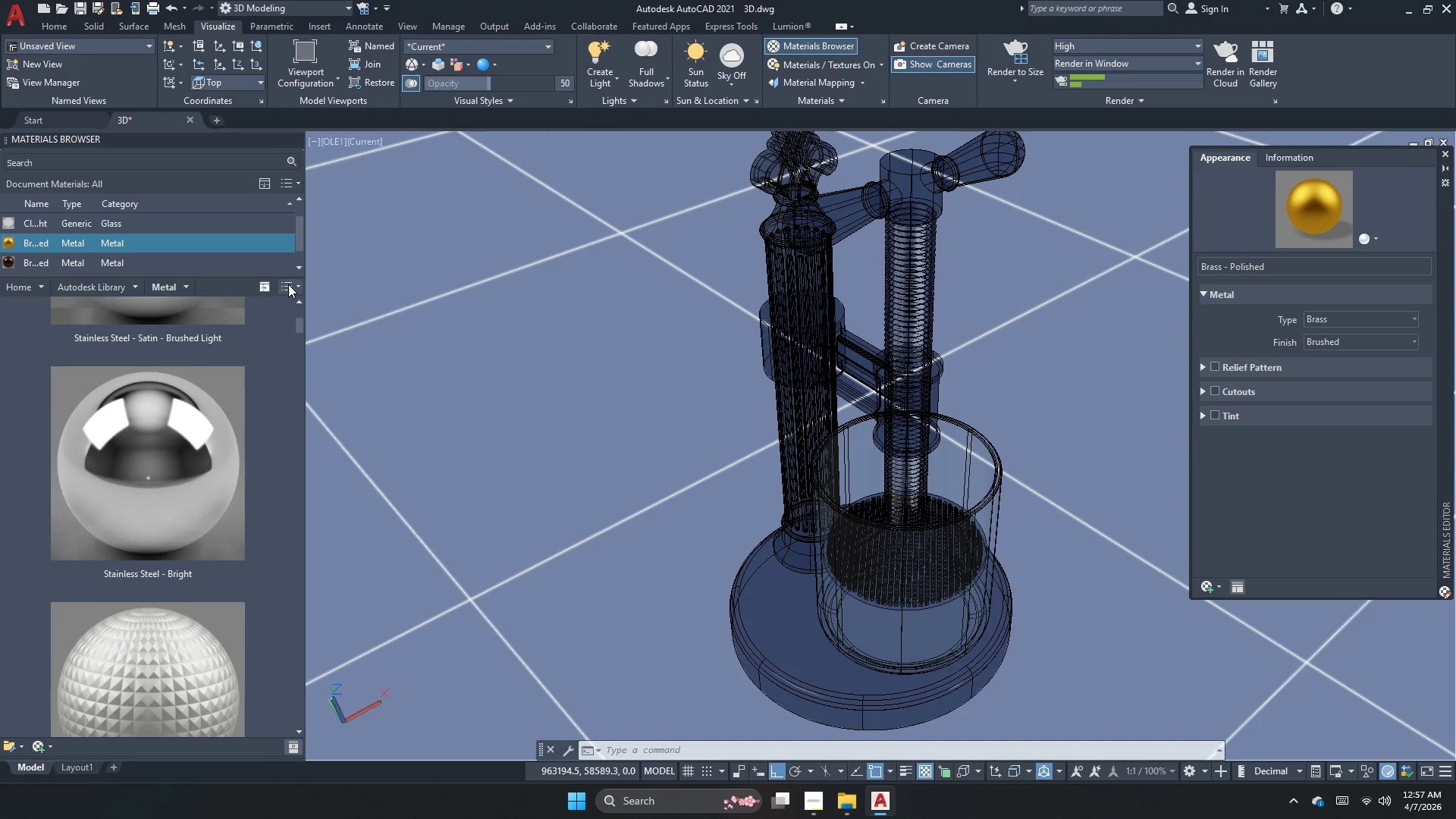 
left_click([285, 293])
 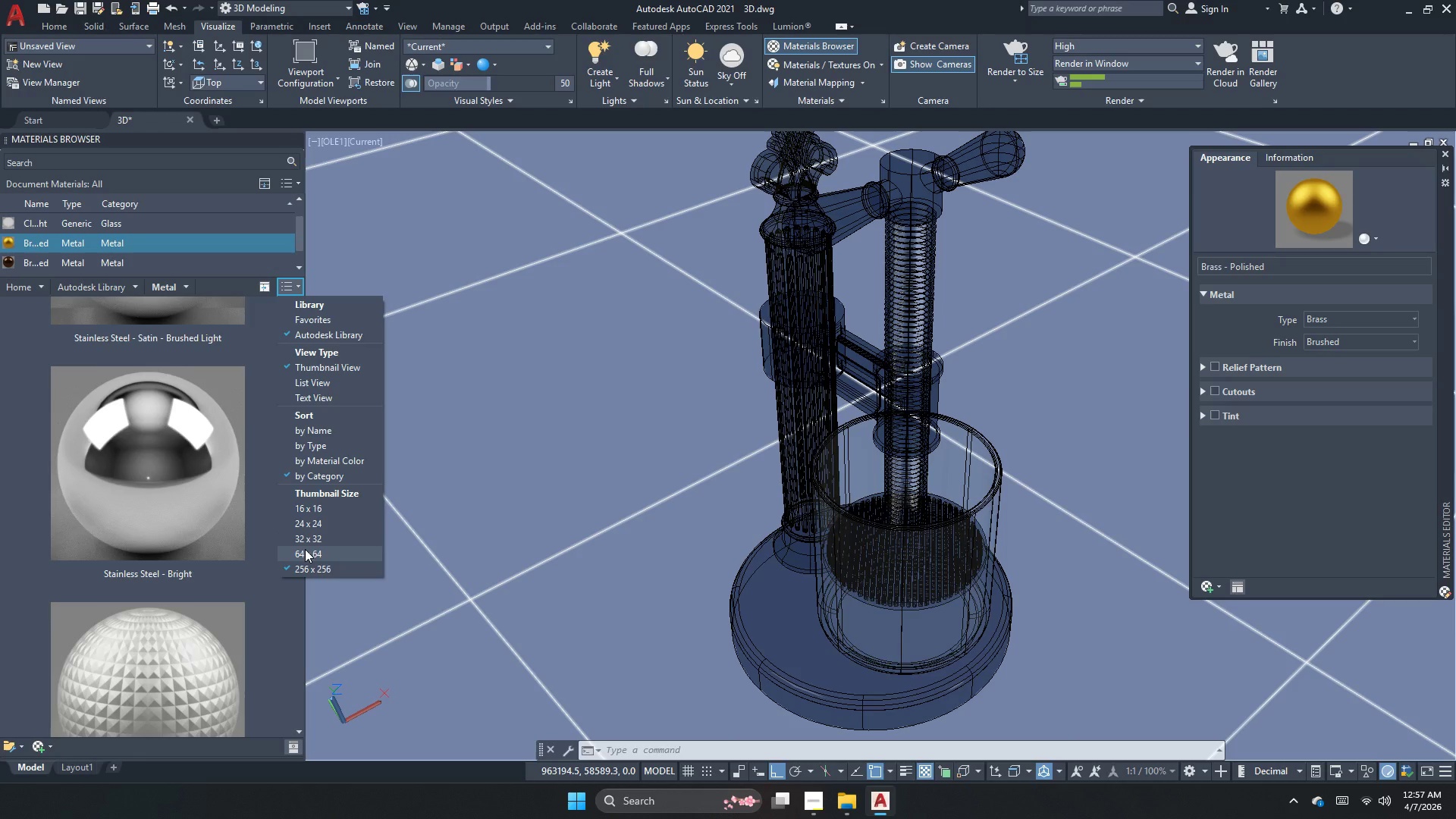 
left_click([305, 549])
 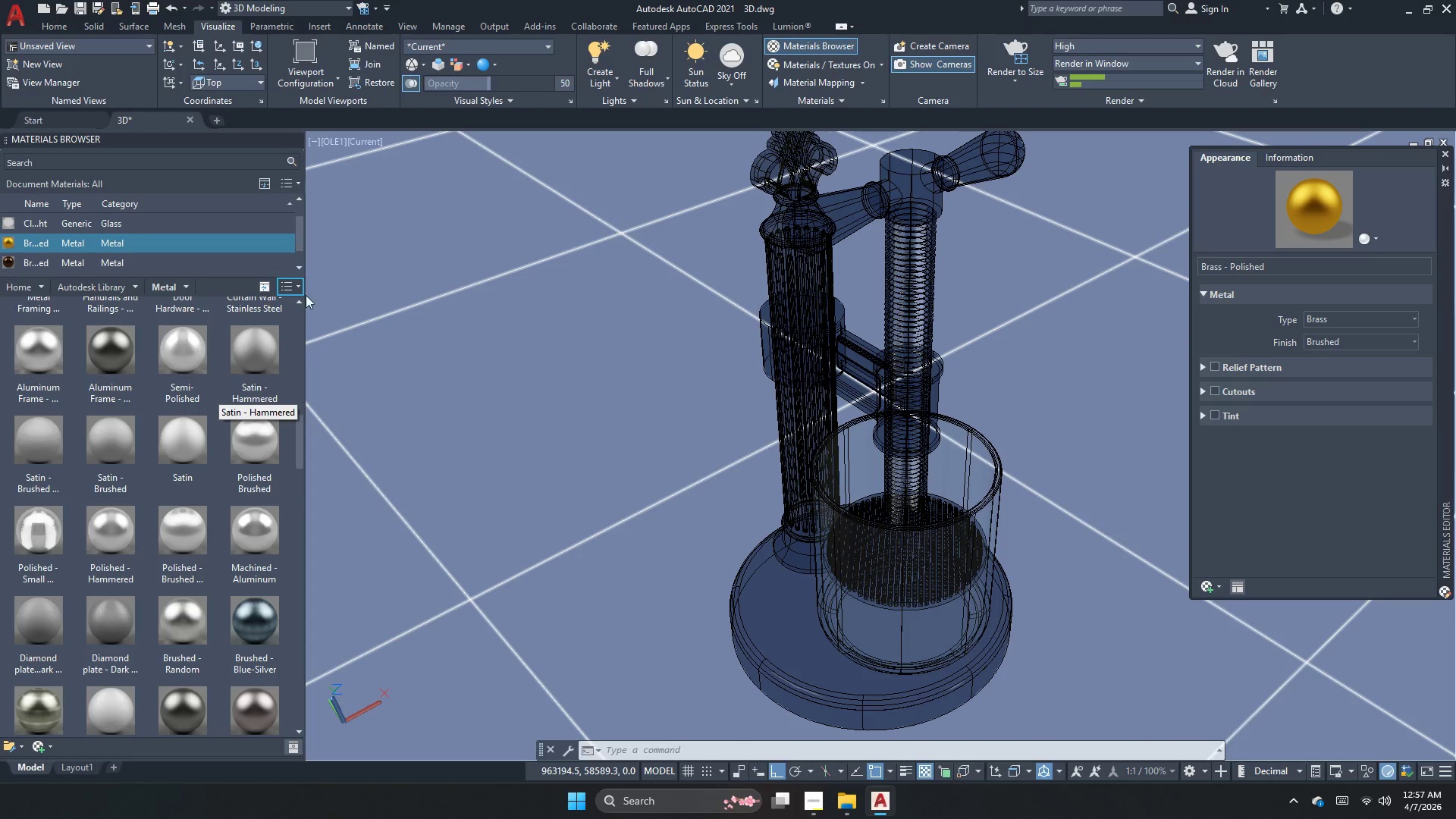 
mouse_move([167, 562])
 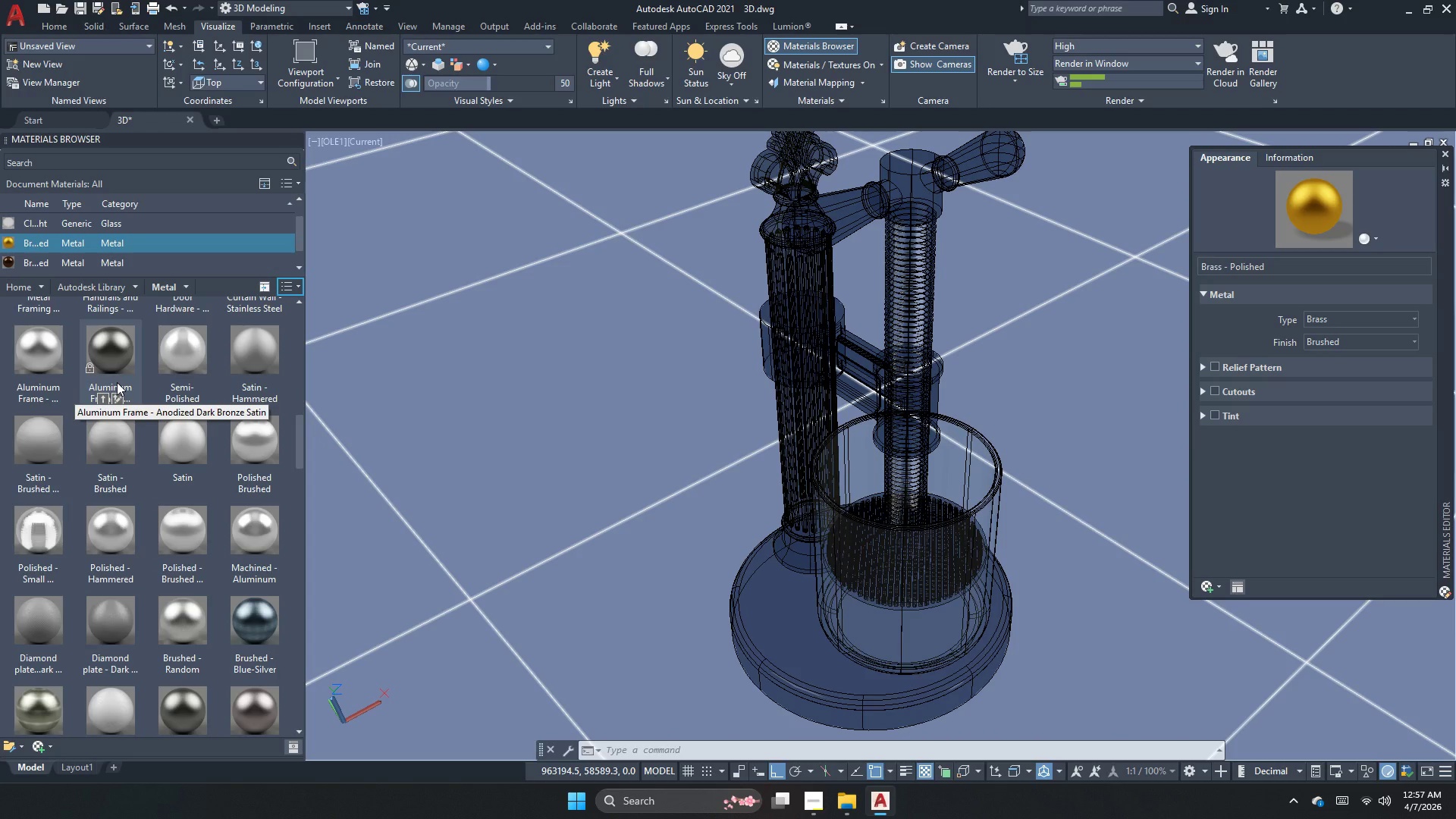 
wait(7.71)
 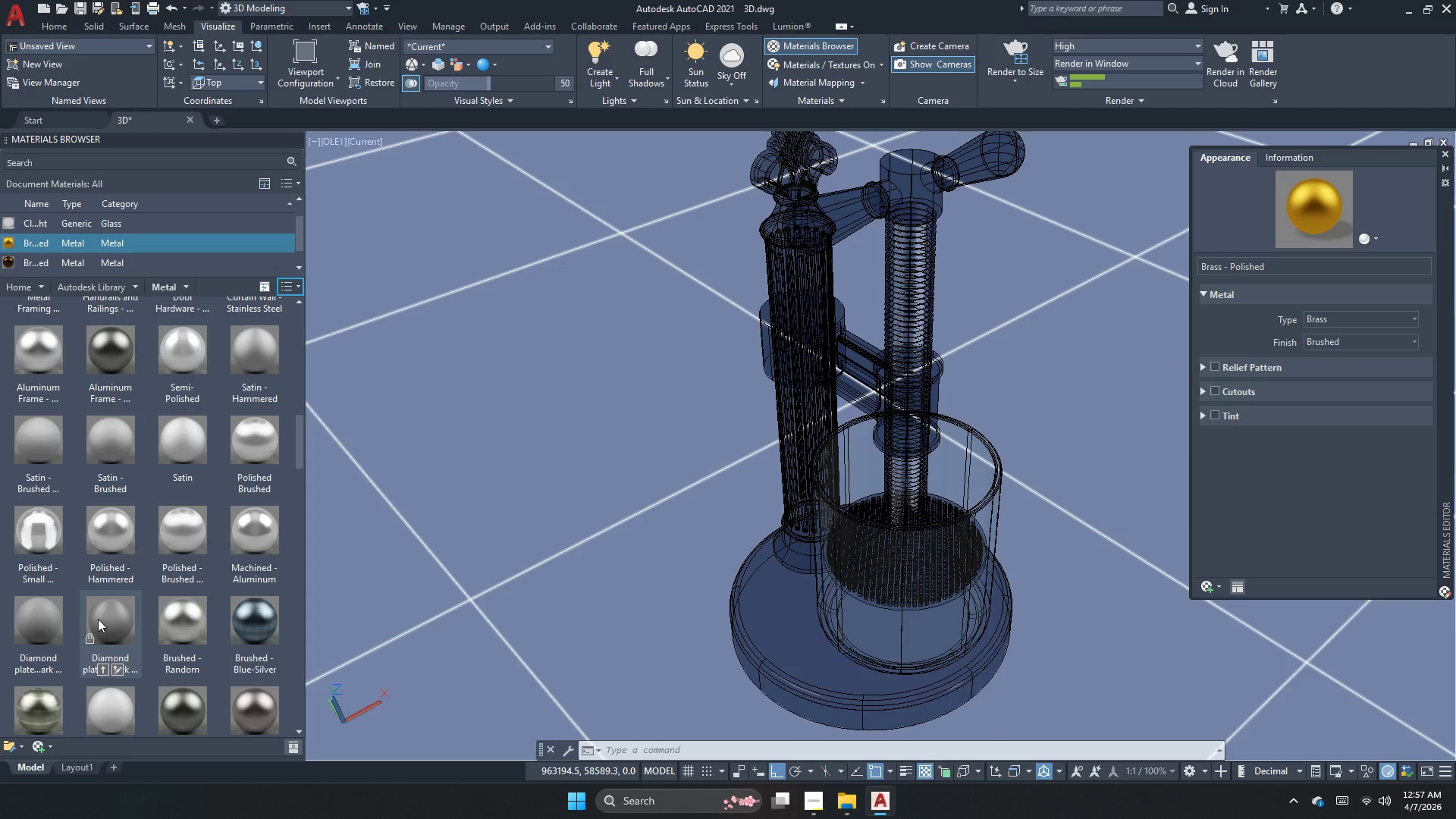 
left_click([124, 364])
 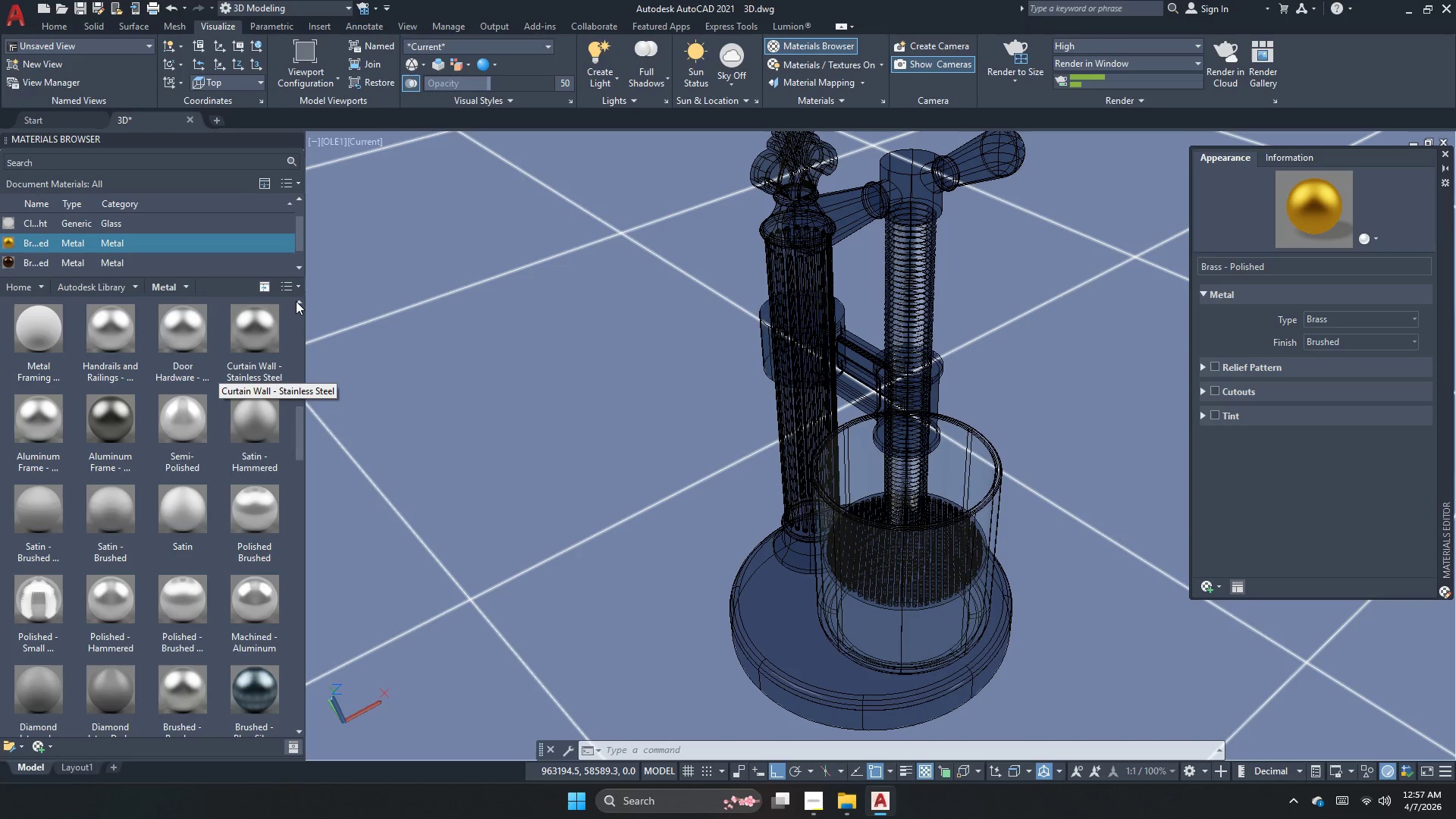 
left_click([299, 293])
 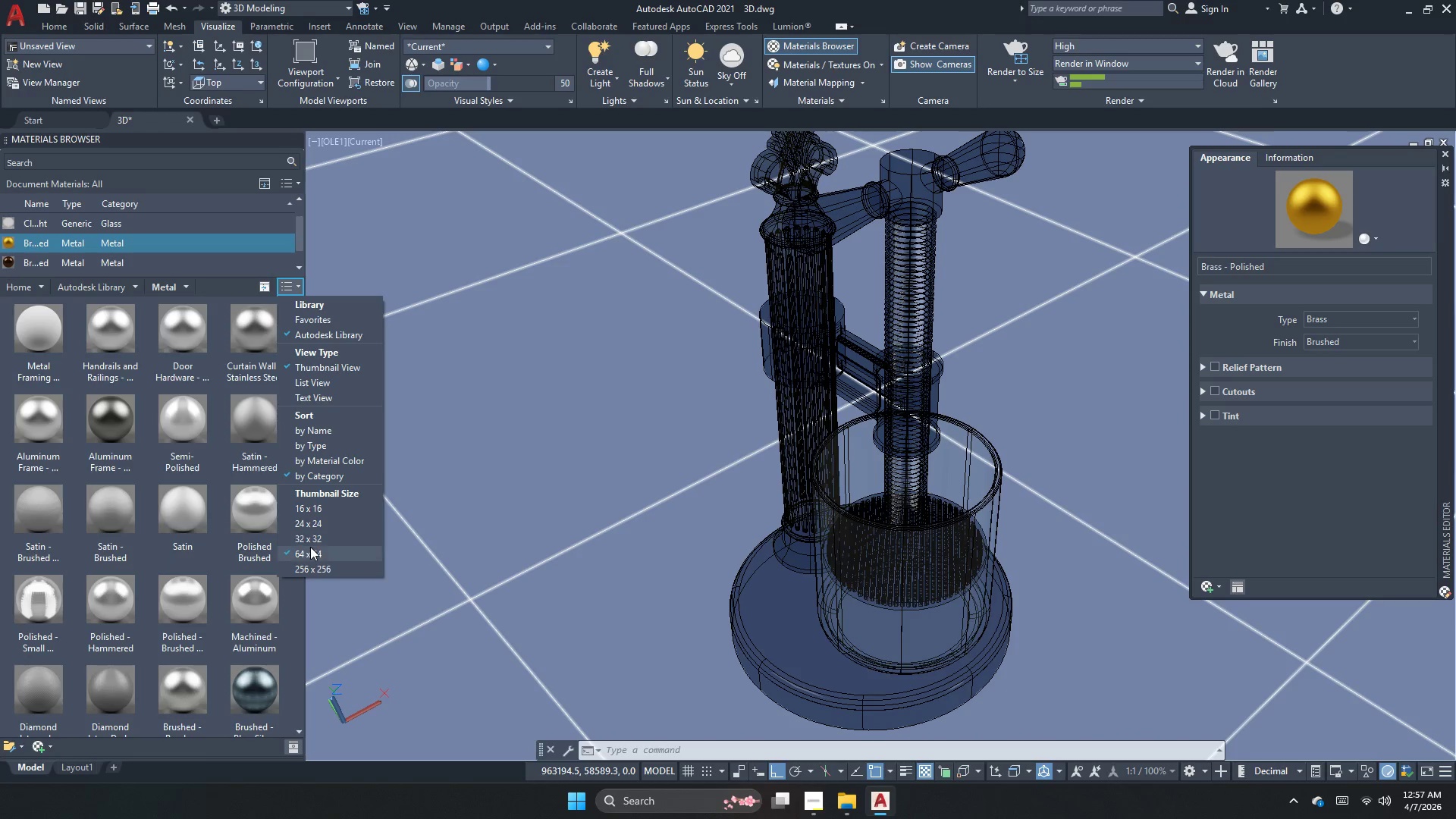 
left_click([308, 568])
 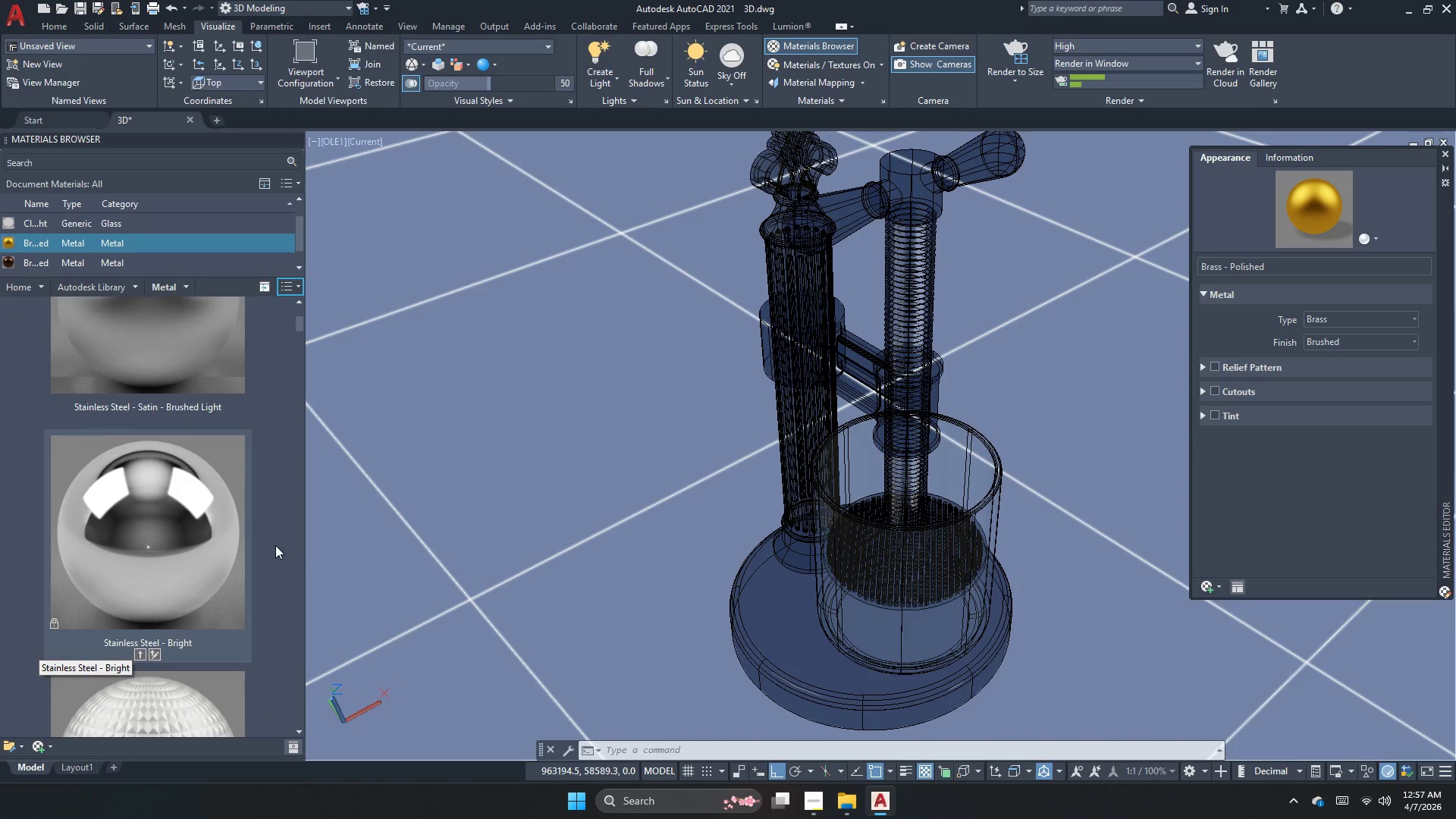 
scroll: coordinate [273, 522], scroll_direction: up, amount: 4.0
 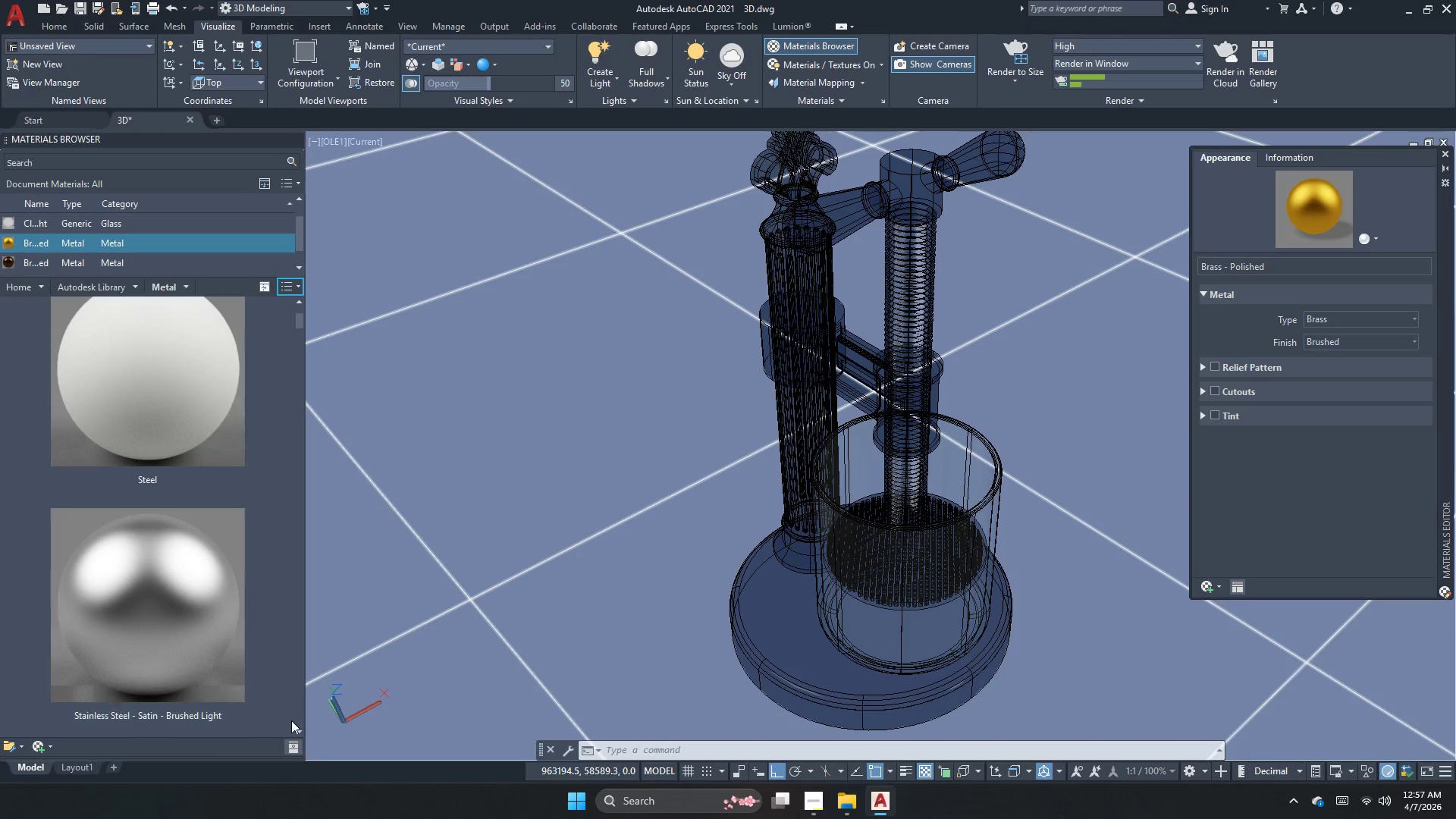 
left_click([293, 733])
 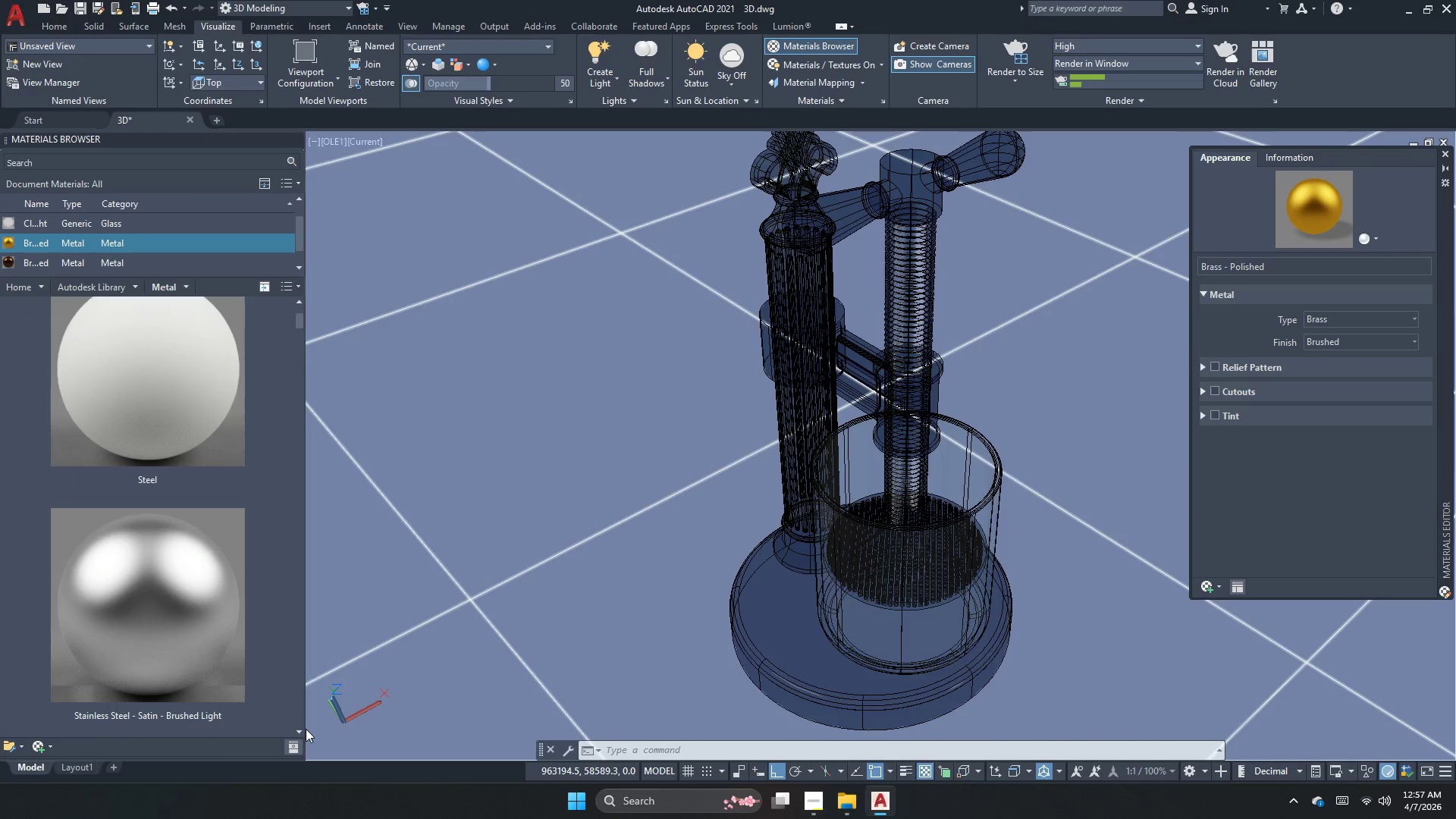 
left_click([306, 729])
 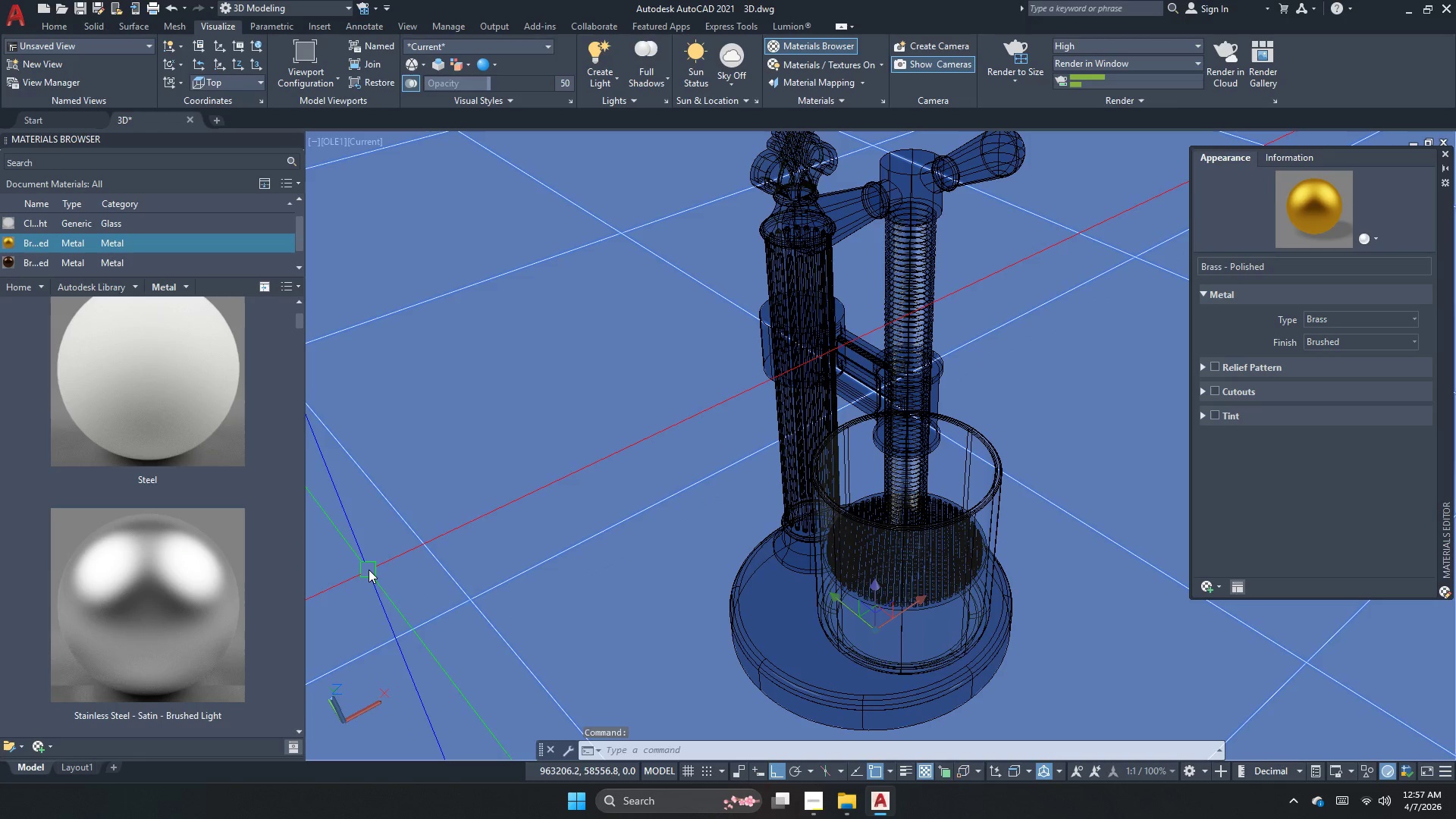 
key(Escape)
 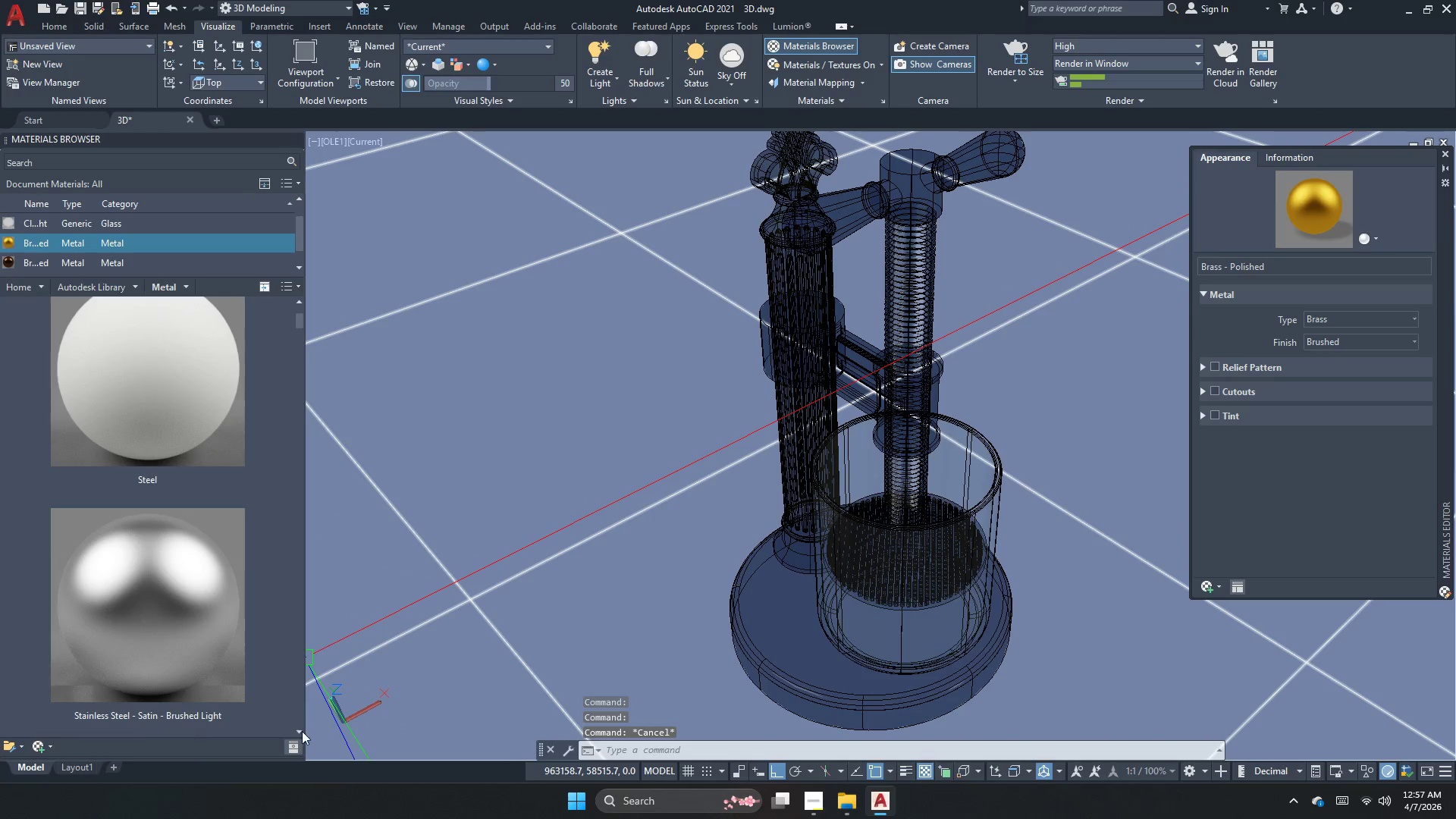 
left_click([298, 733])
 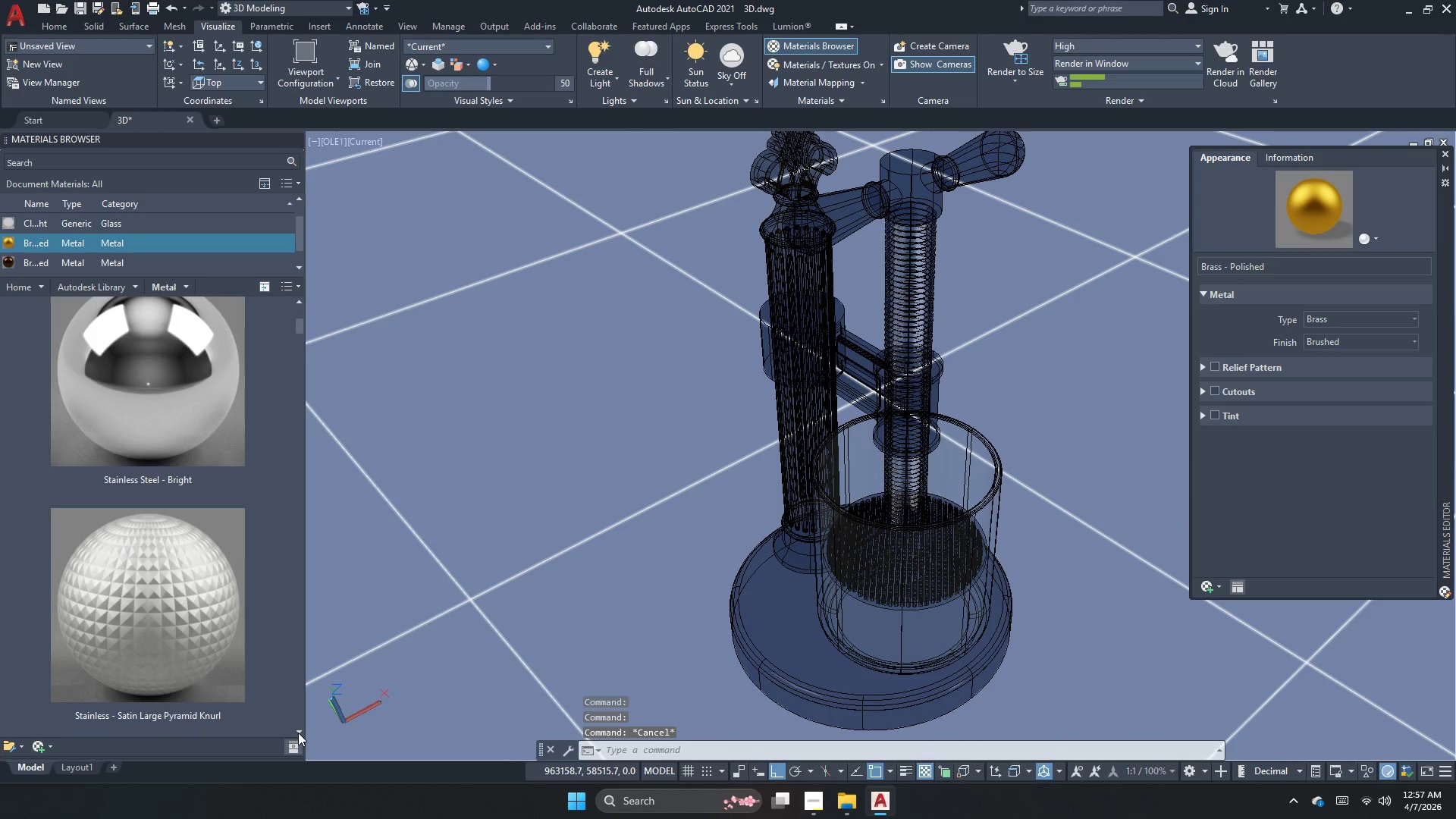 
double_click([298, 733])
 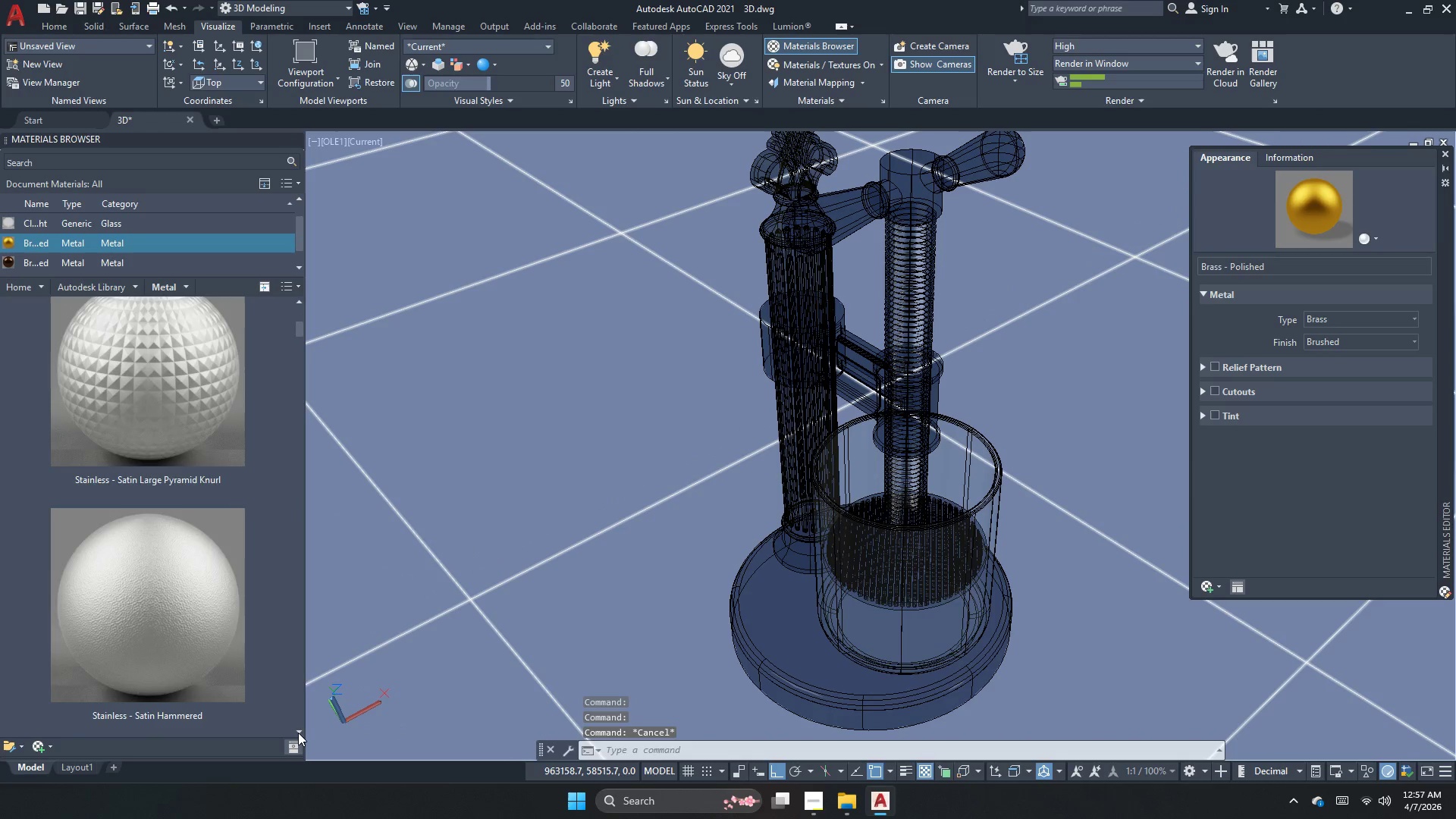 
triple_click([298, 733])
 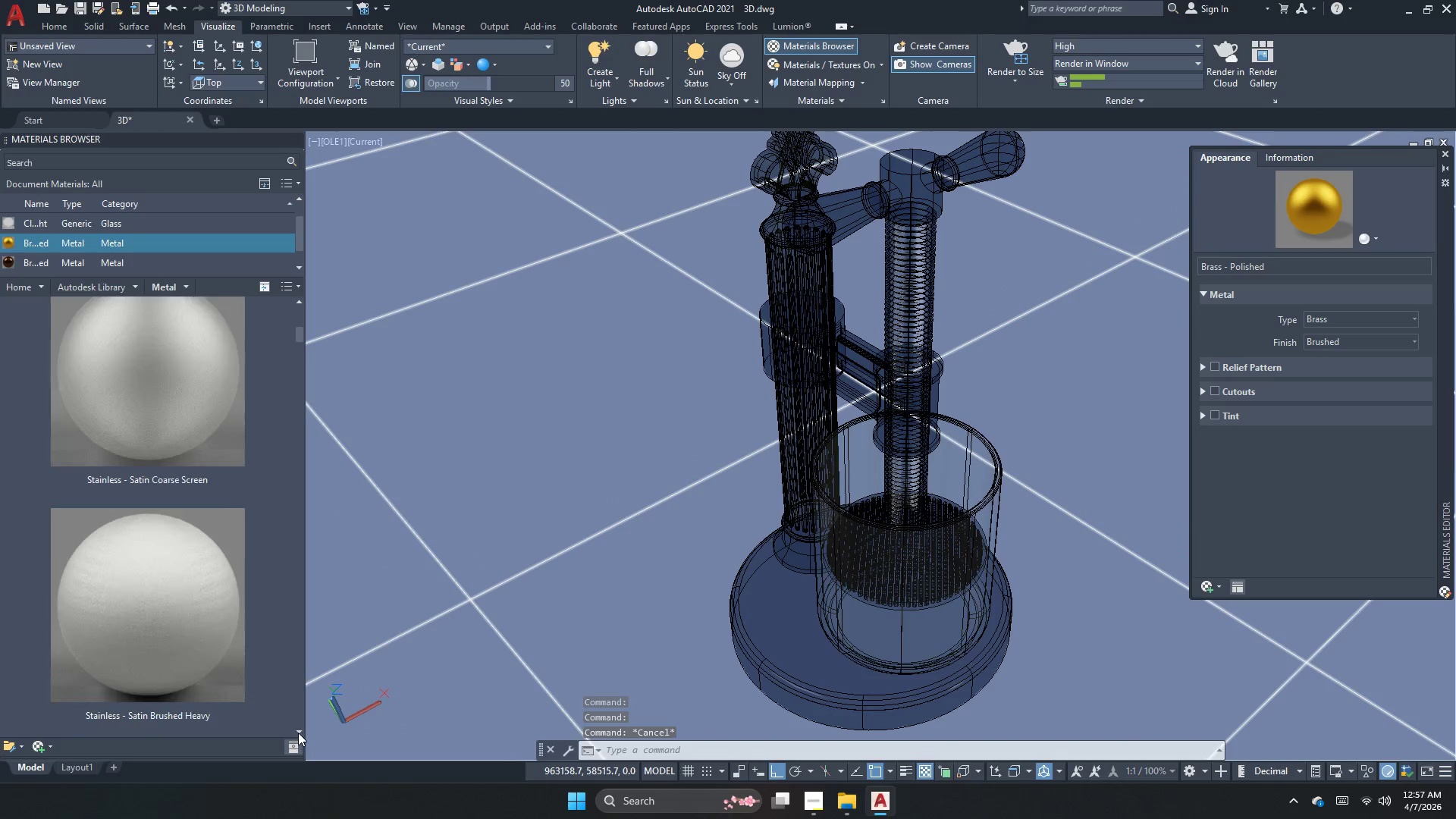 
double_click([298, 733])
 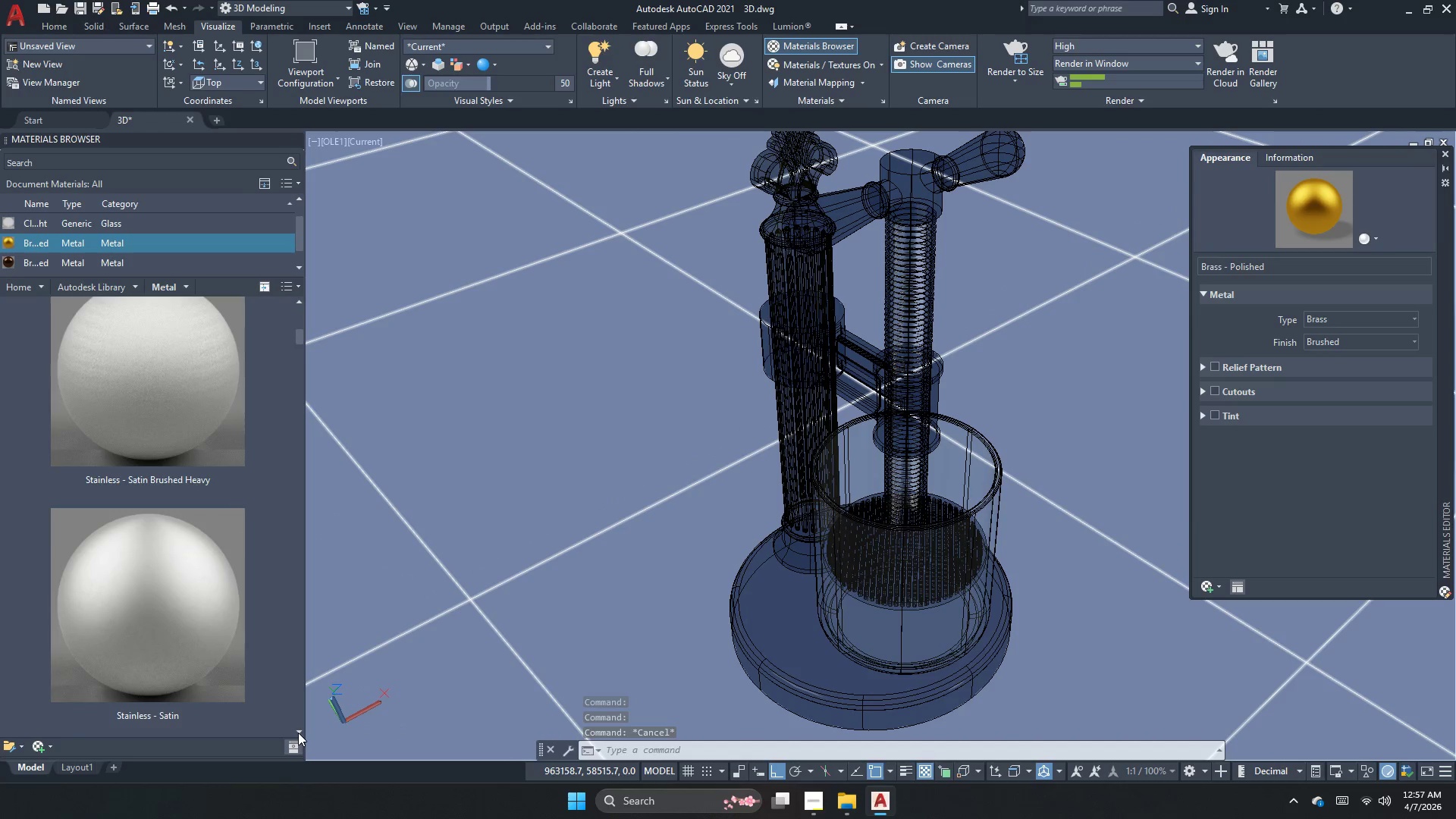 
triple_click([298, 733])
 